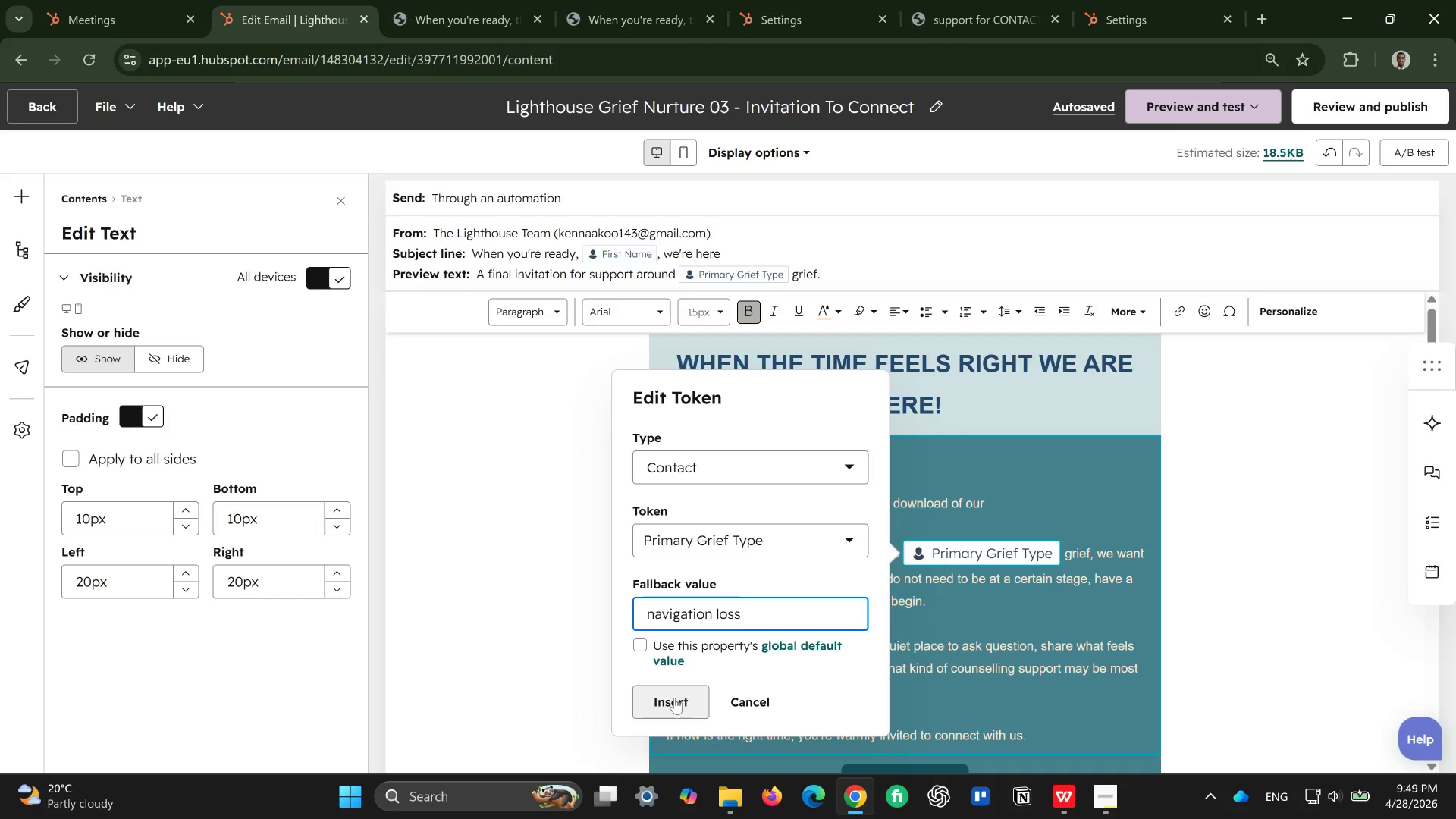 
wait(6.3)
 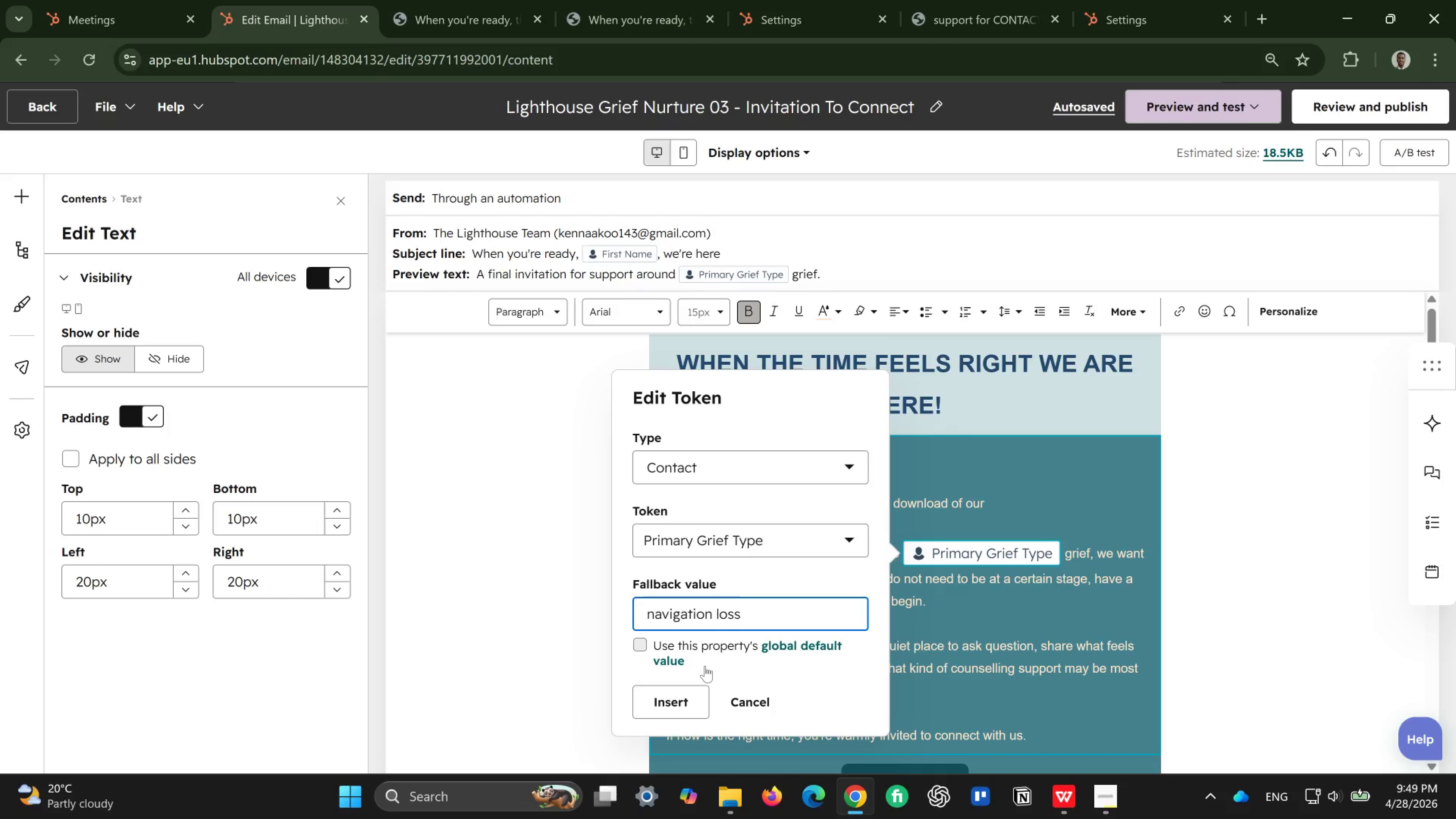 
left_click([675, 698])
 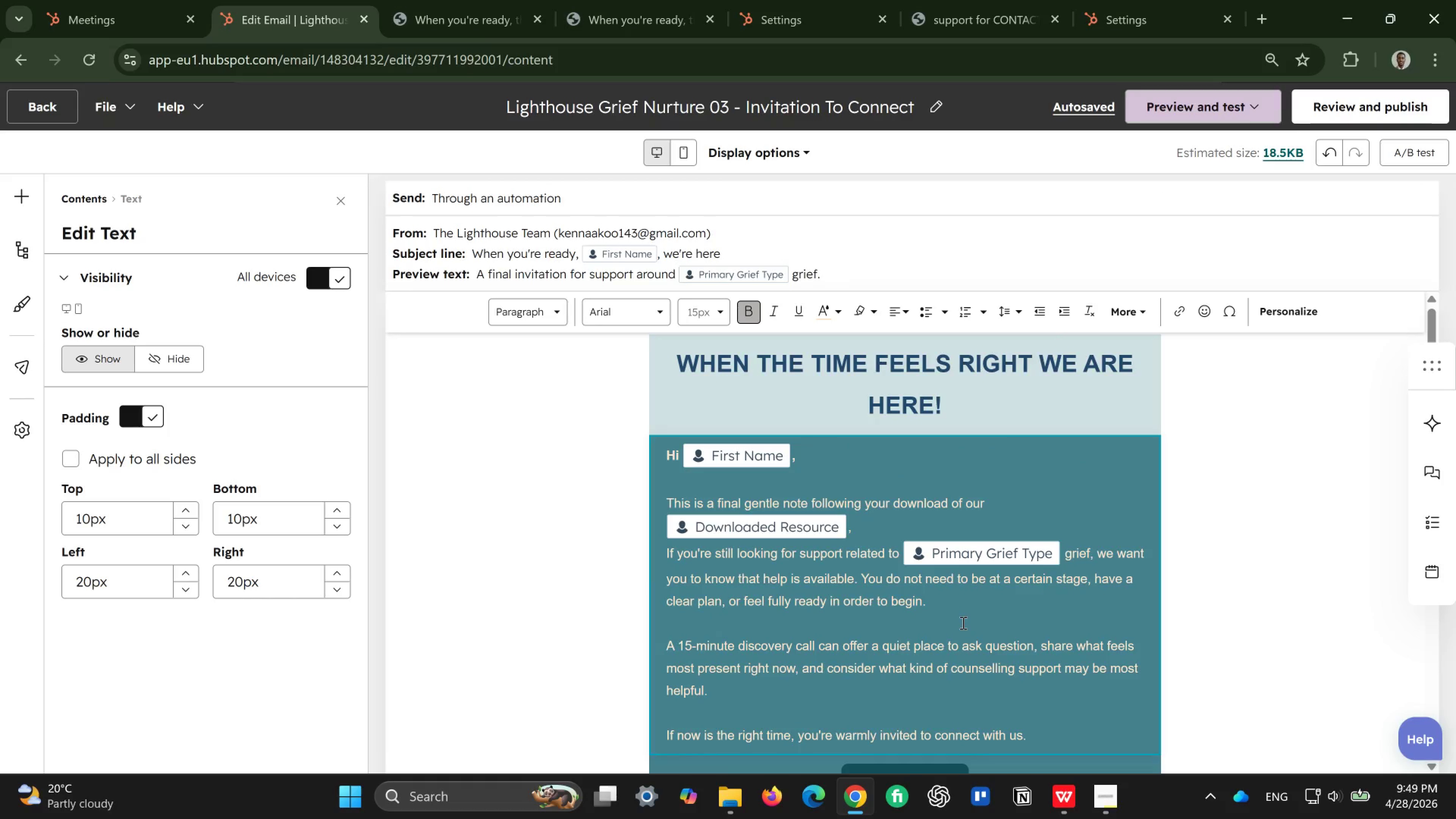 
wait(15.52)
 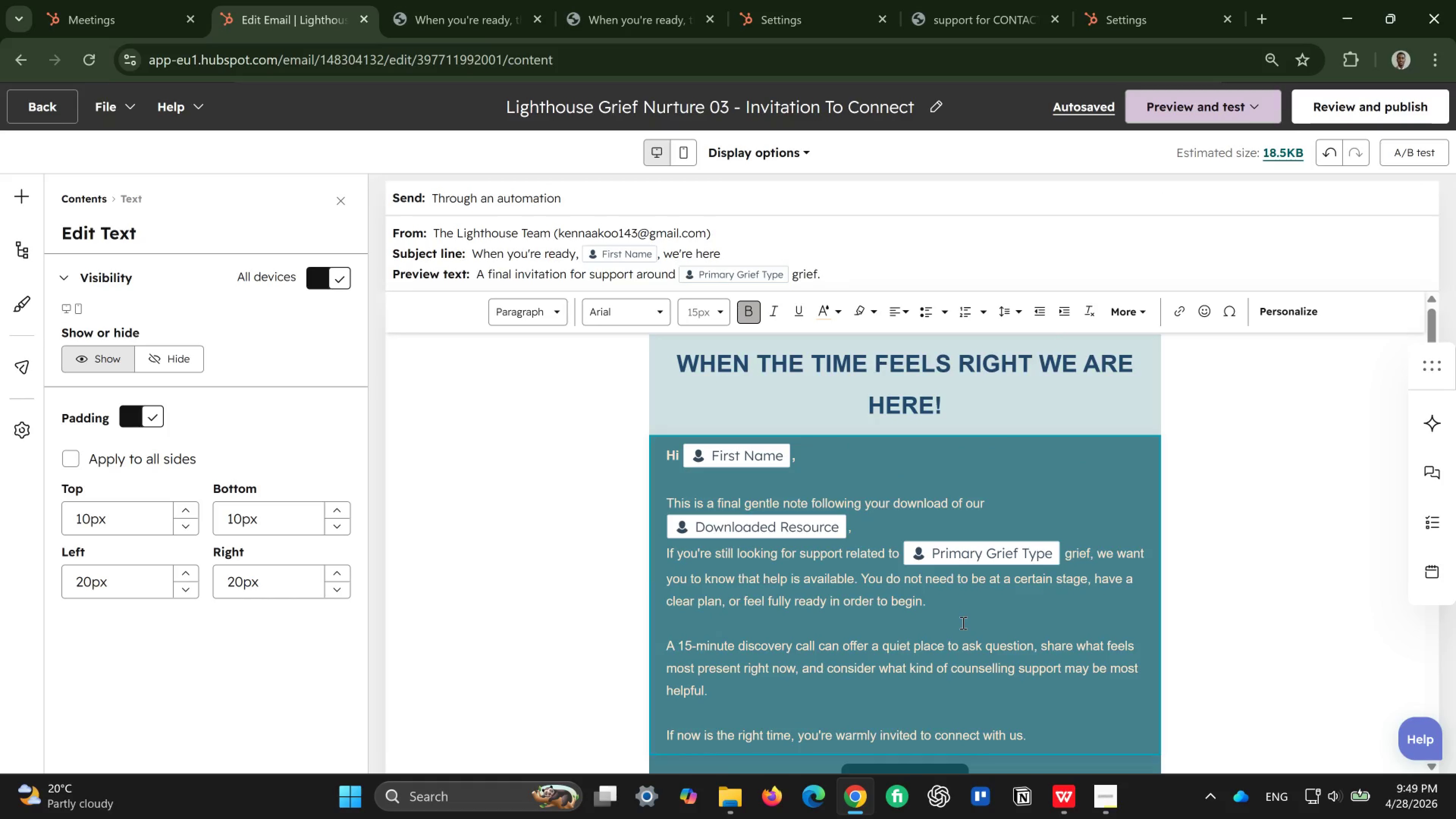 
left_click([1368, 106])
 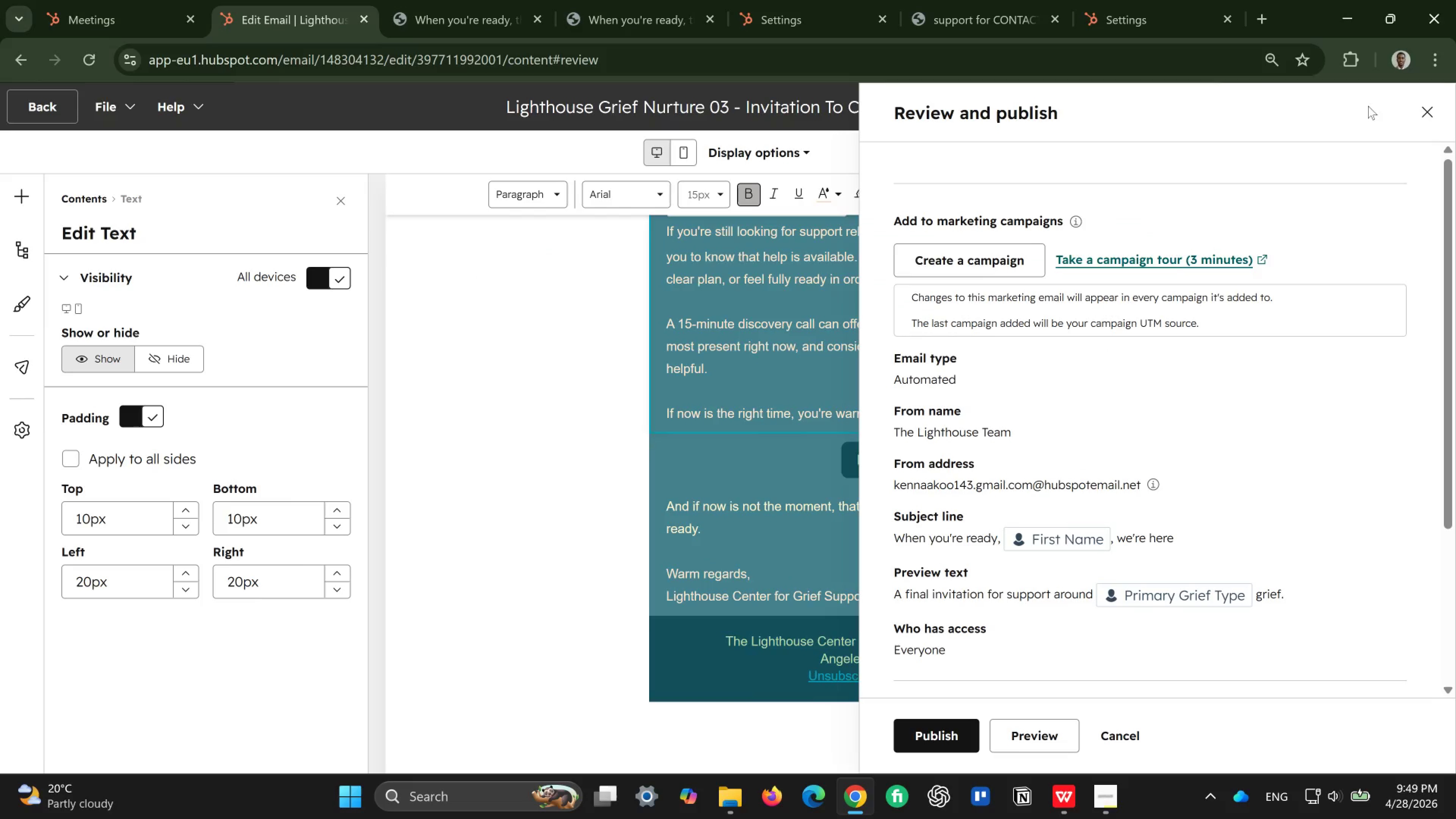 
mouse_move([1079, 360])
 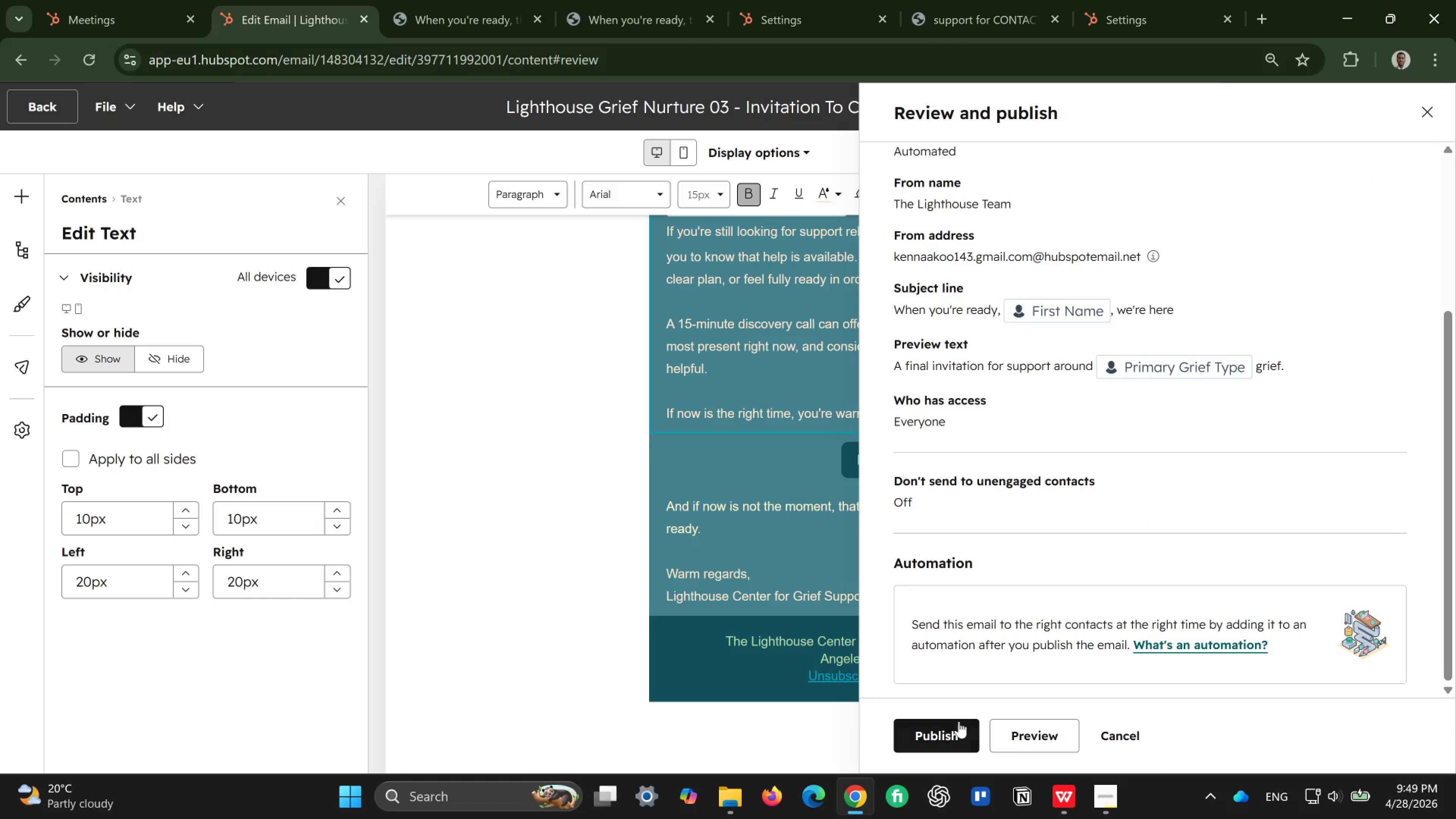 
left_click([953, 726])
 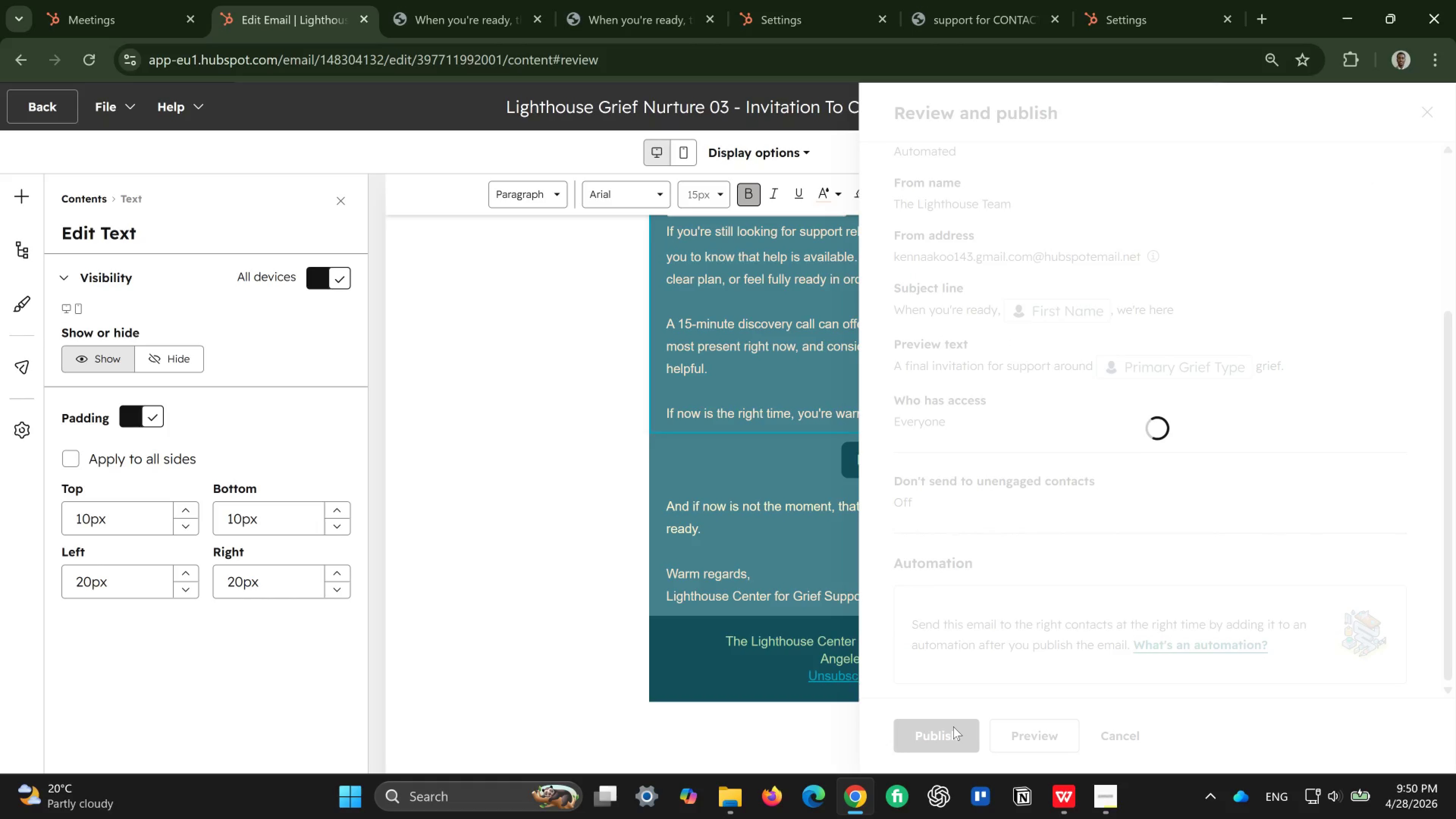 
wait(8.91)
 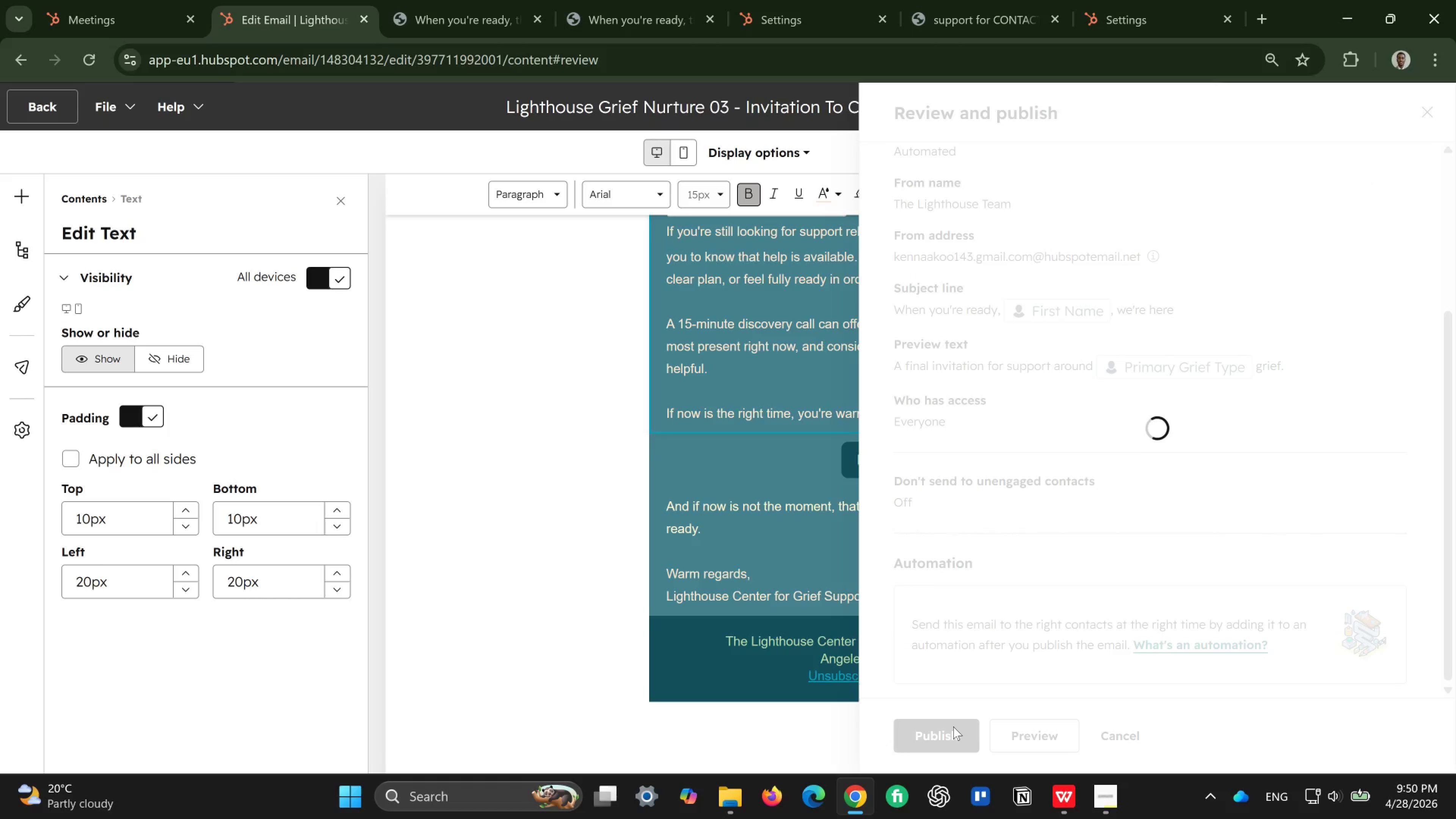 
left_click([929, 213])
 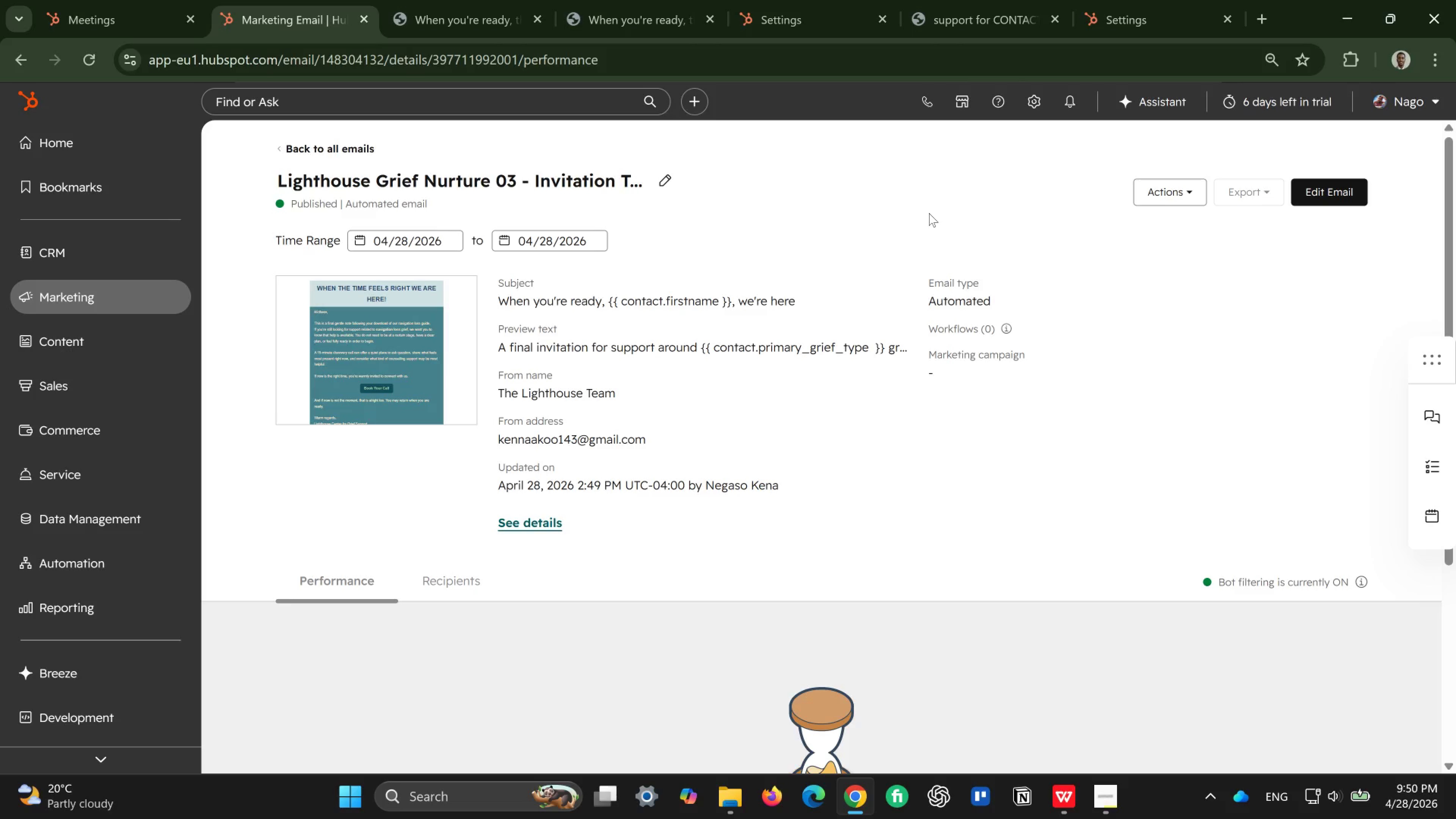 
wait(27.48)
 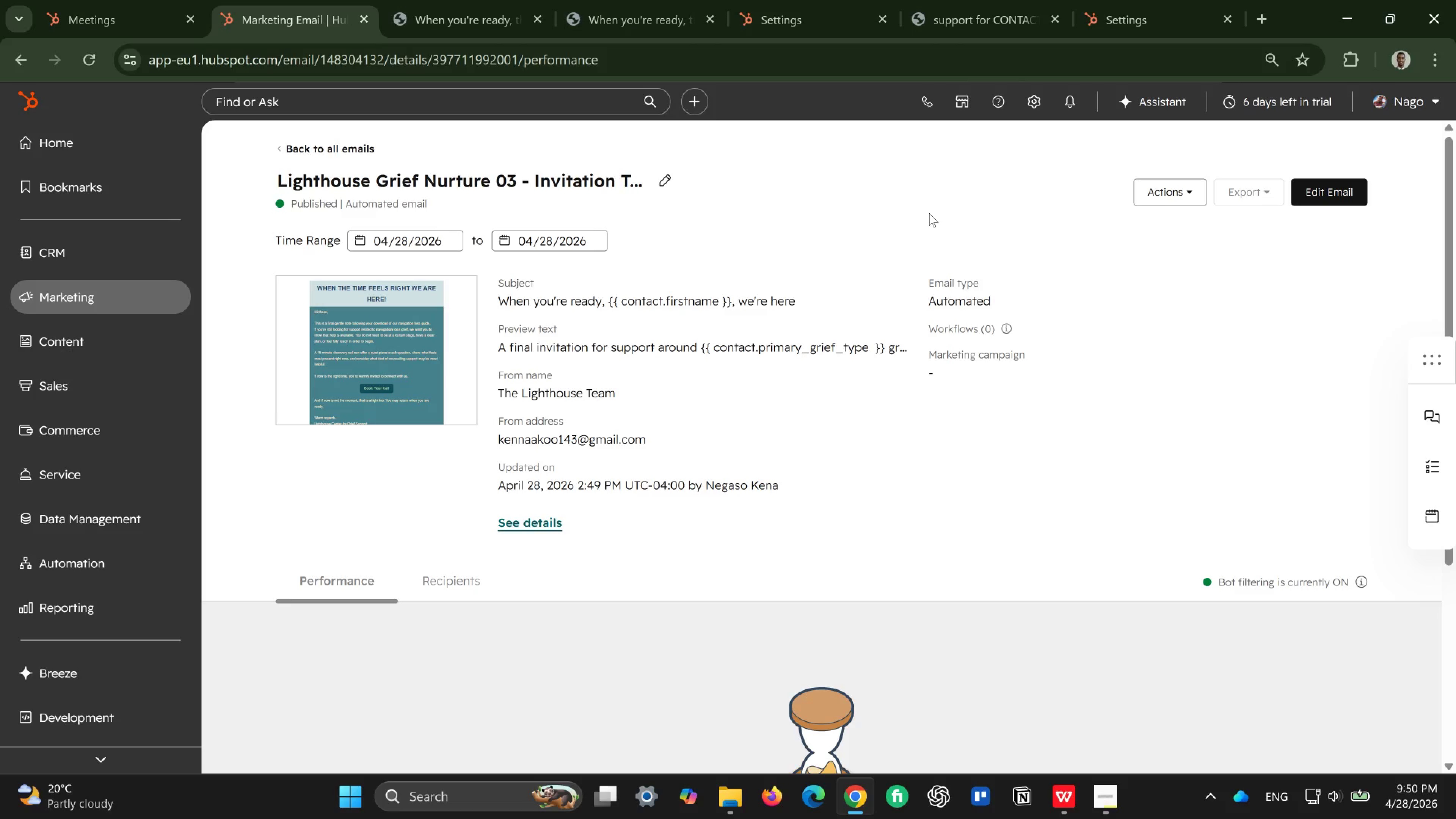 
mouse_move([1099, 774])
 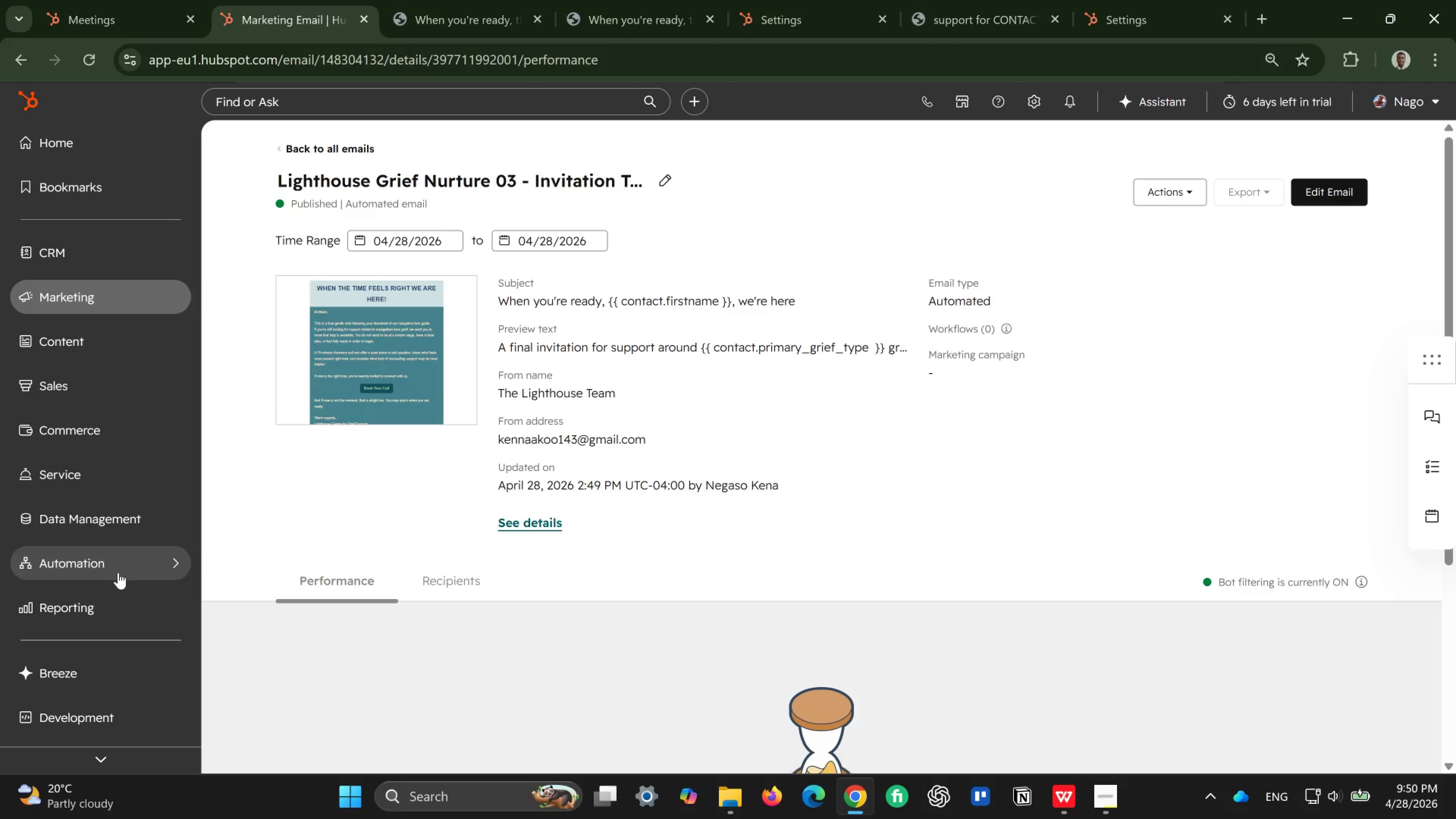 
wait(5.76)
 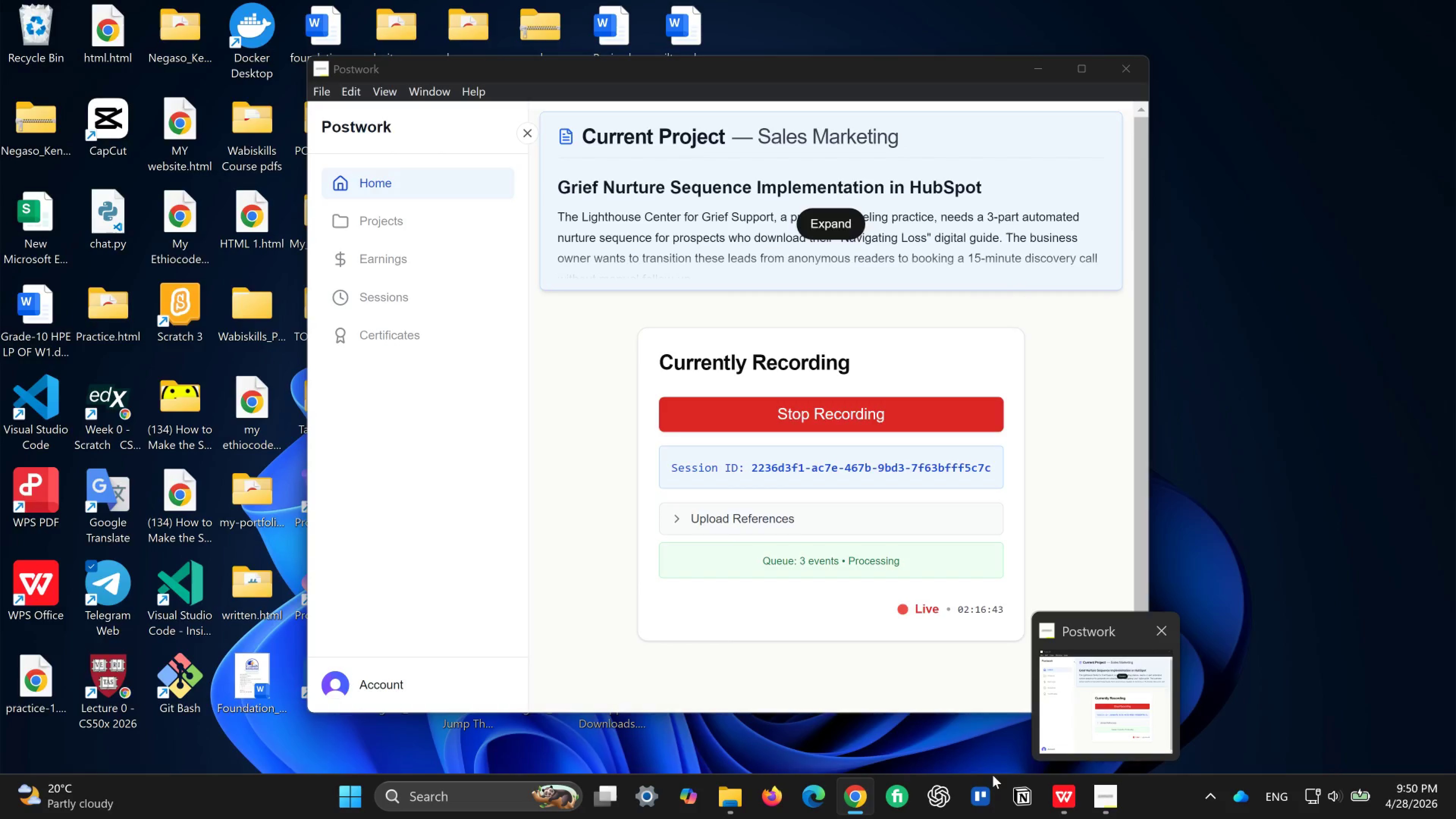 
left_click([129, 564])
 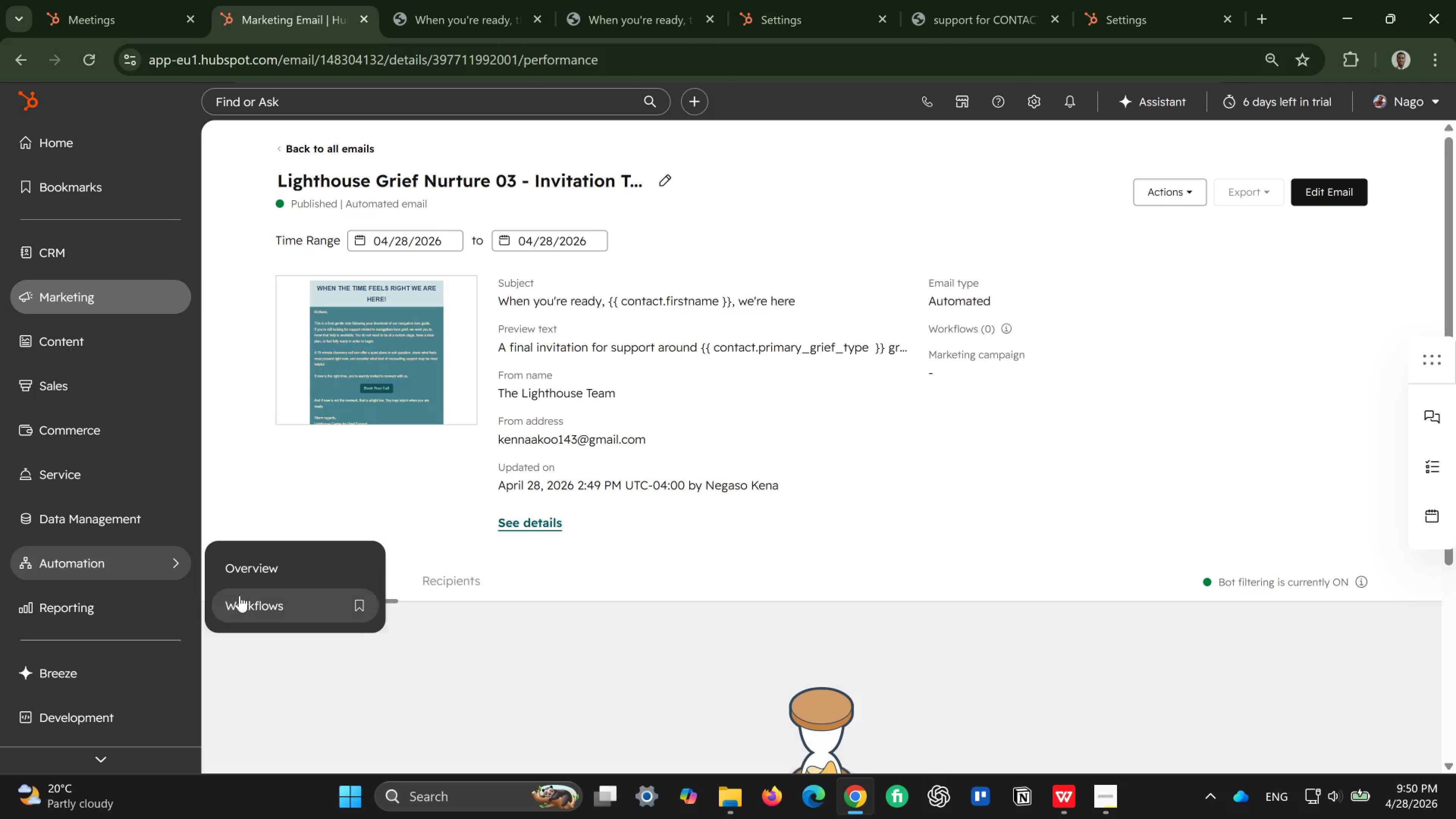 
left_click([246, 598])
 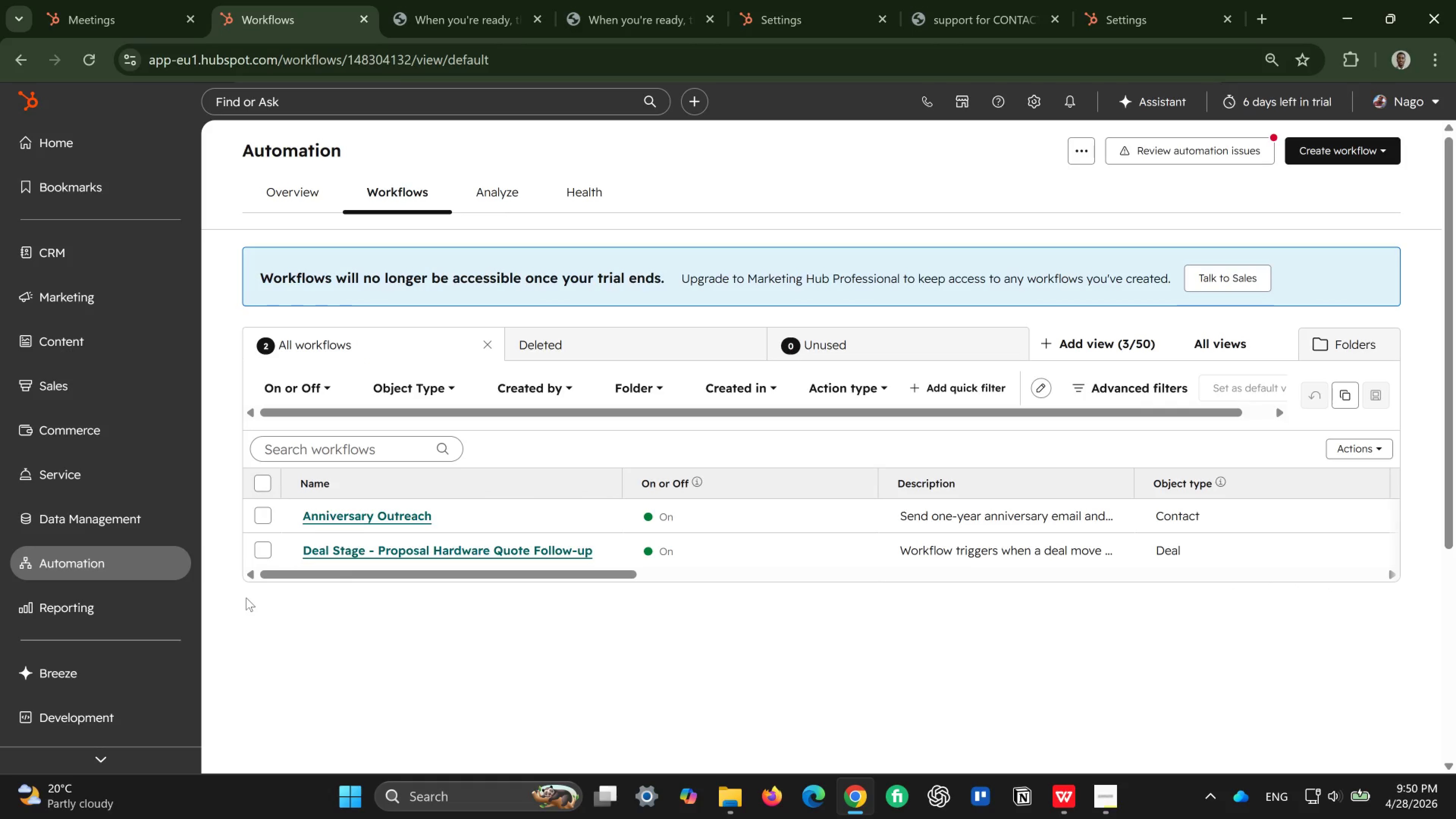 
wait(12.81)
 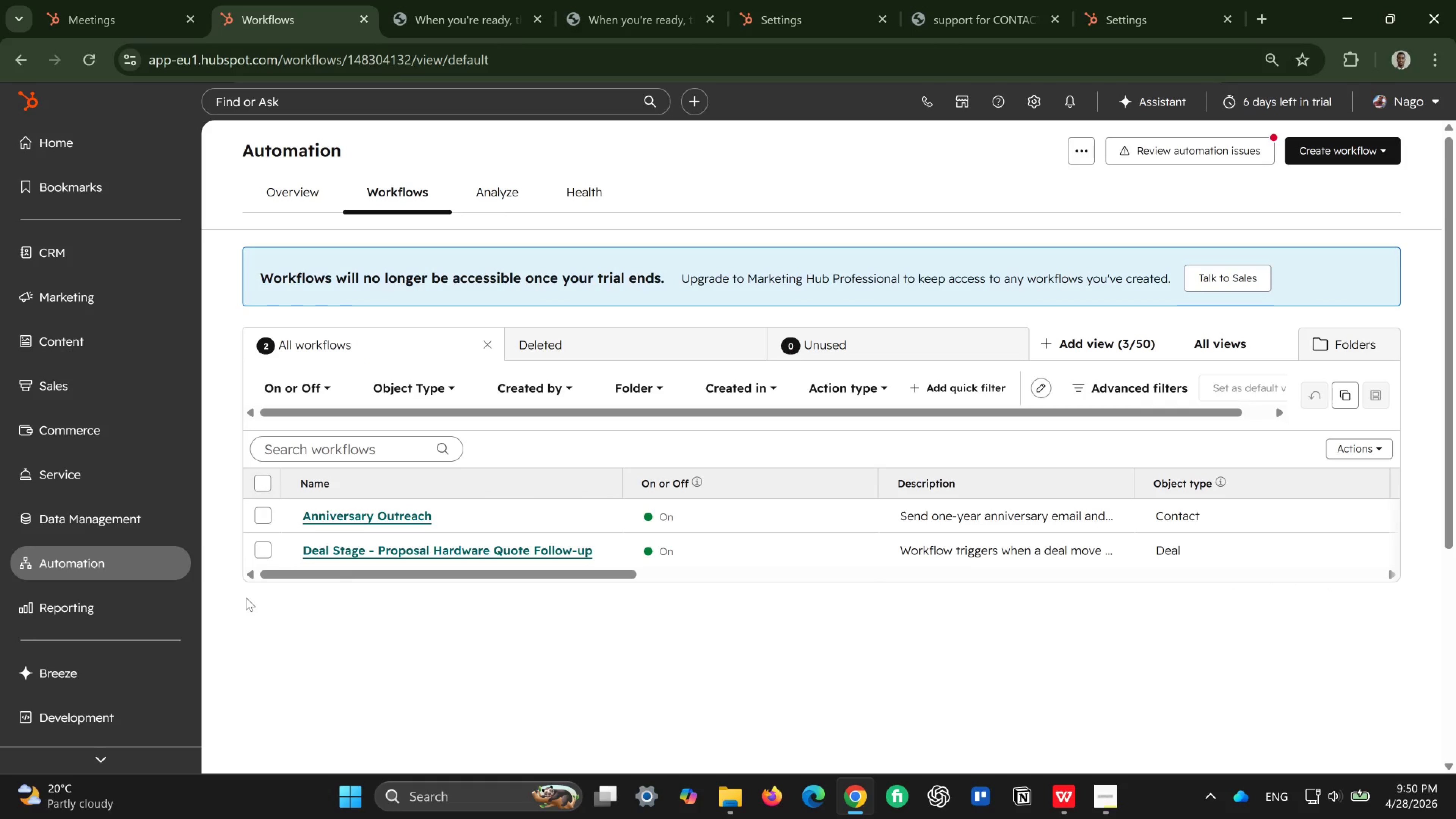 
left_click([1359, 140])
 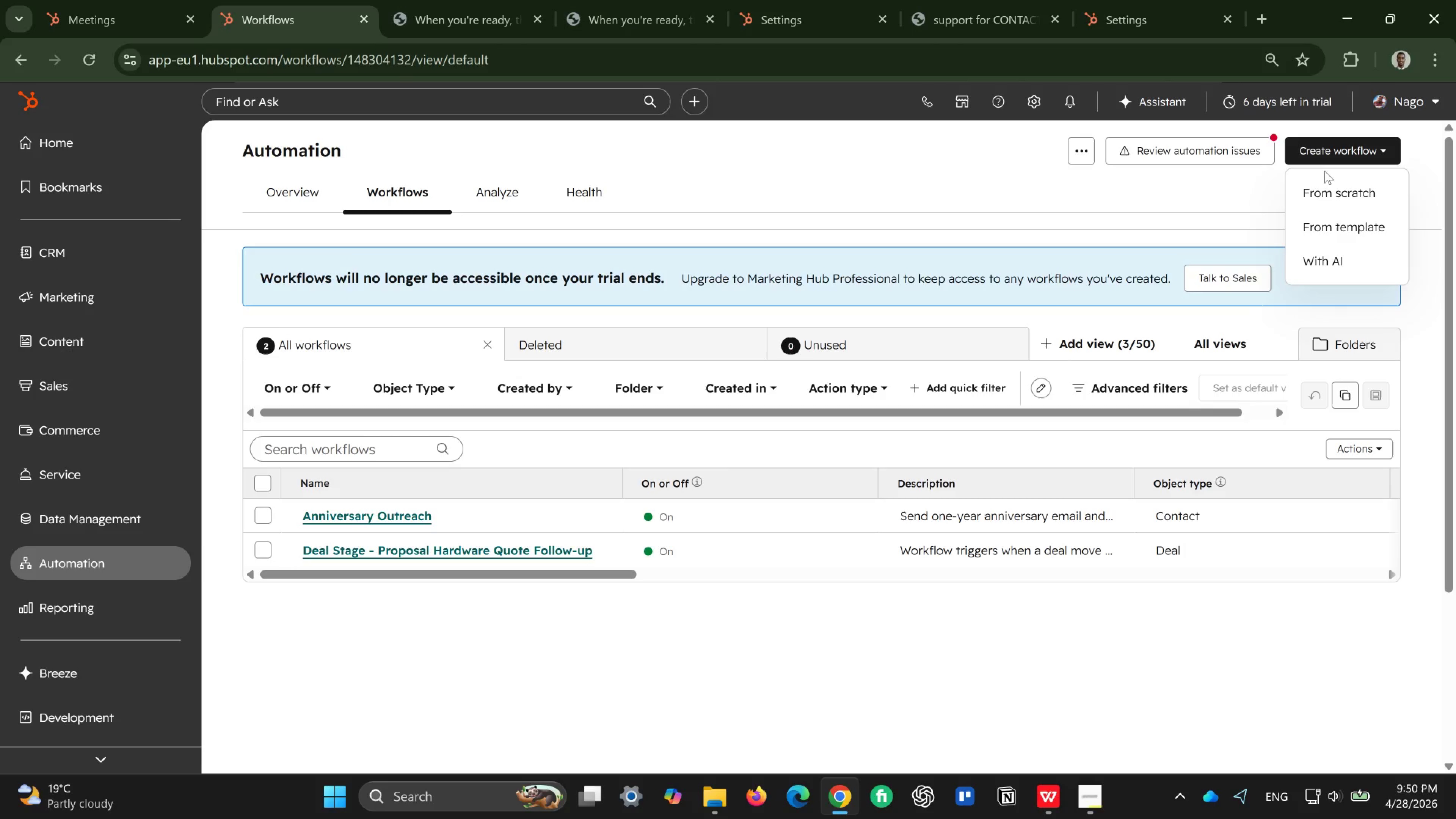 
left_click([1338, 188])
 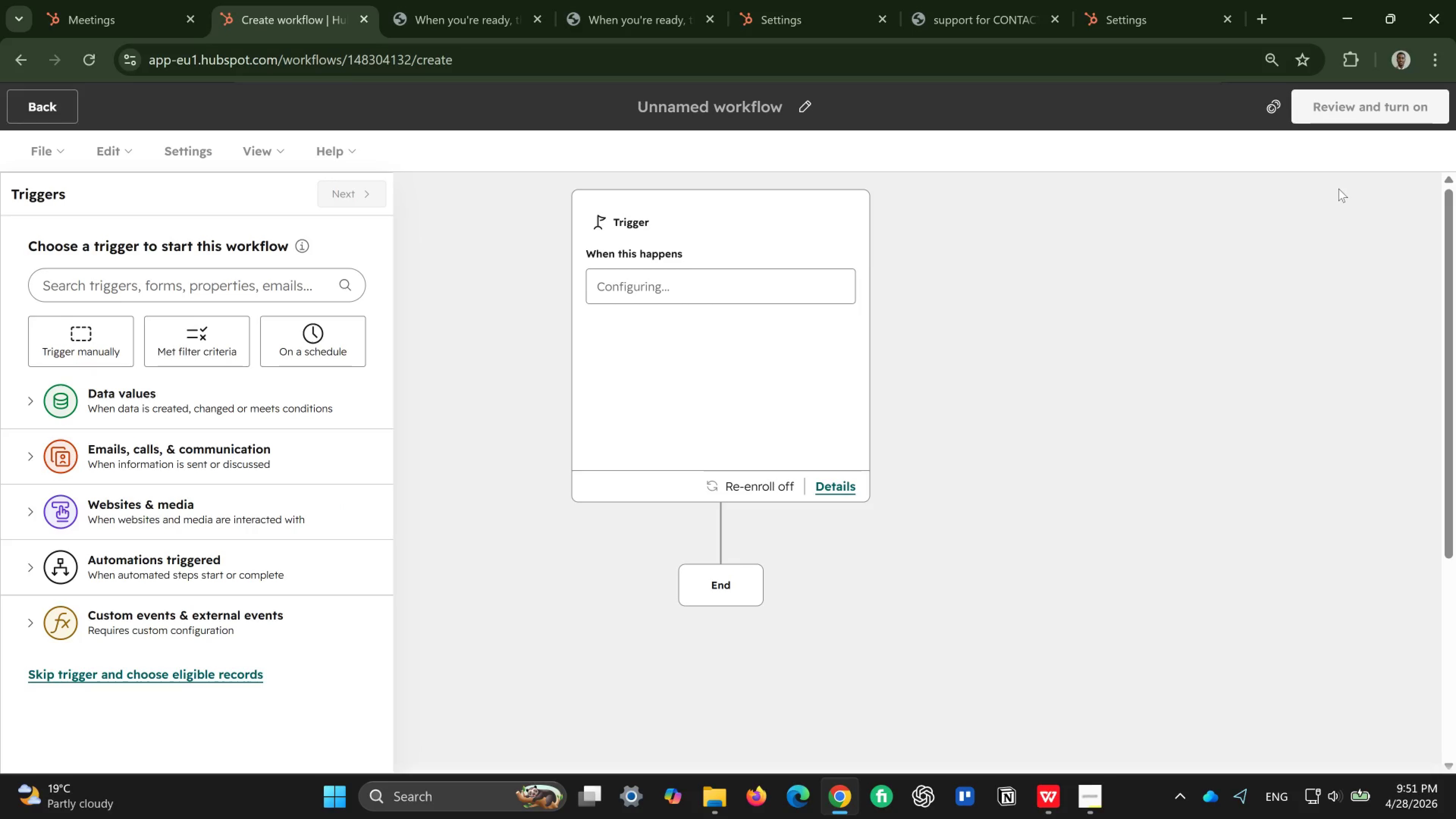 
wait(9.07)
 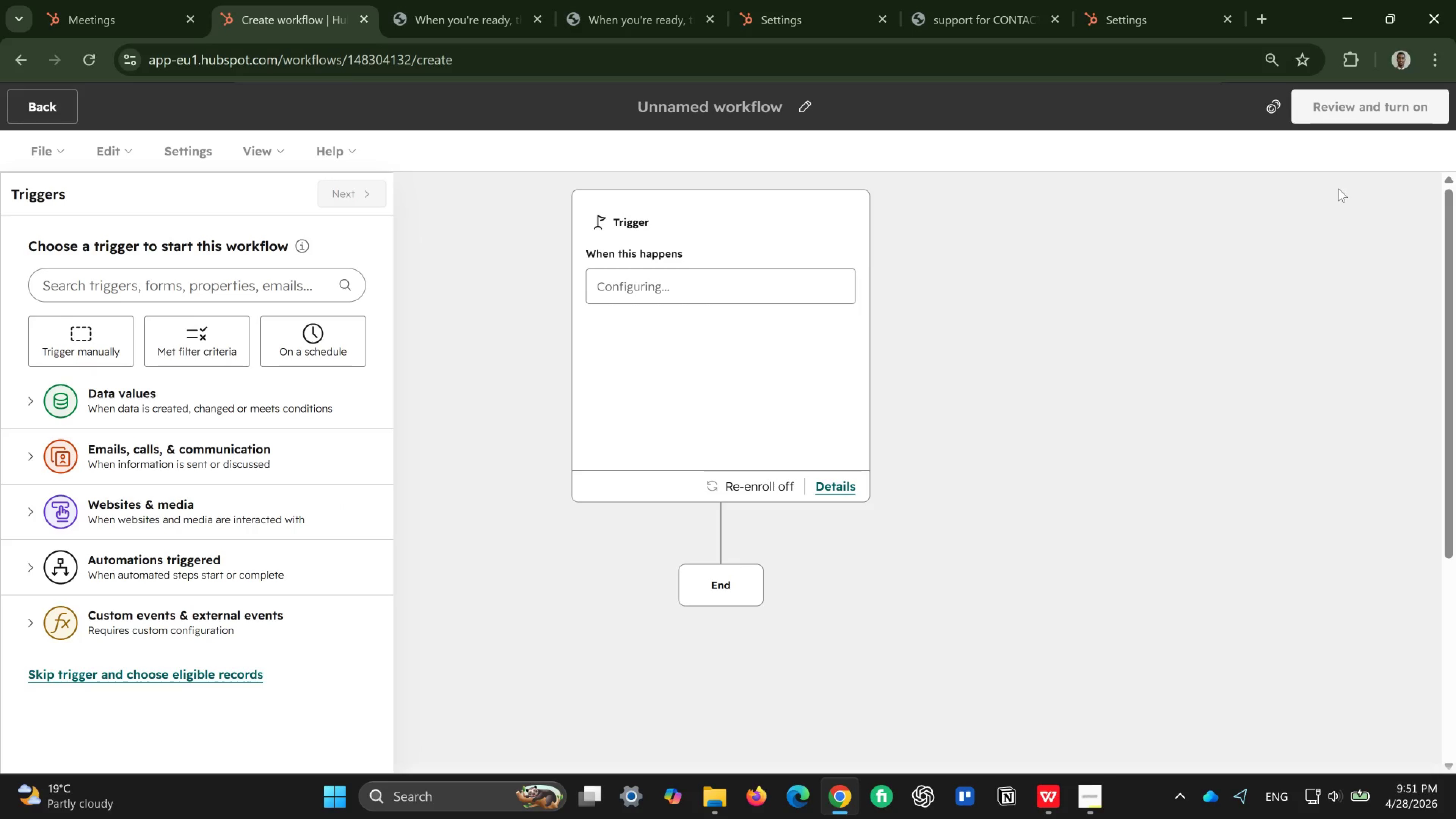 
left_click([753, 96])
 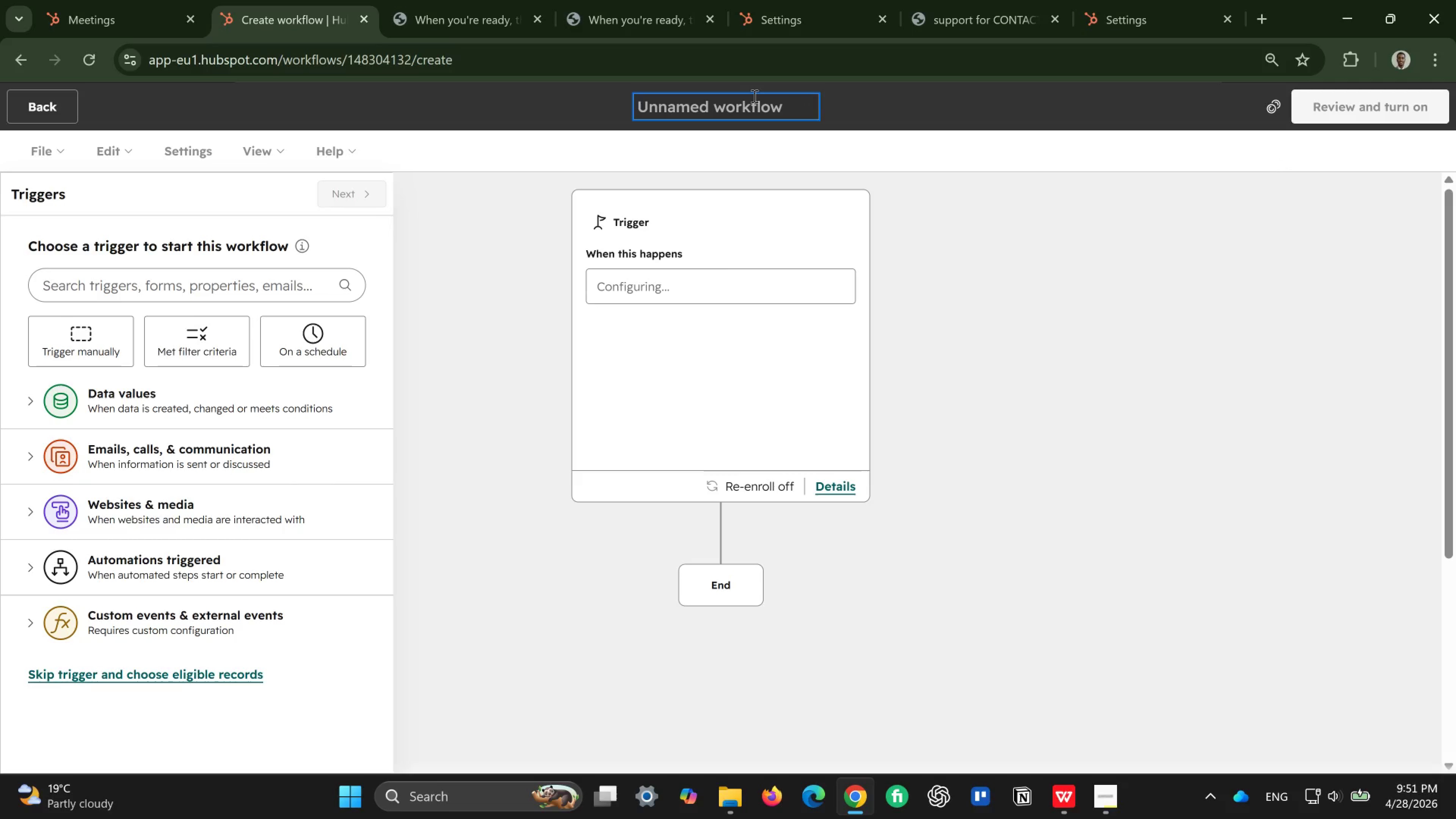 
type(Lighthouse )
 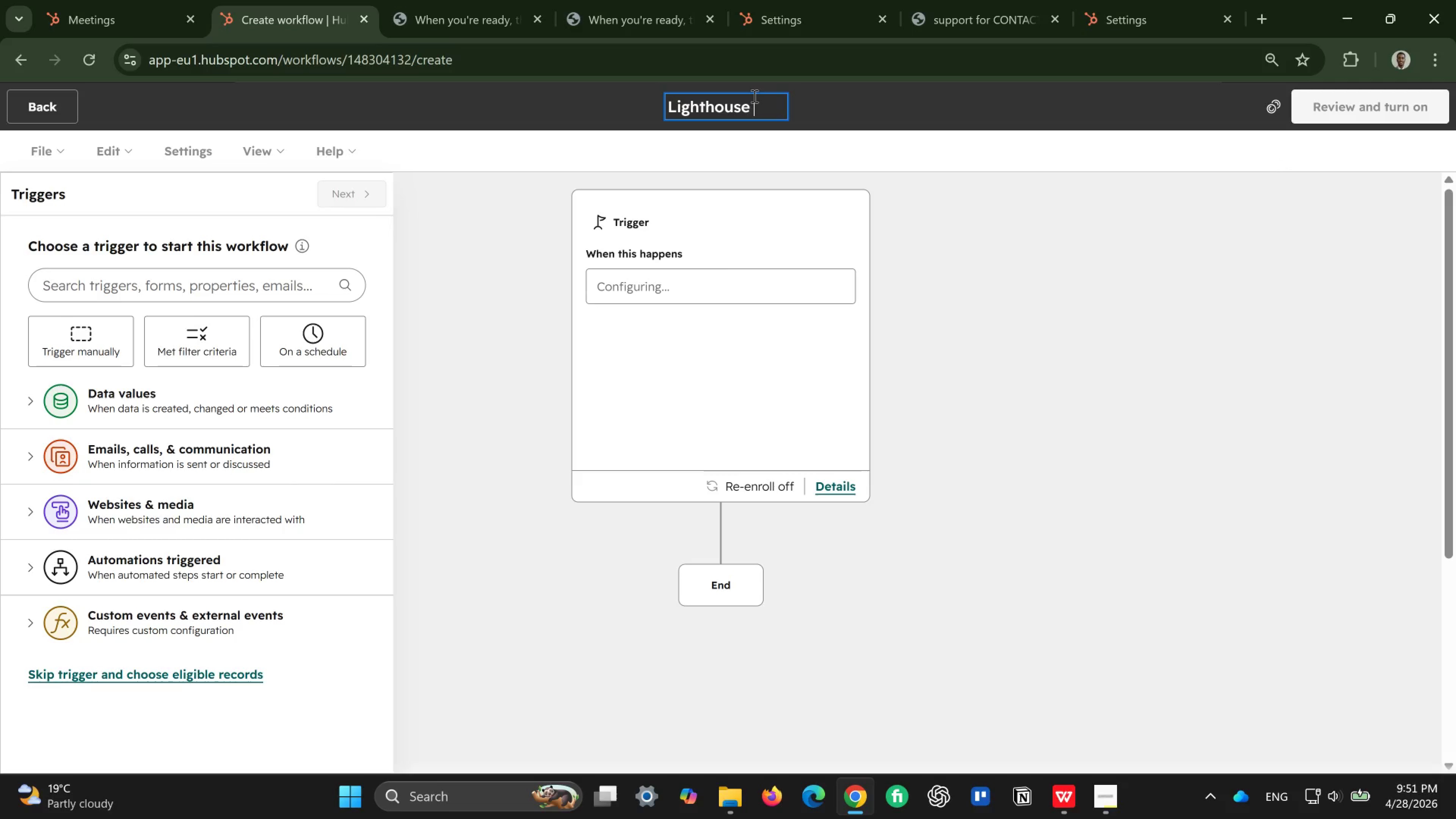 
type(GiefB)
key(Backspace)
key(Backspace)
key(Backspace)
key(Backspace)
type(rief Nurture - )
 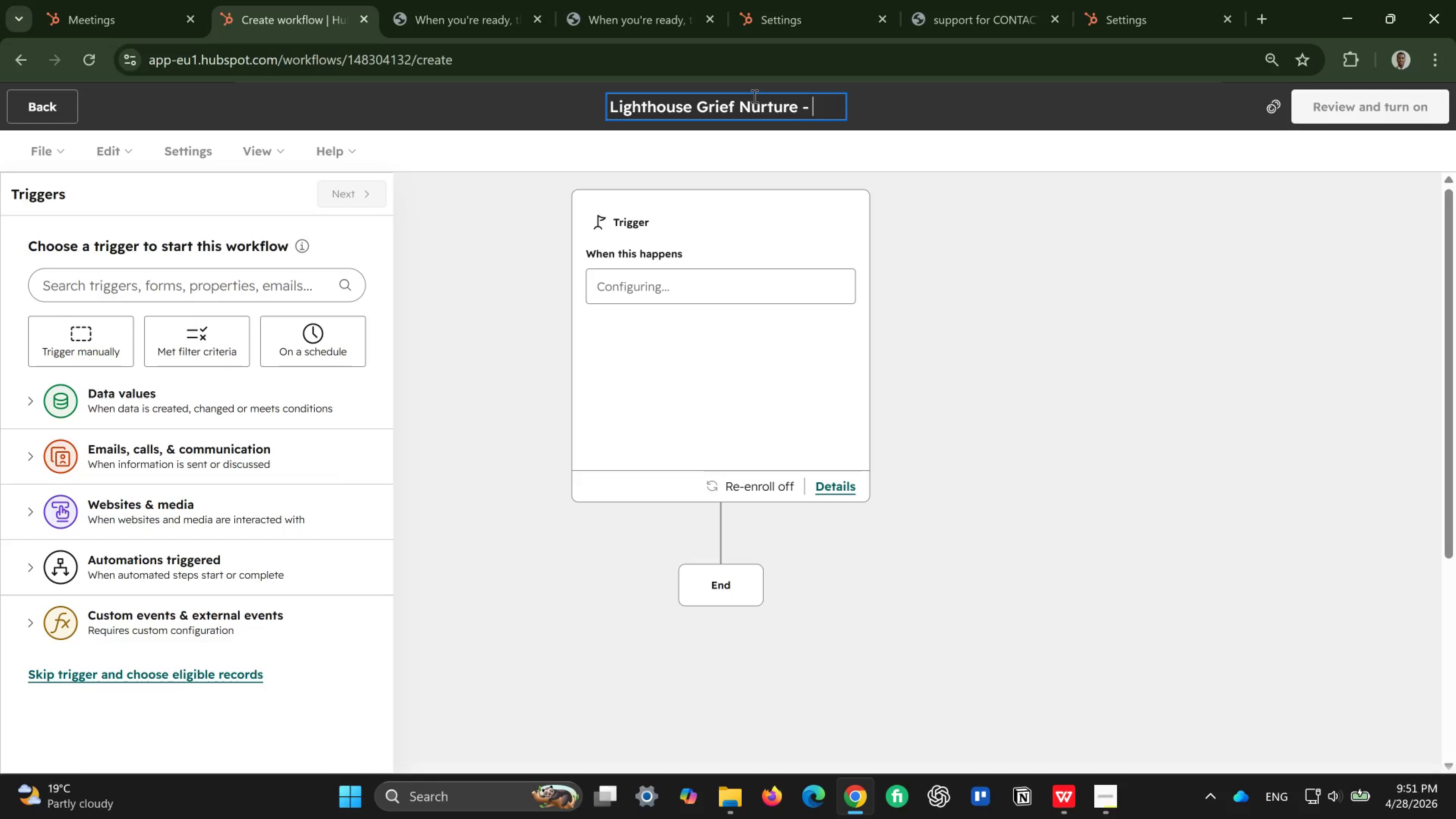 
type(Navigating Loss Download)
 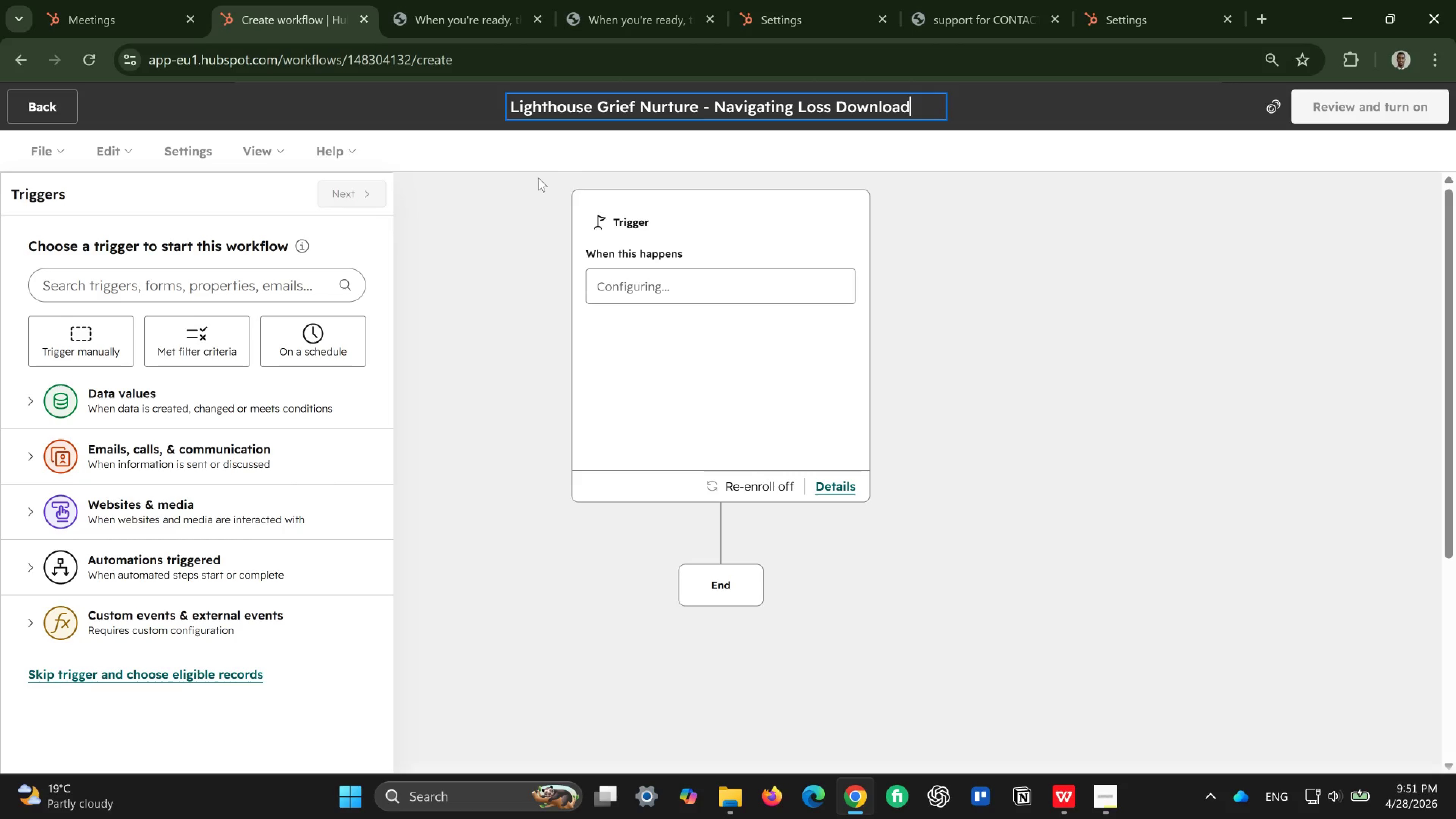 
left_click([645, 282])
 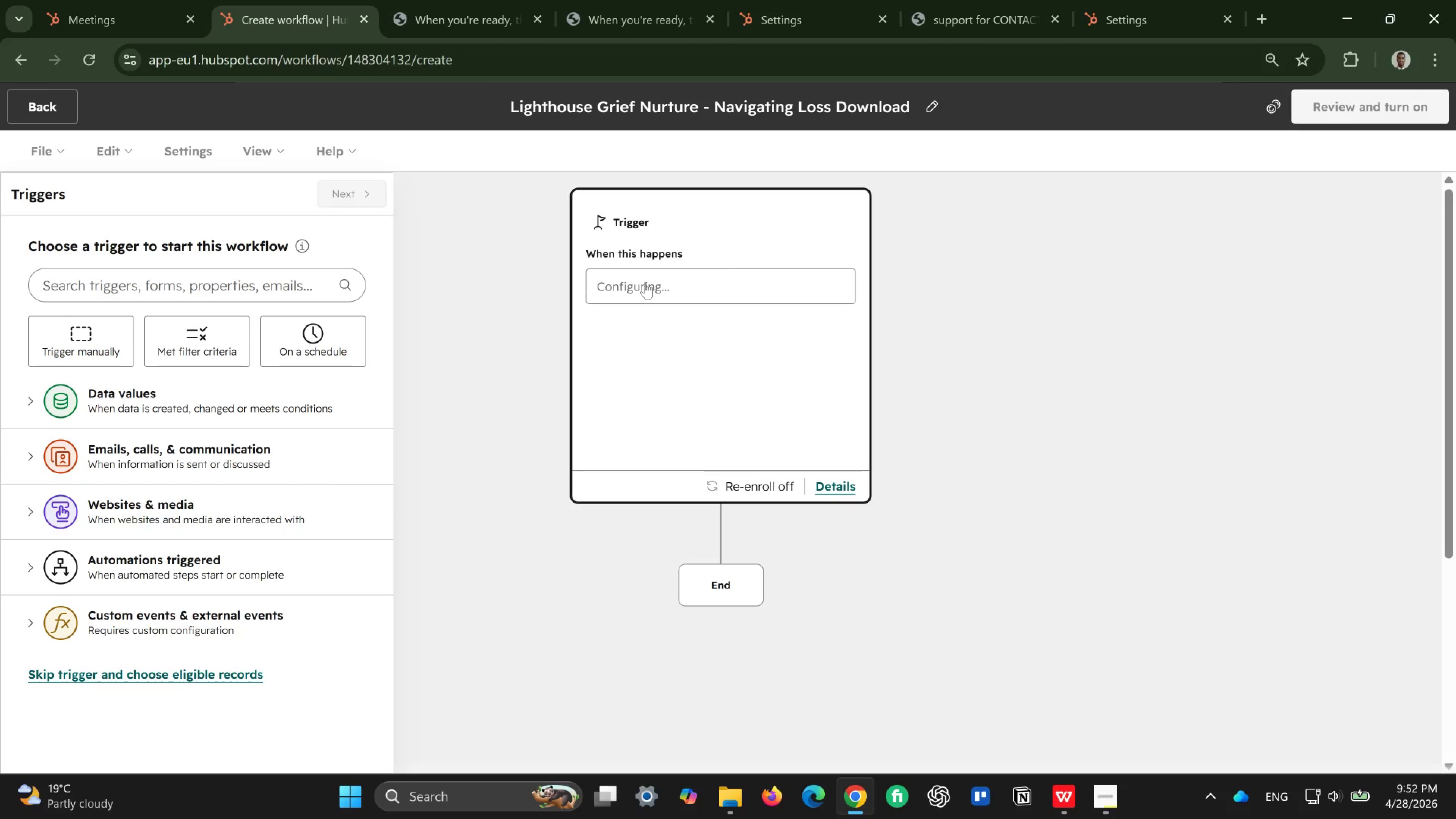 
wait(11.44)
 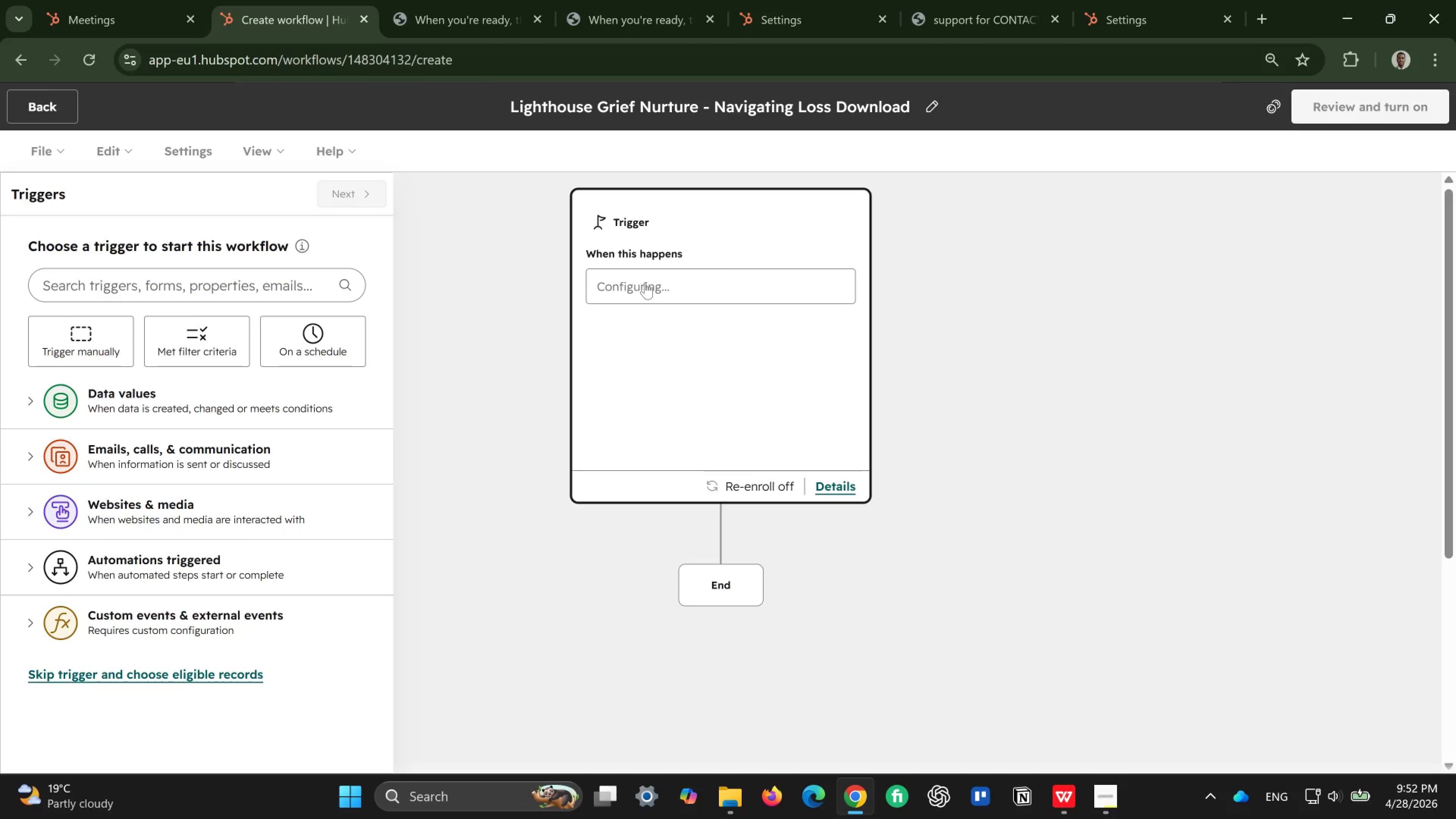 
left_click([229, 337])
 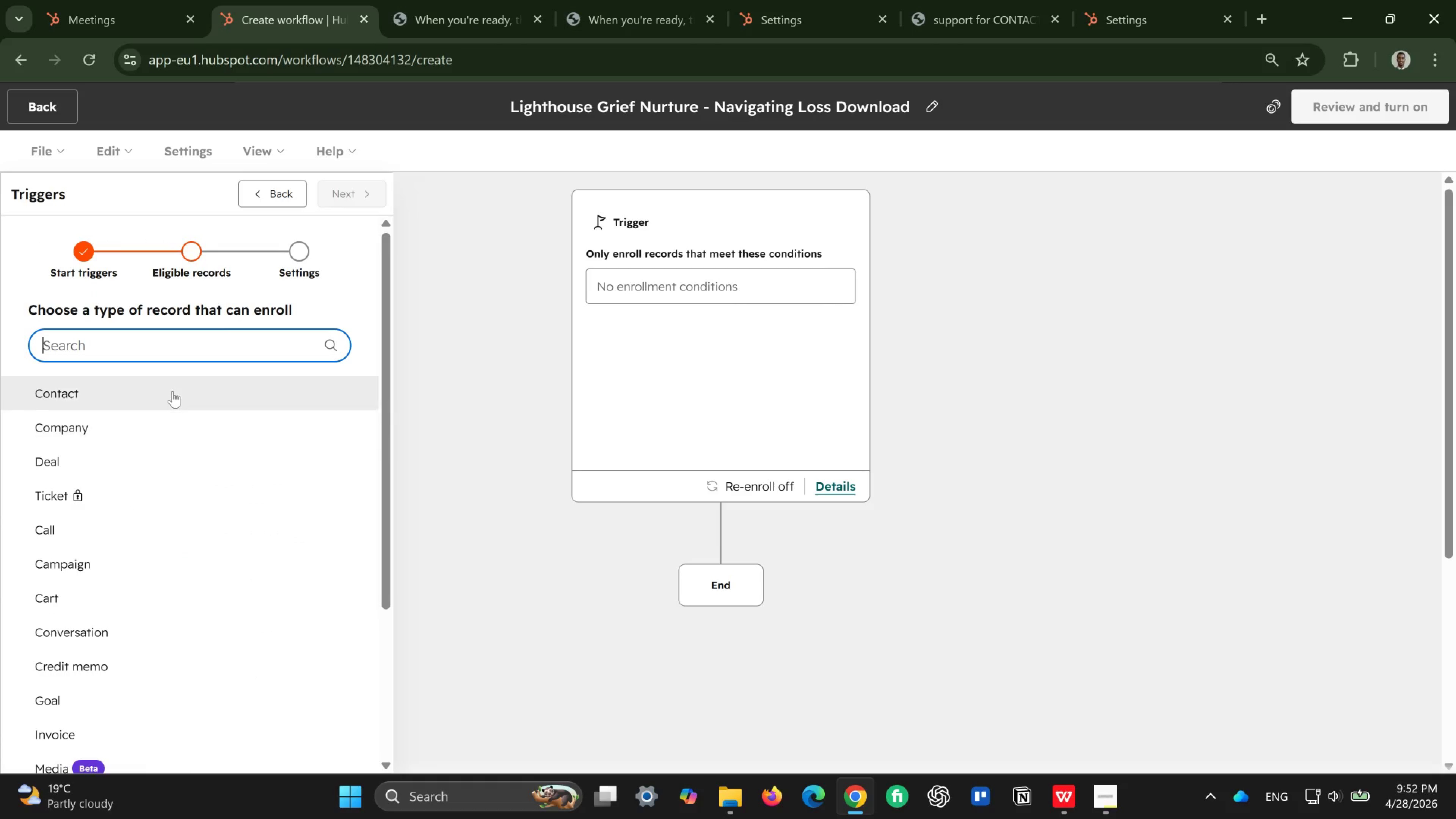 
left_click([174, 389])
 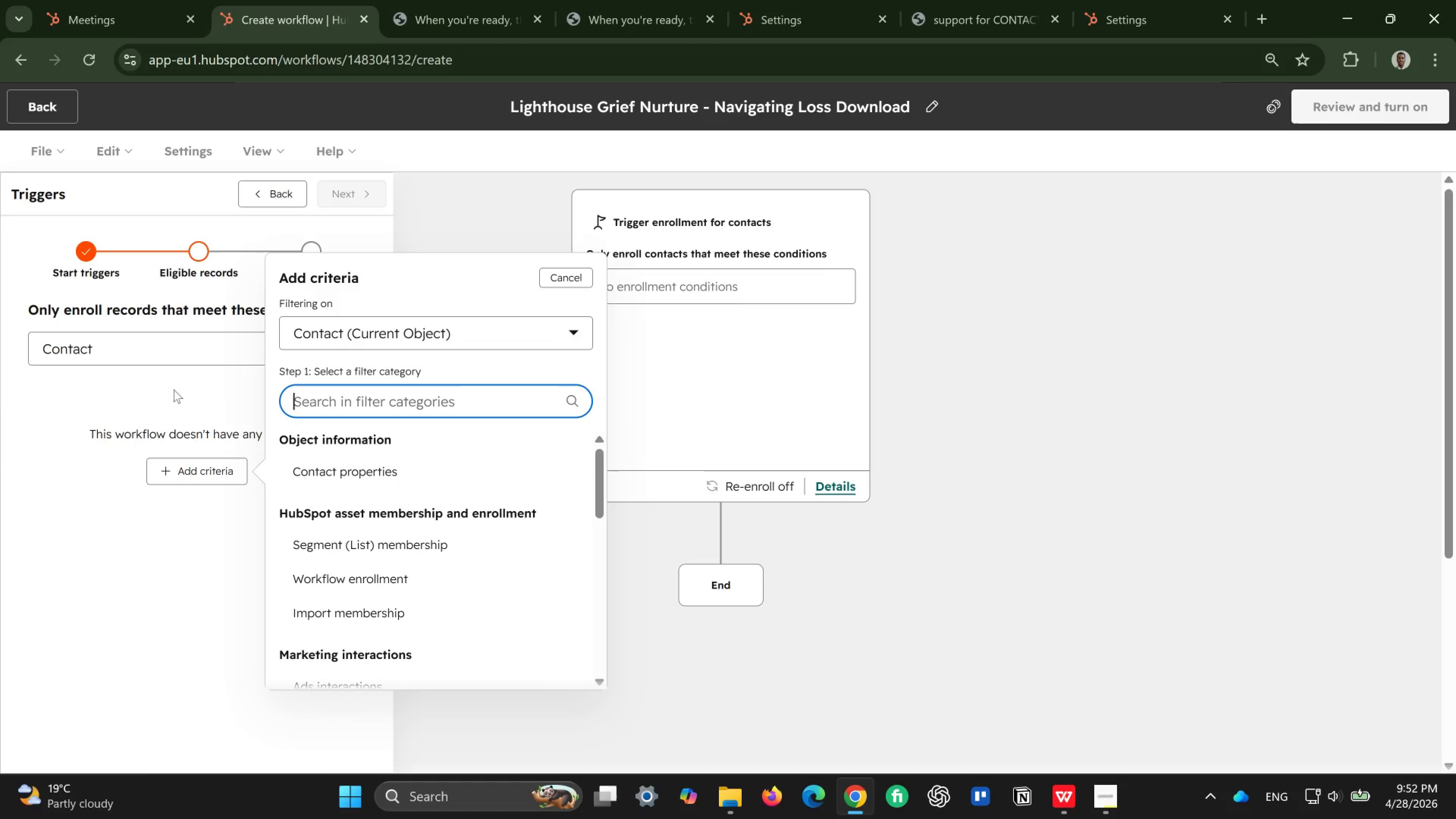 
wait(6.47)
 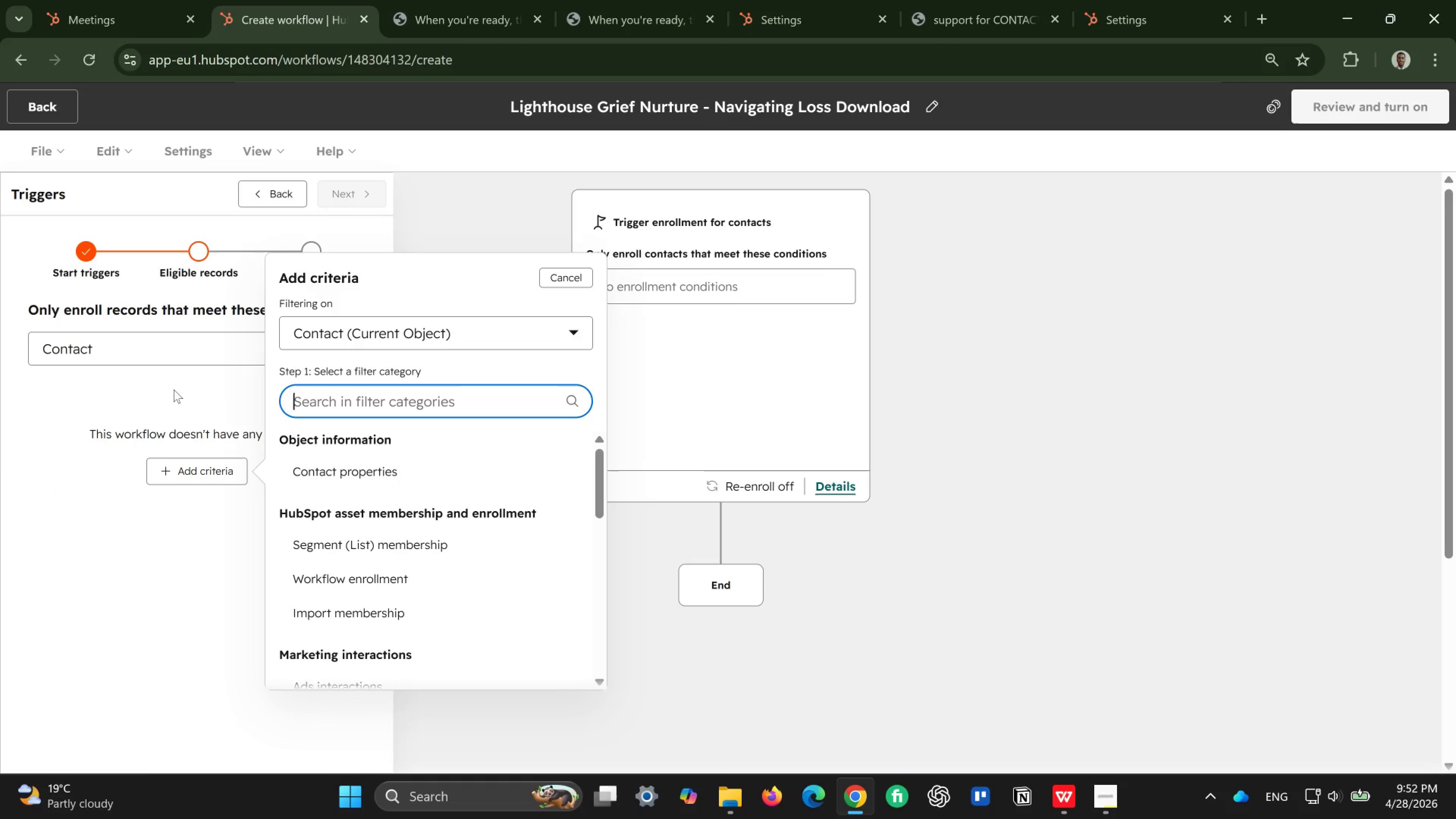 
left_click([331, 482])
 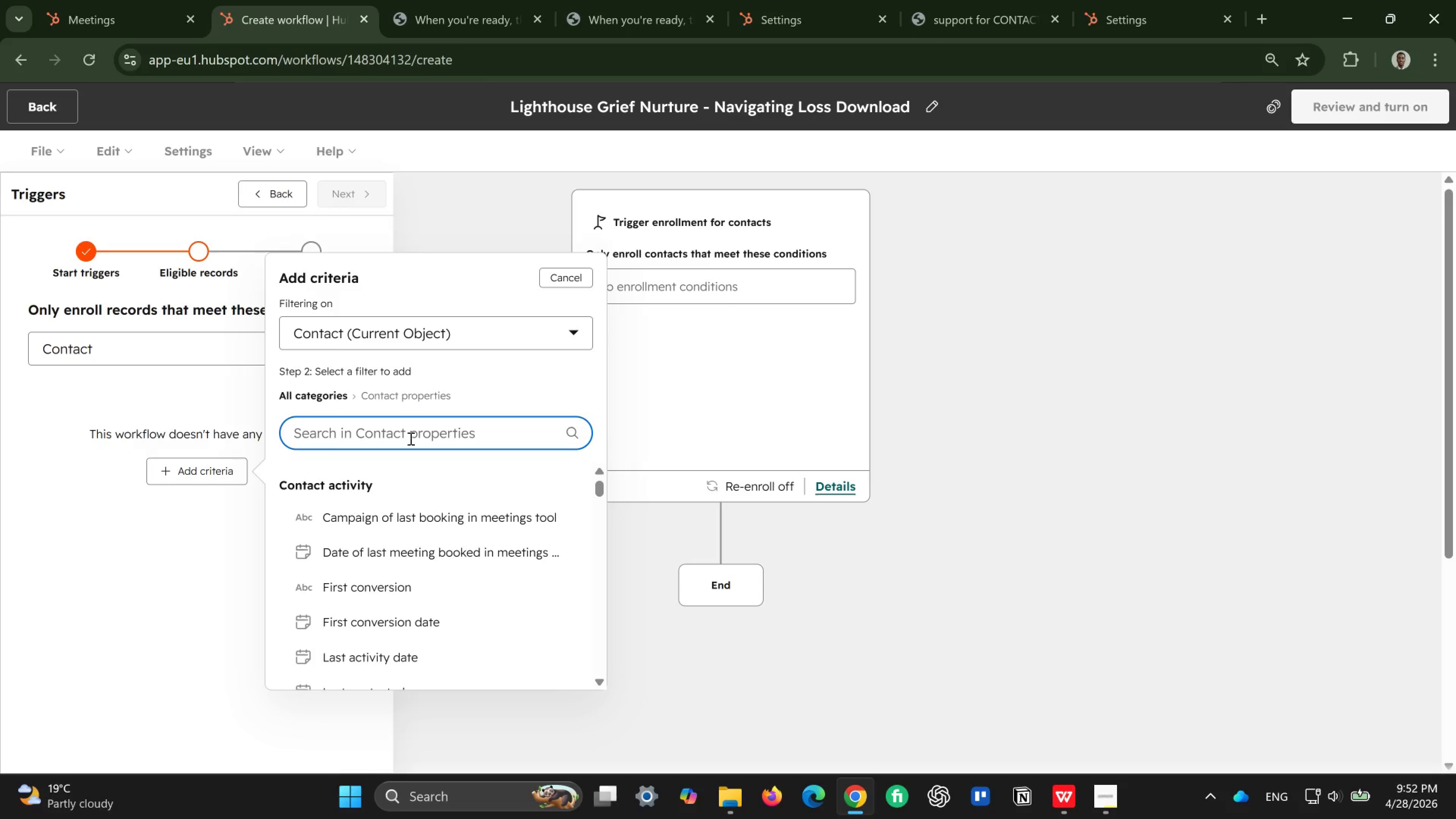 
wait(5.75)
 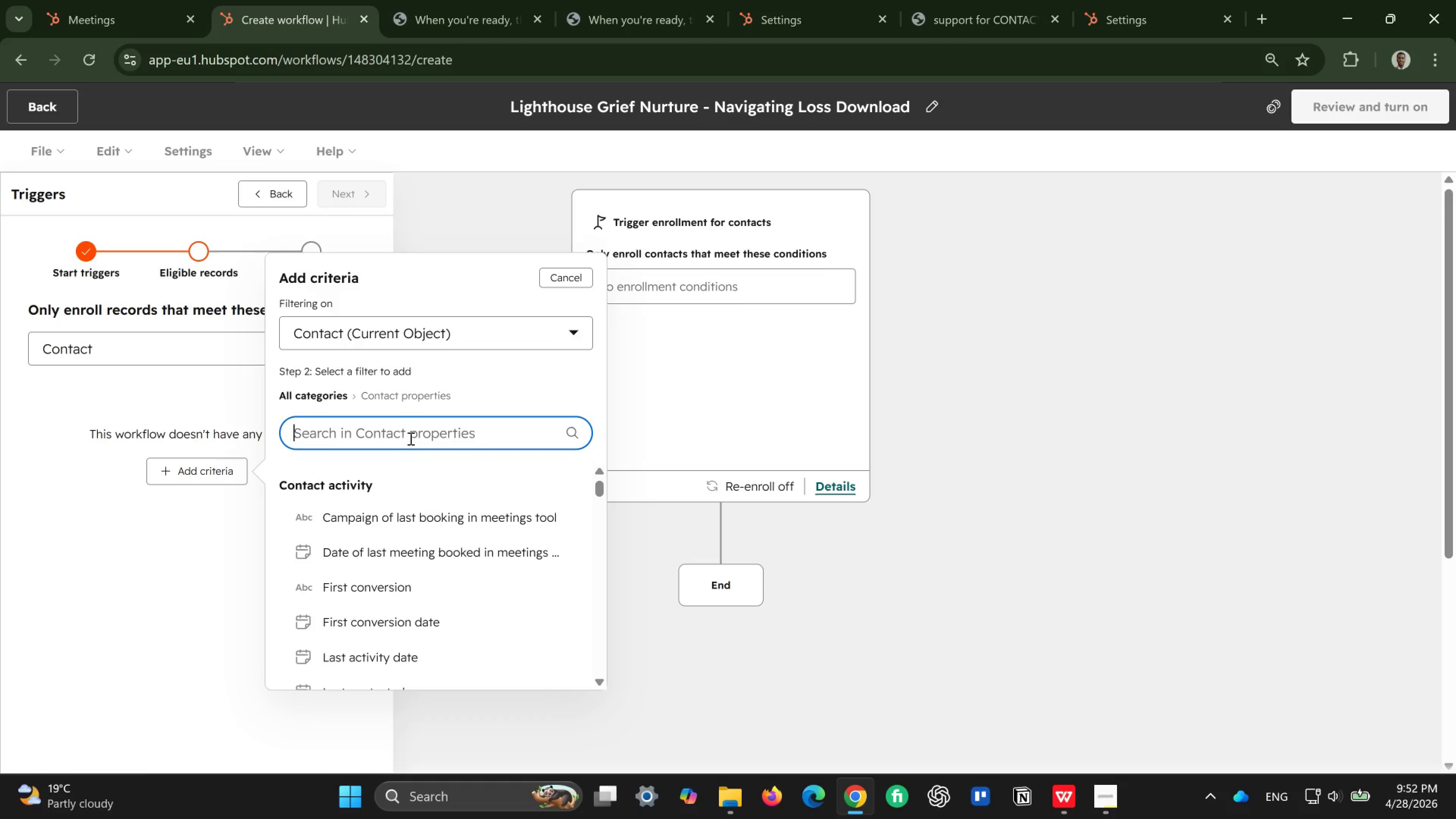 
type(resour)
 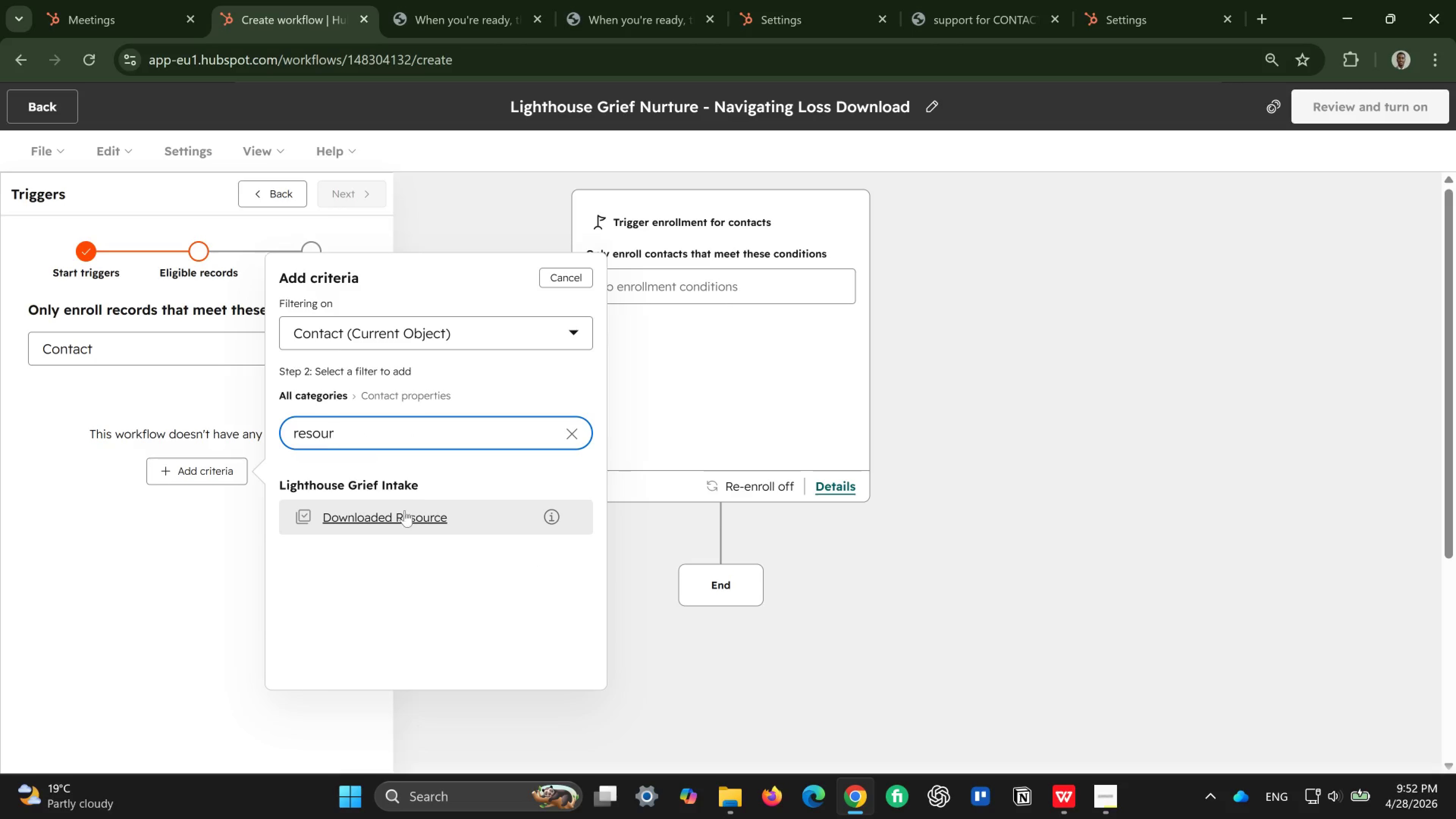 
left_click([405, 518])
 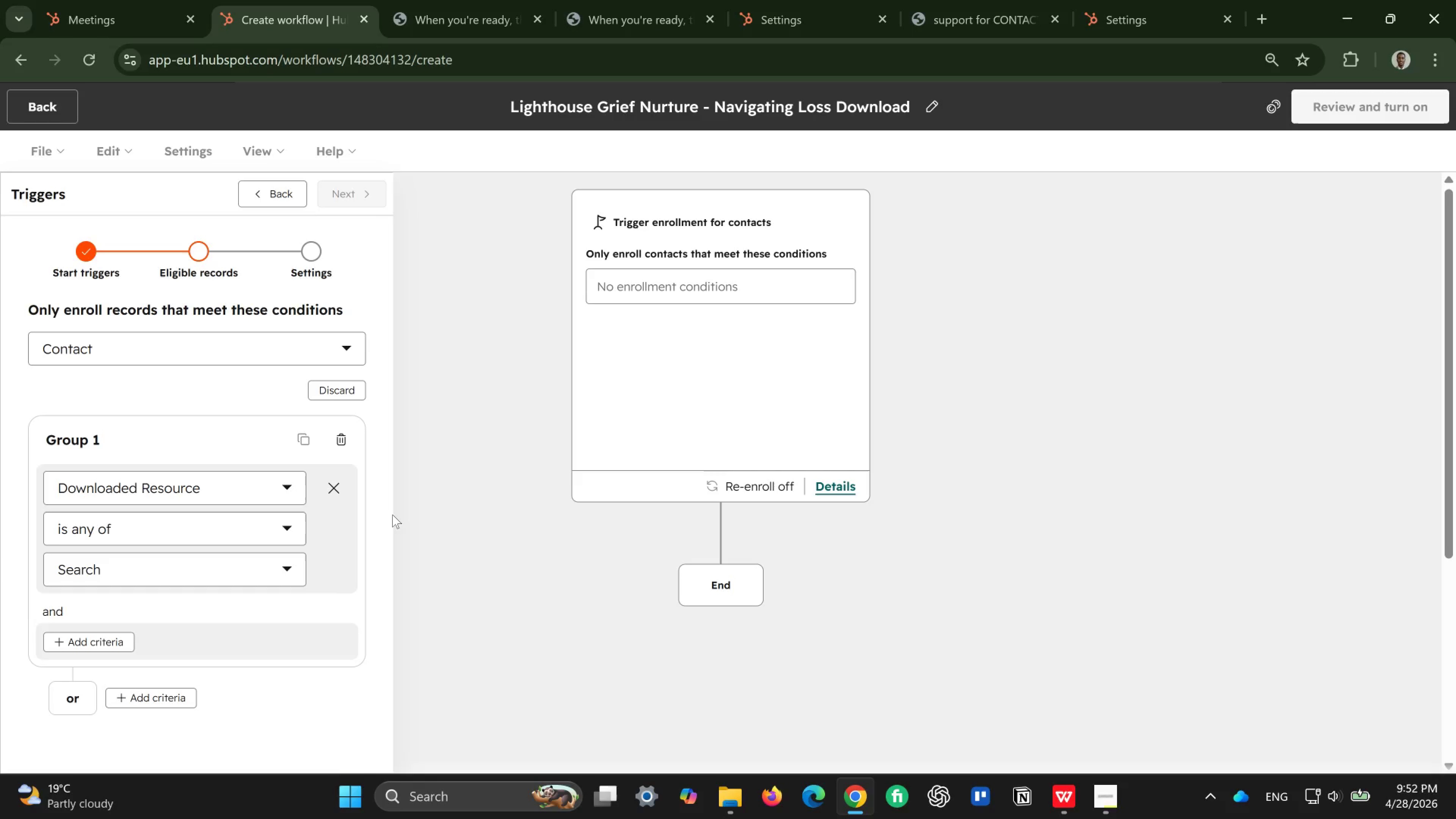 
wait(5.33)
 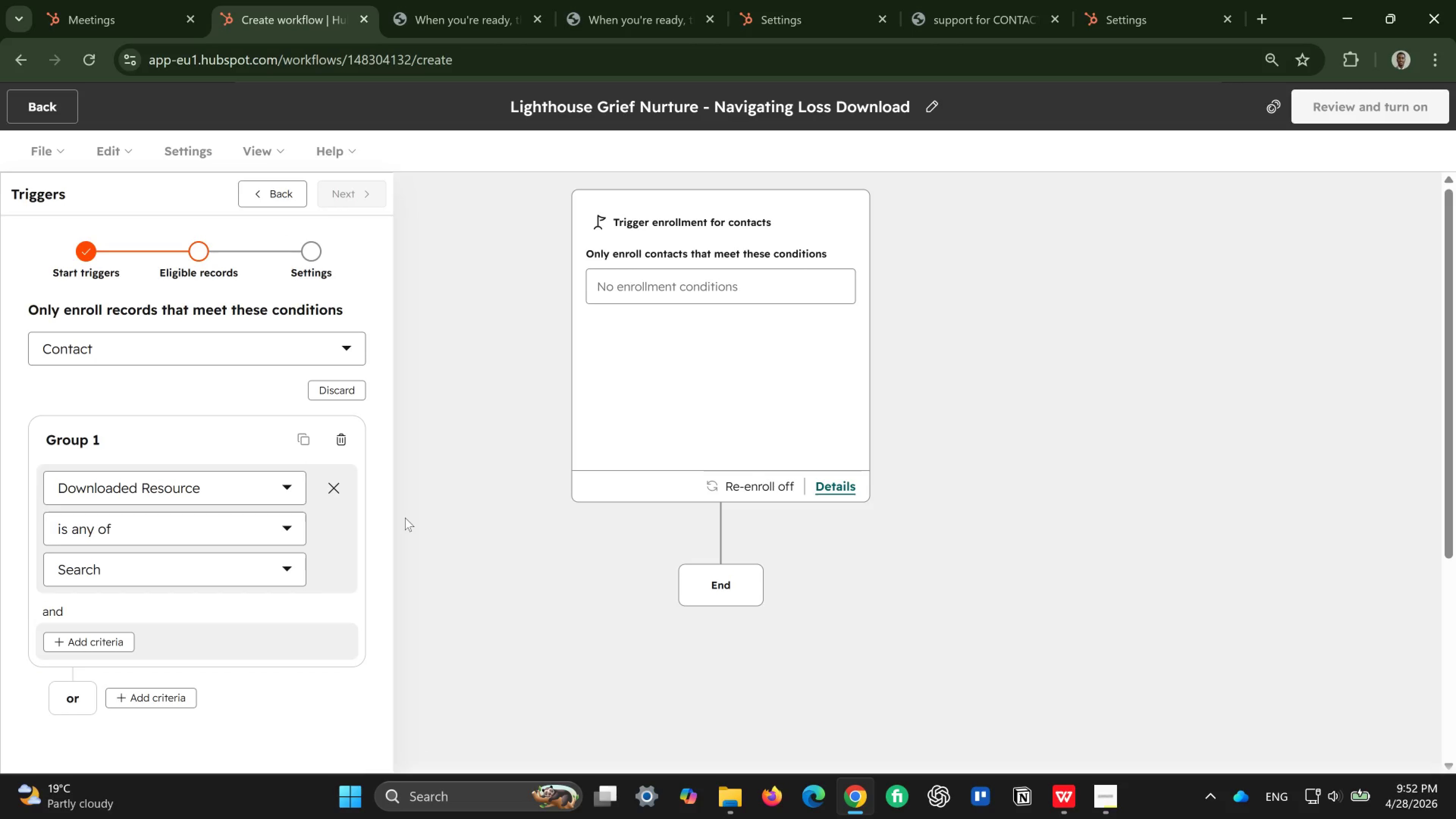 
left_click([265, 524])
 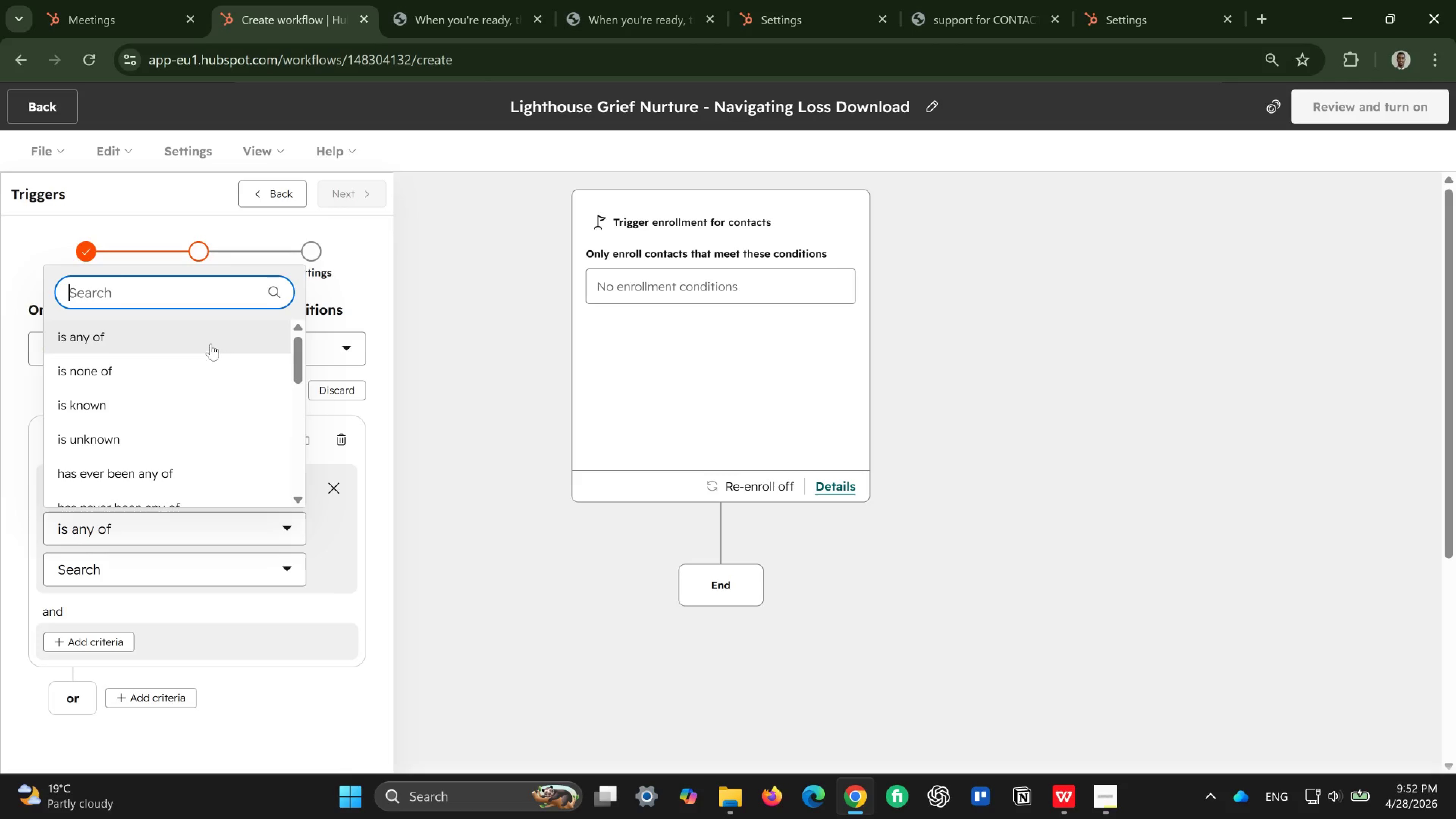 
left_click([199, 330])
 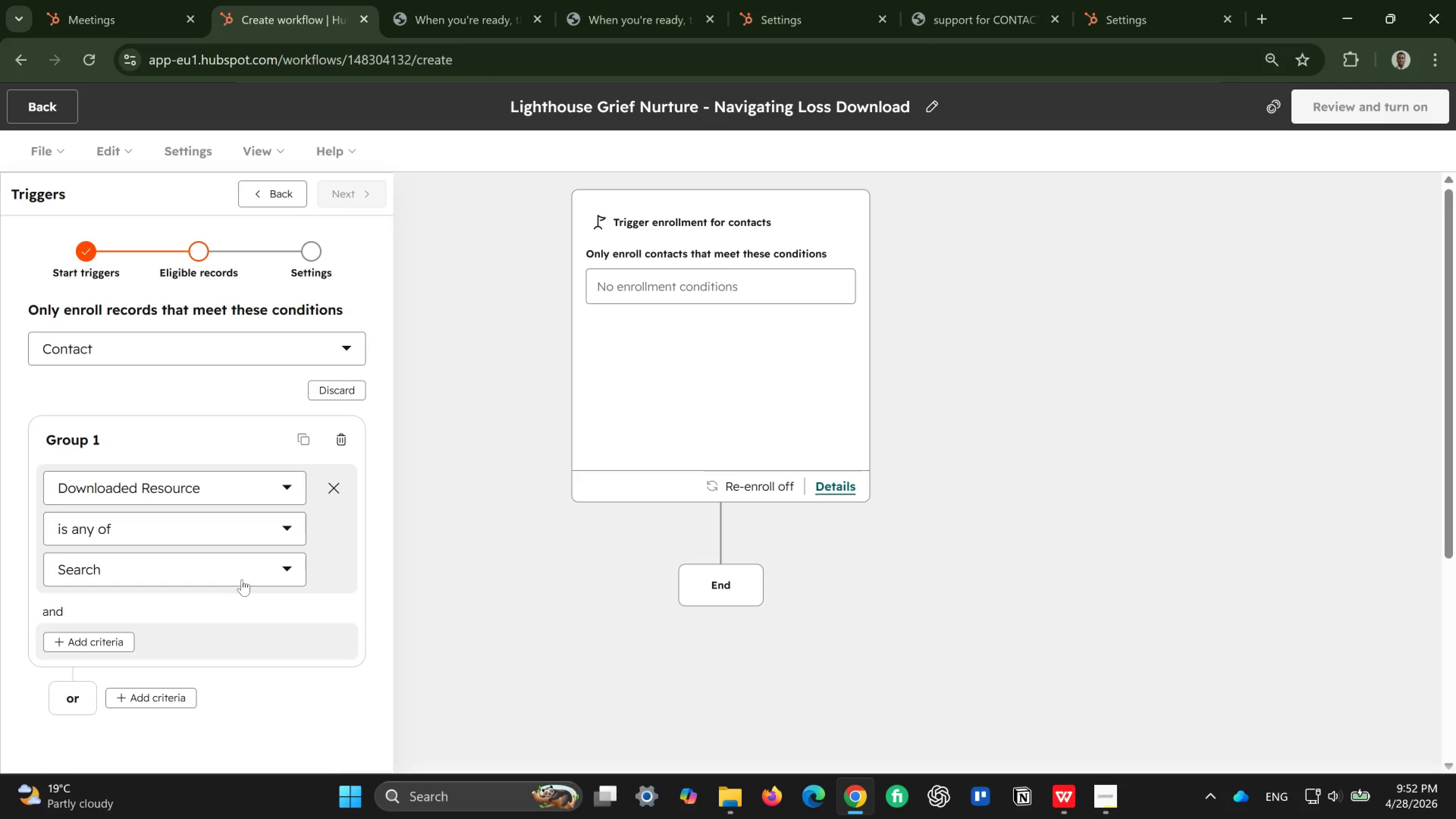 
left_click([242, 579])
 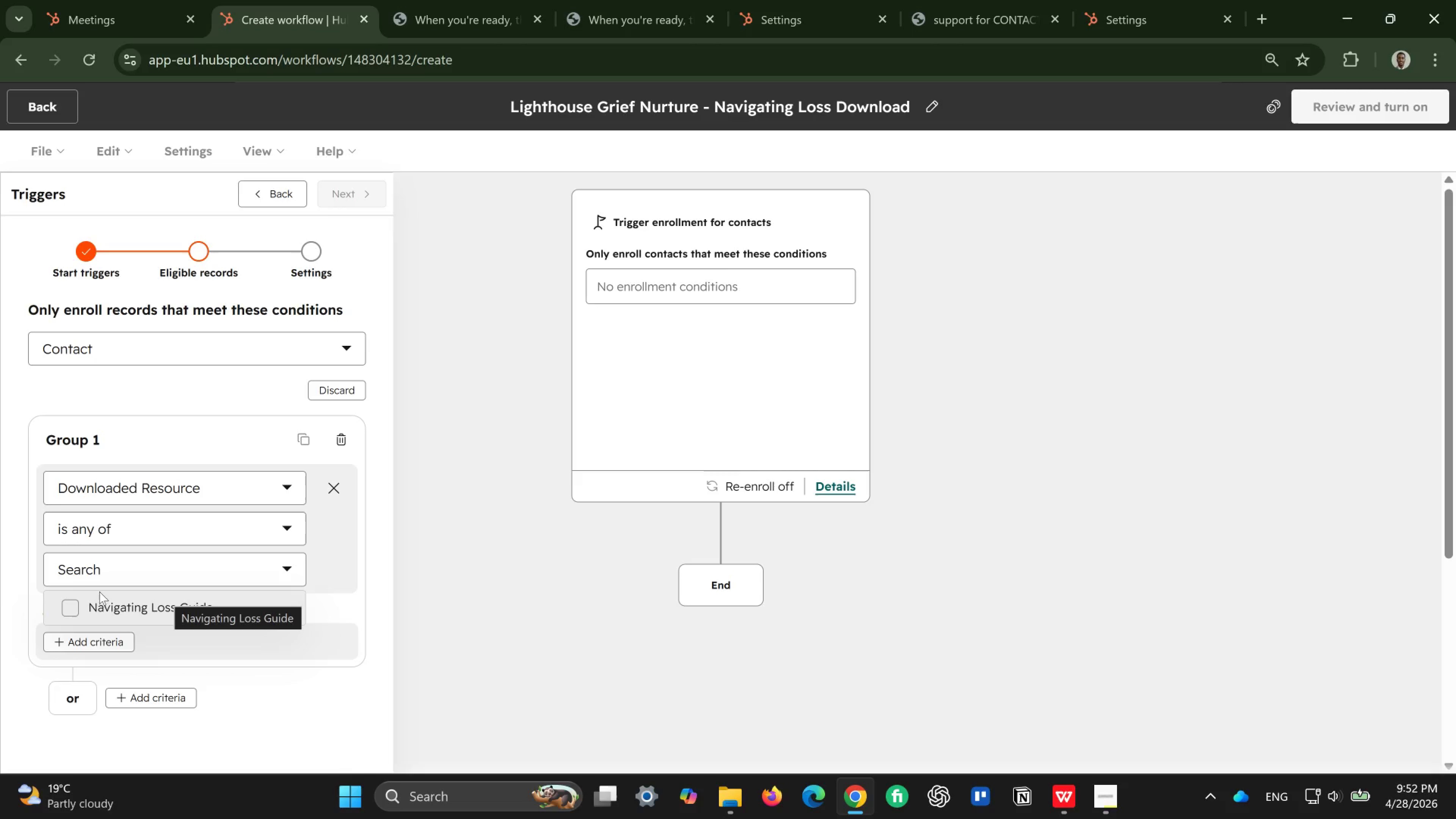 
left_click([91, 607])
 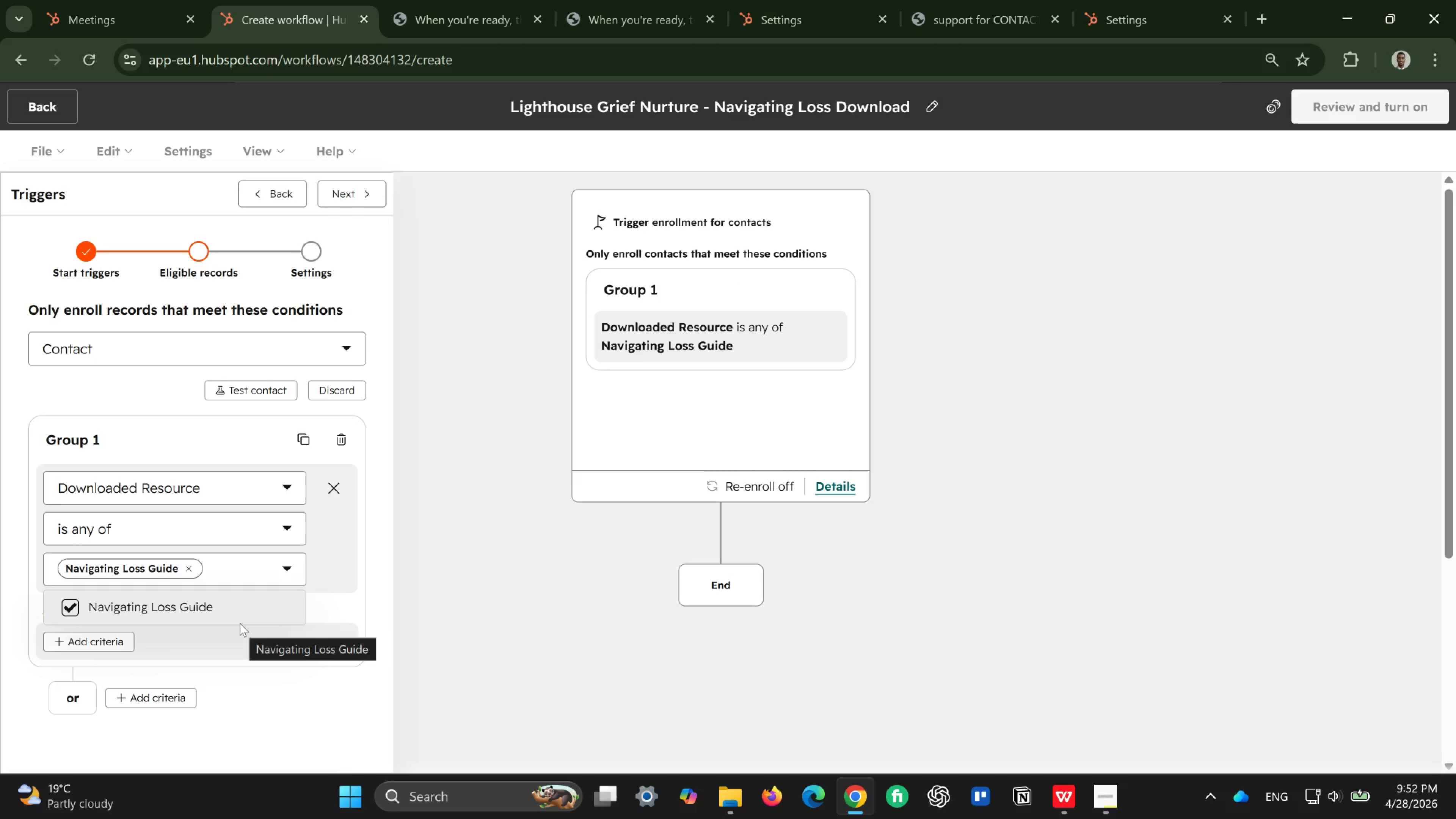 
wait(18.02)
 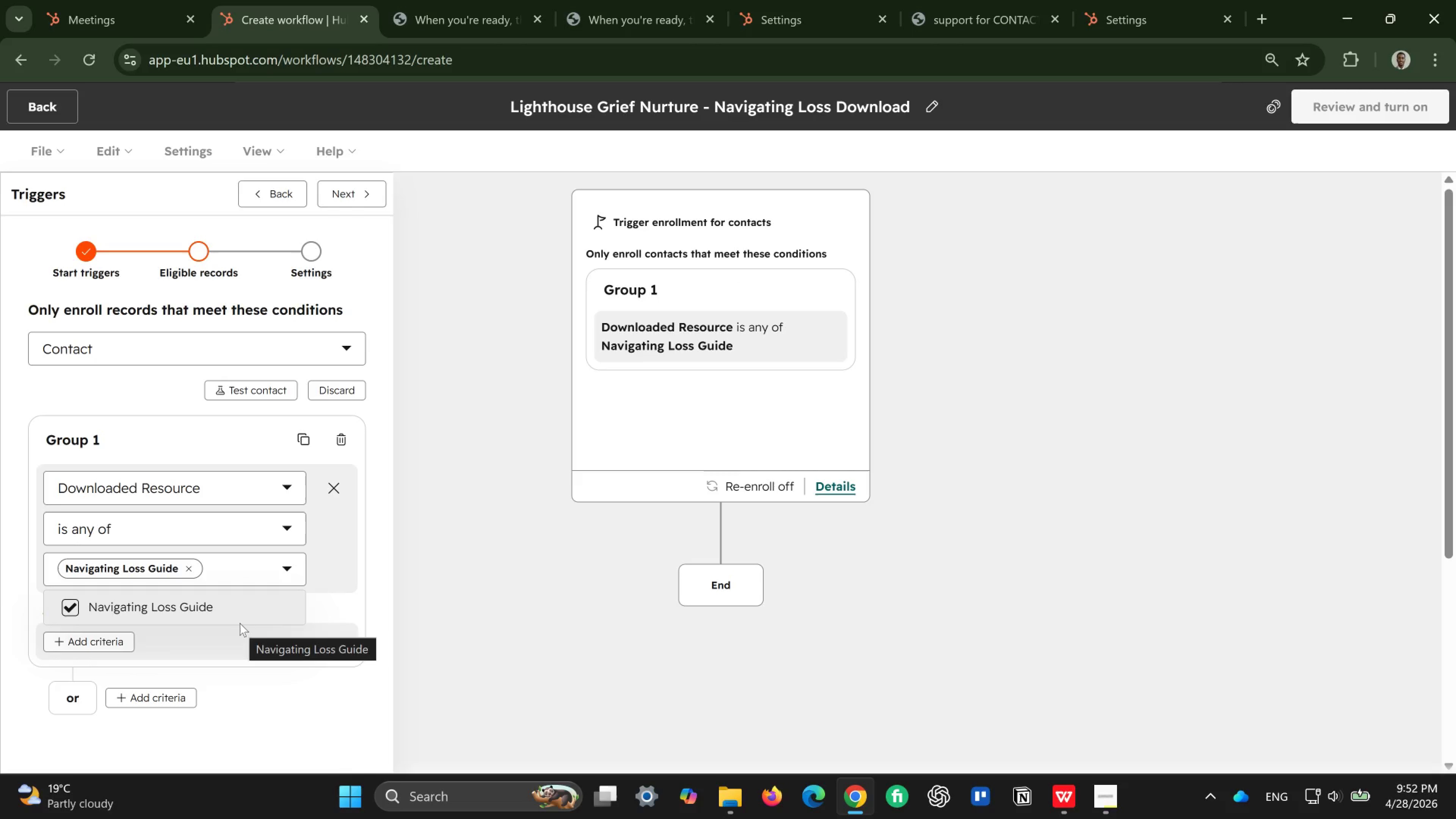 
left_click([111, 639])
 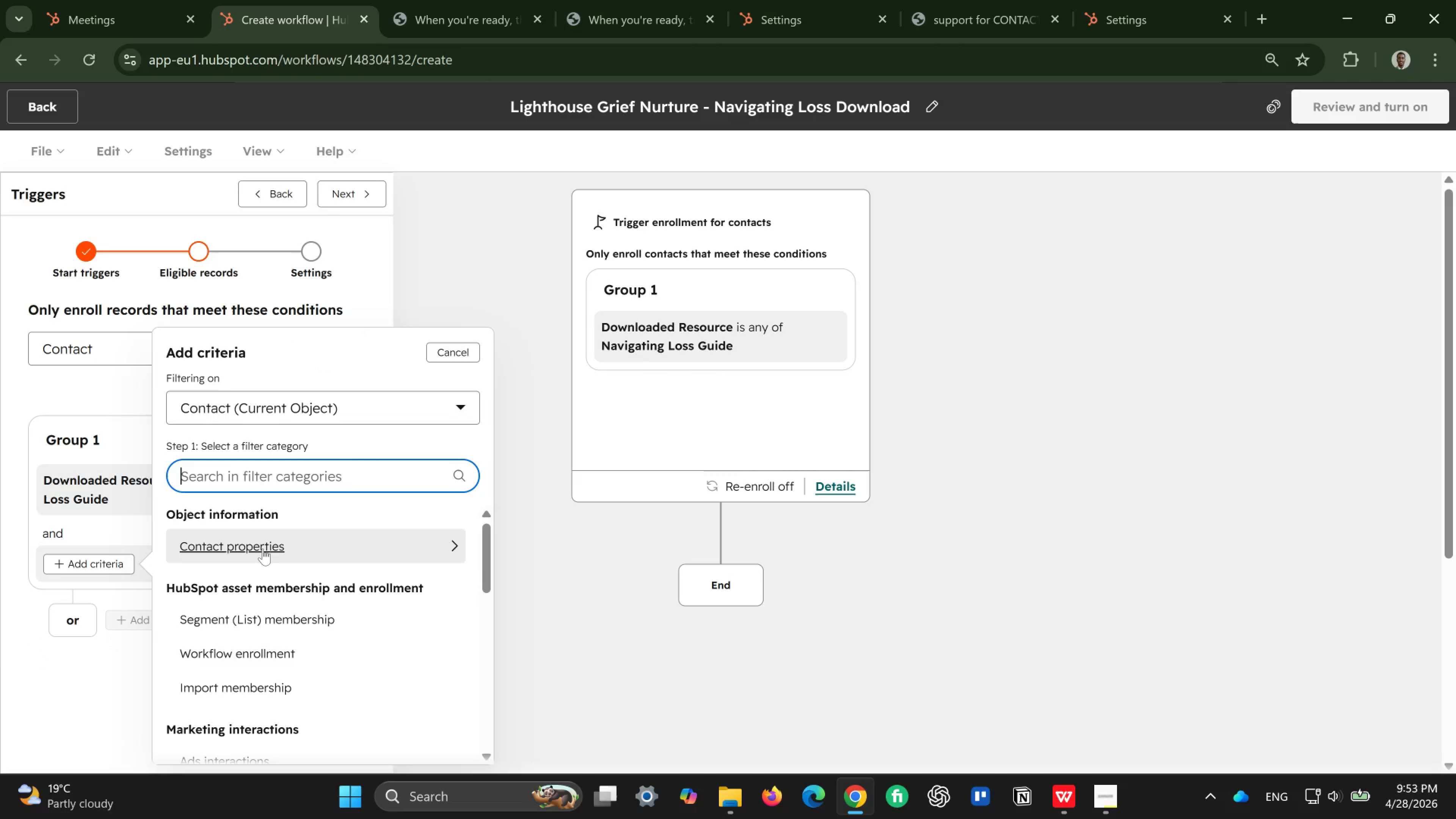 
left_click([261, 549])
 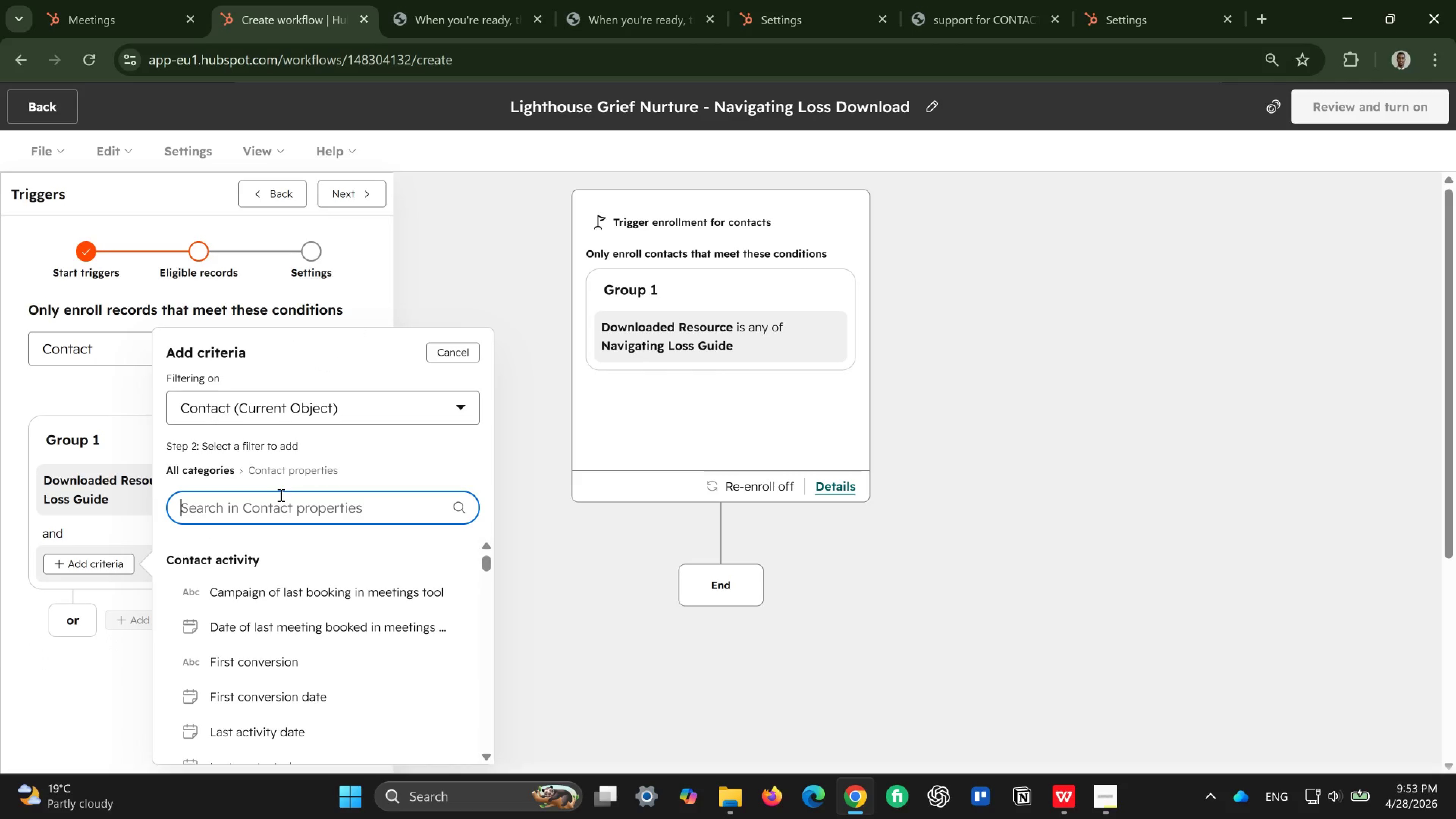 
type(guide )
 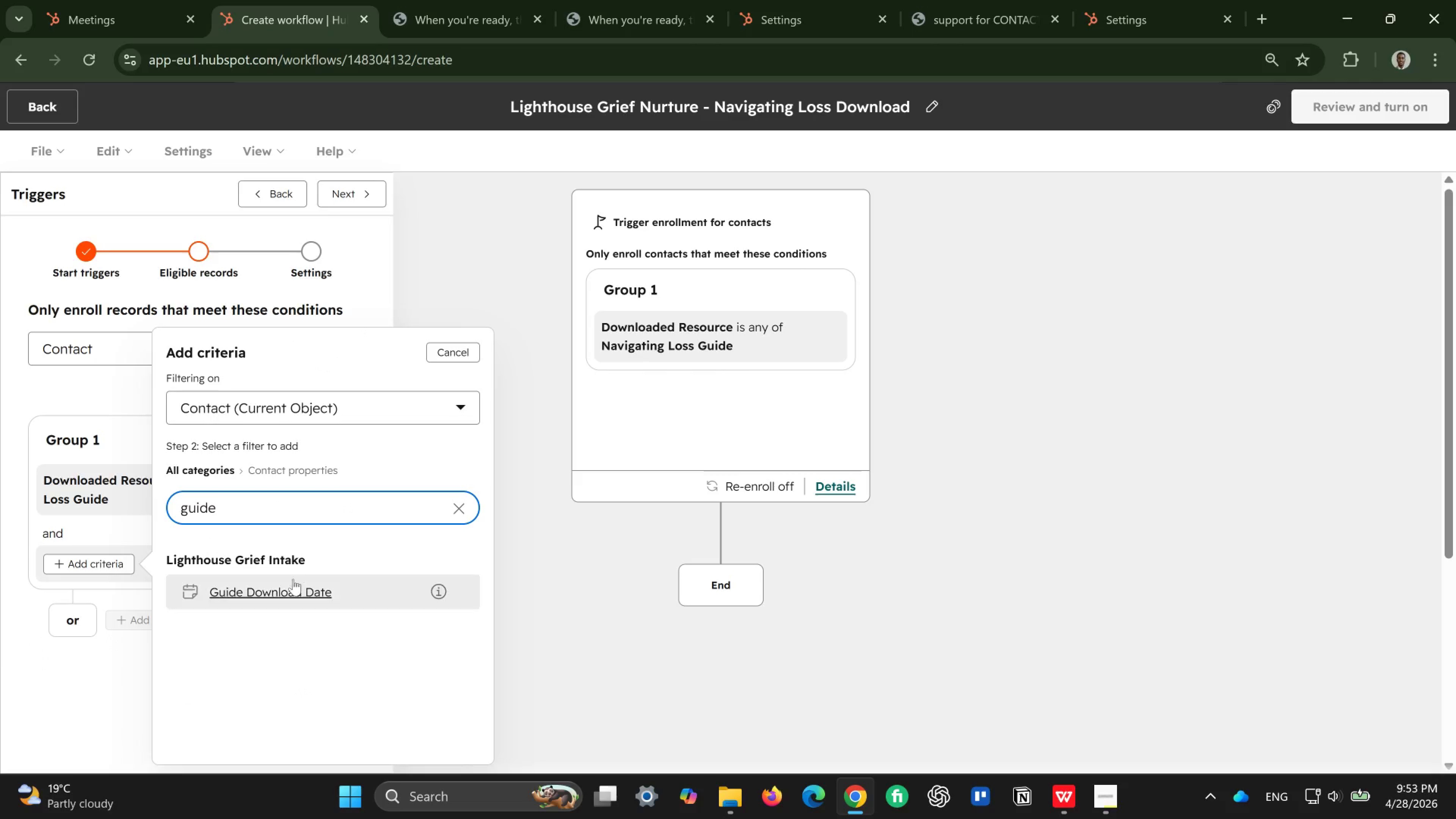 
left_click([288, 583])
 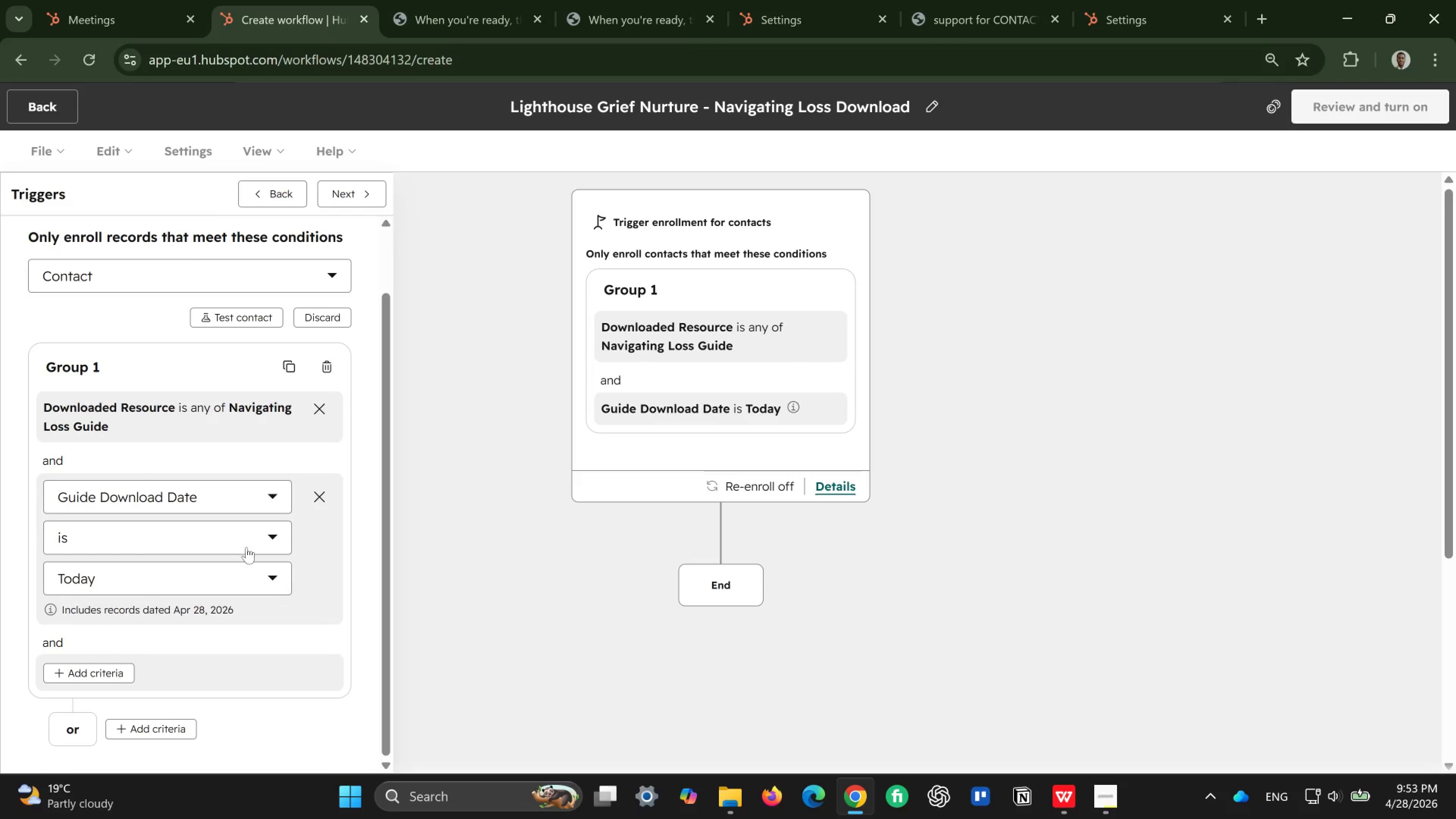 
left_click([245, 577])
 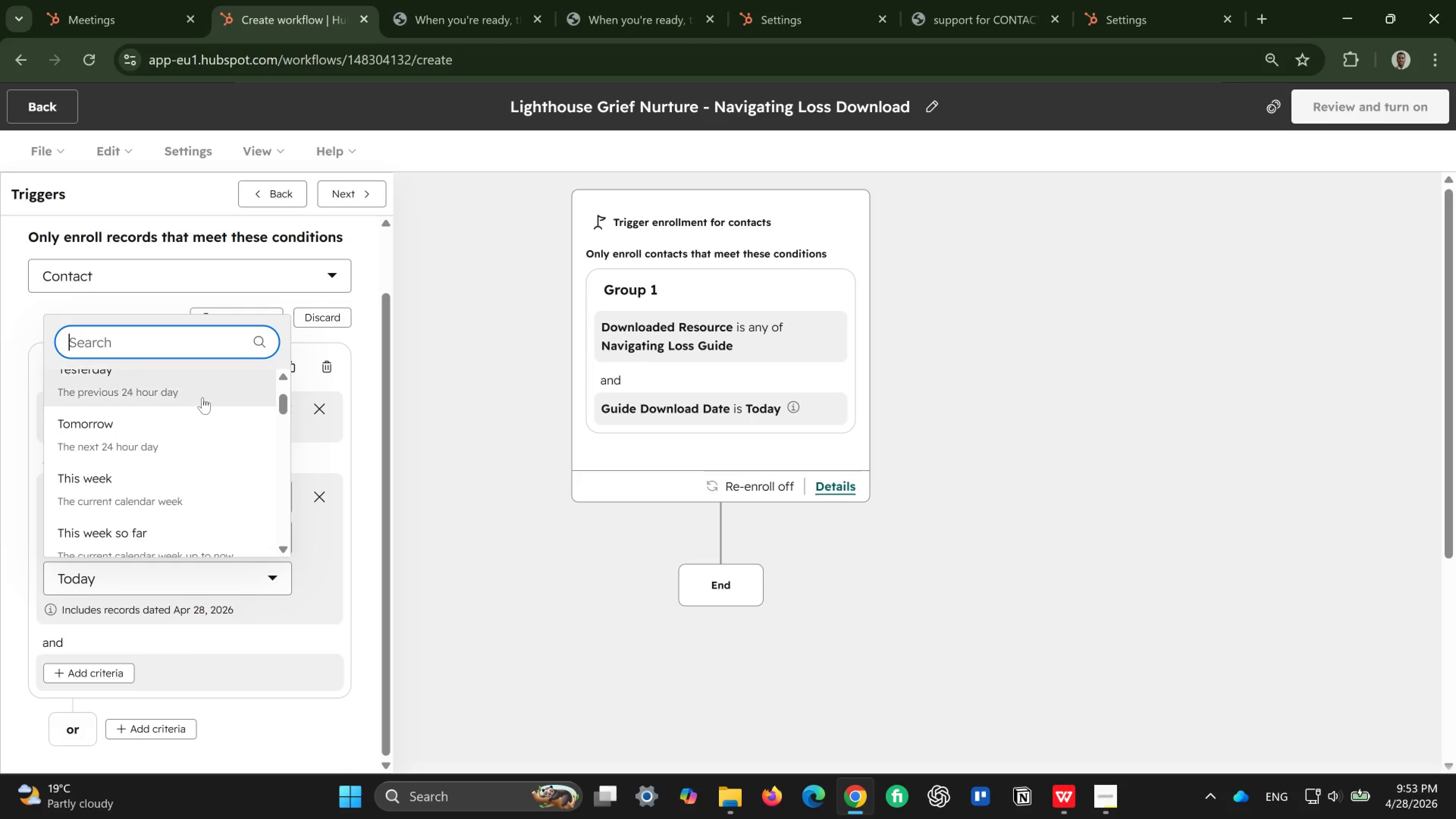 
wait(47.03)
 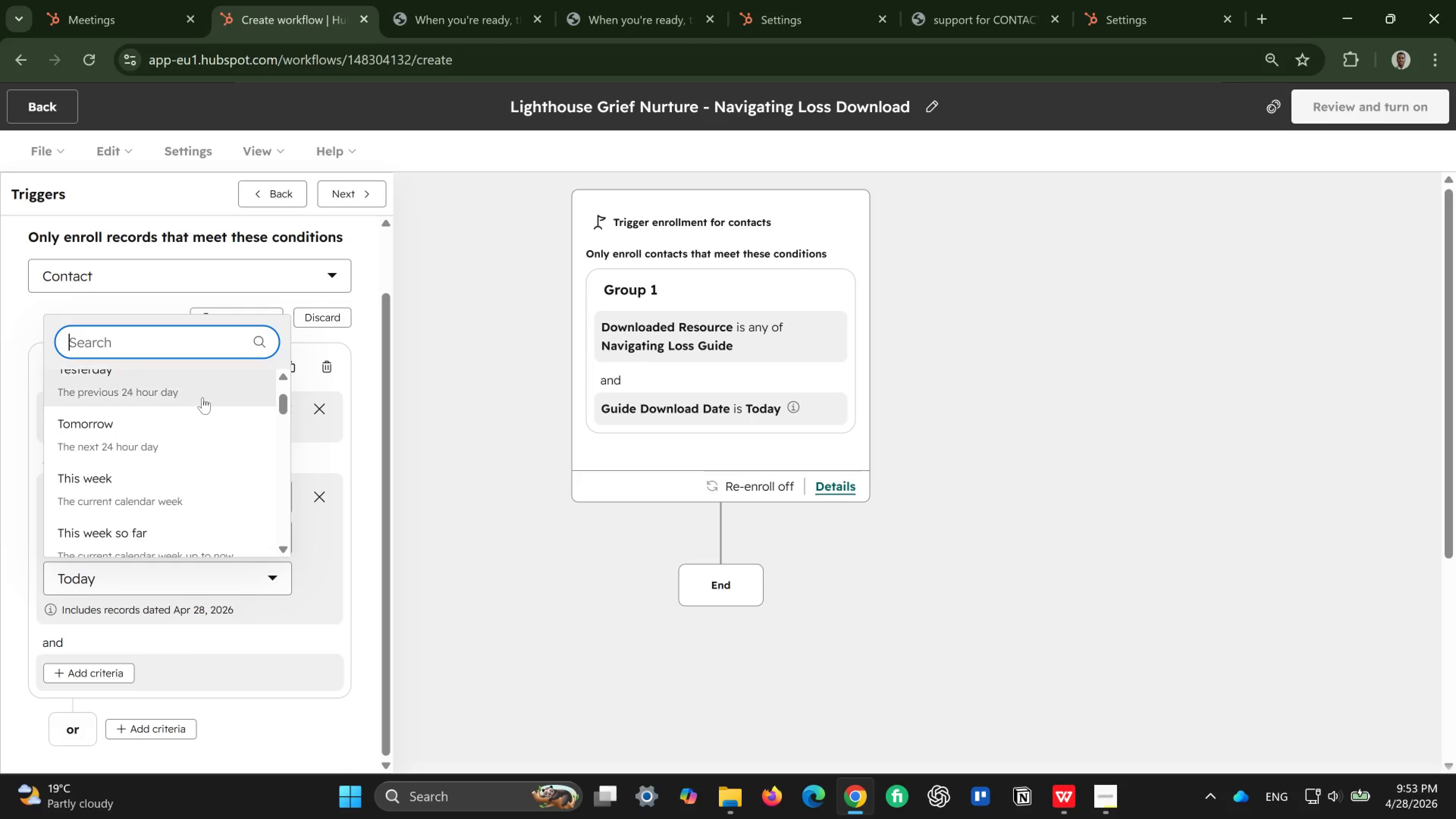 
left_click([315, 383])
 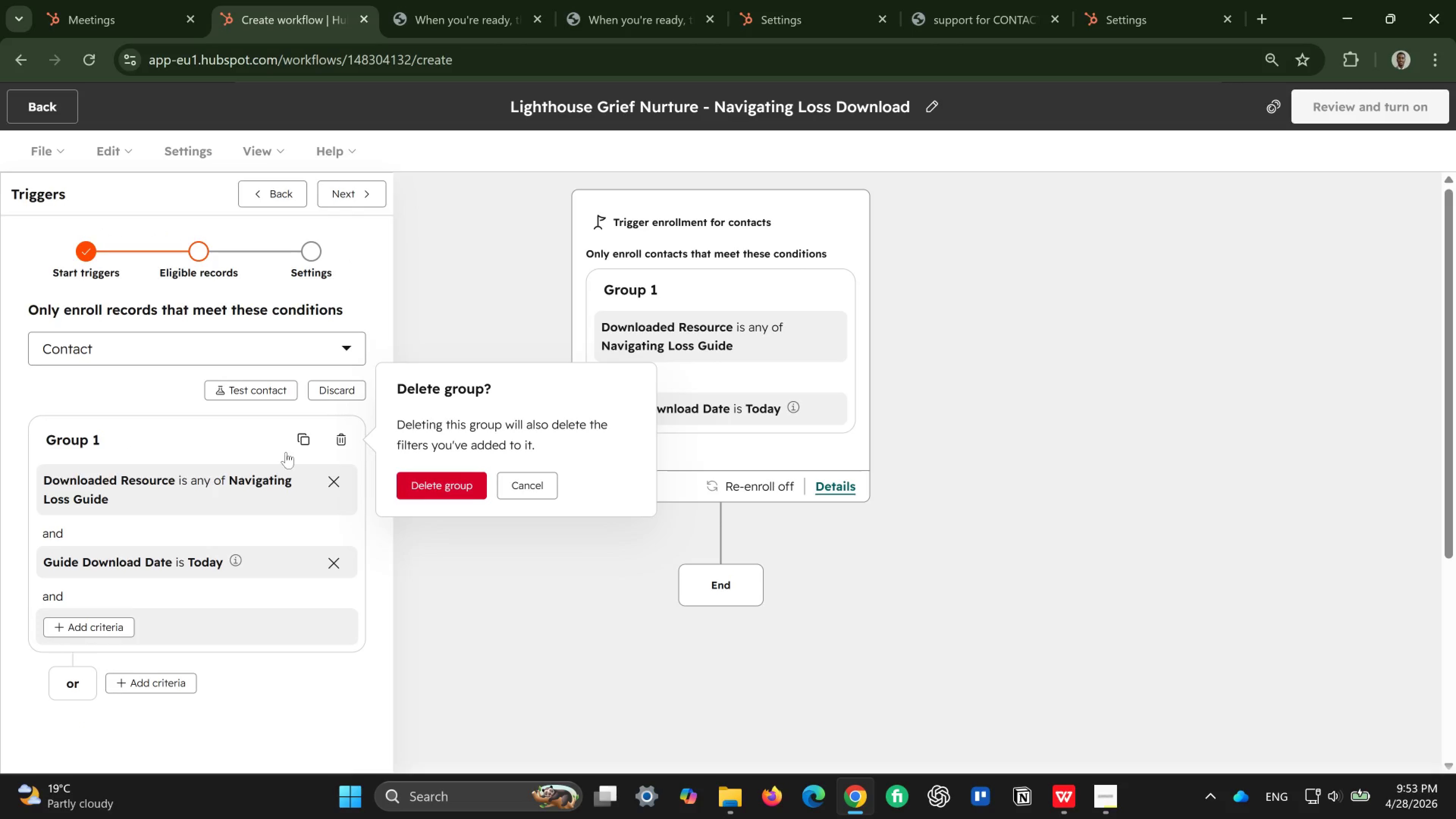 
left_click([232, 432])
 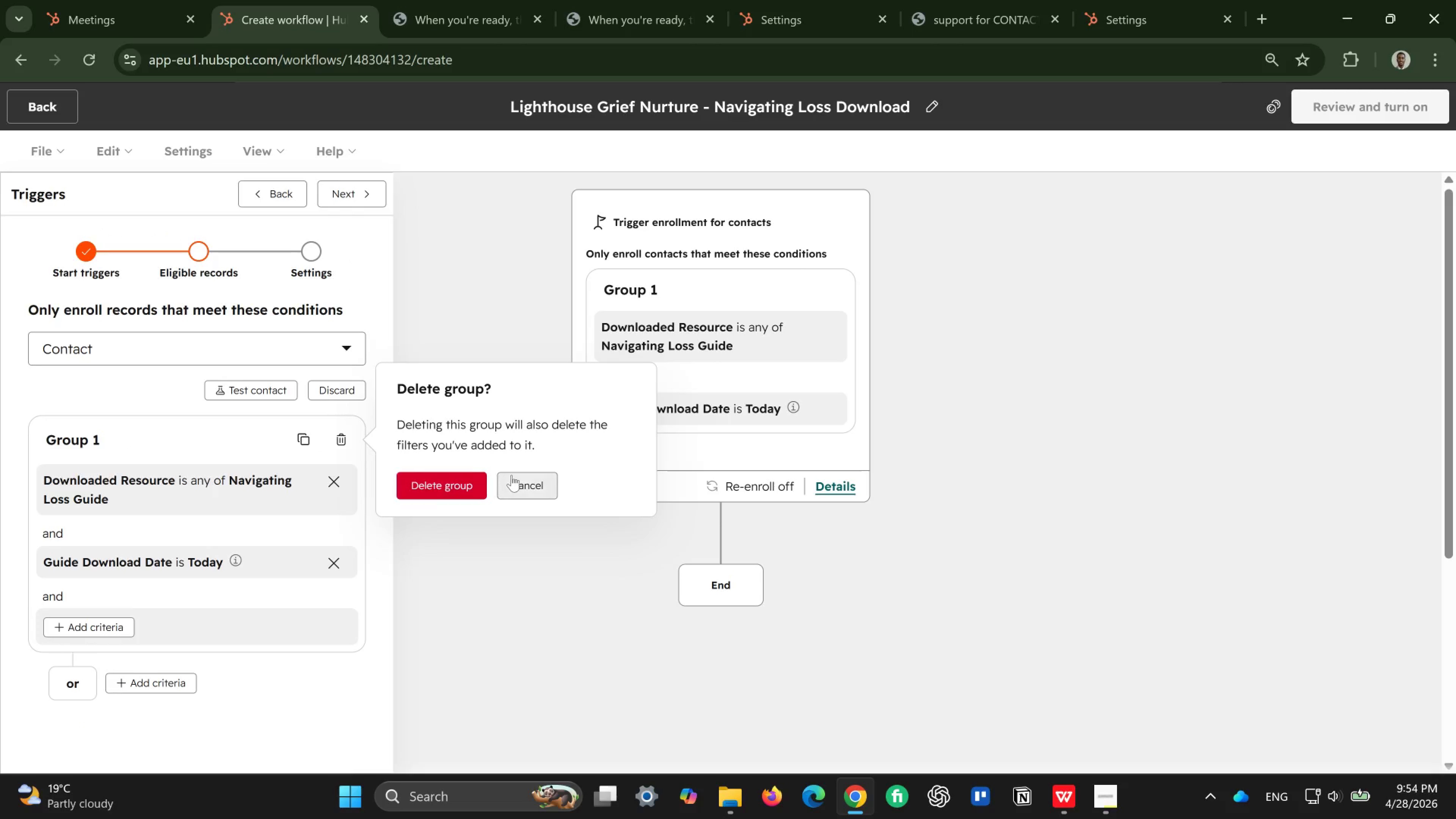 
left_click([511, 475])
 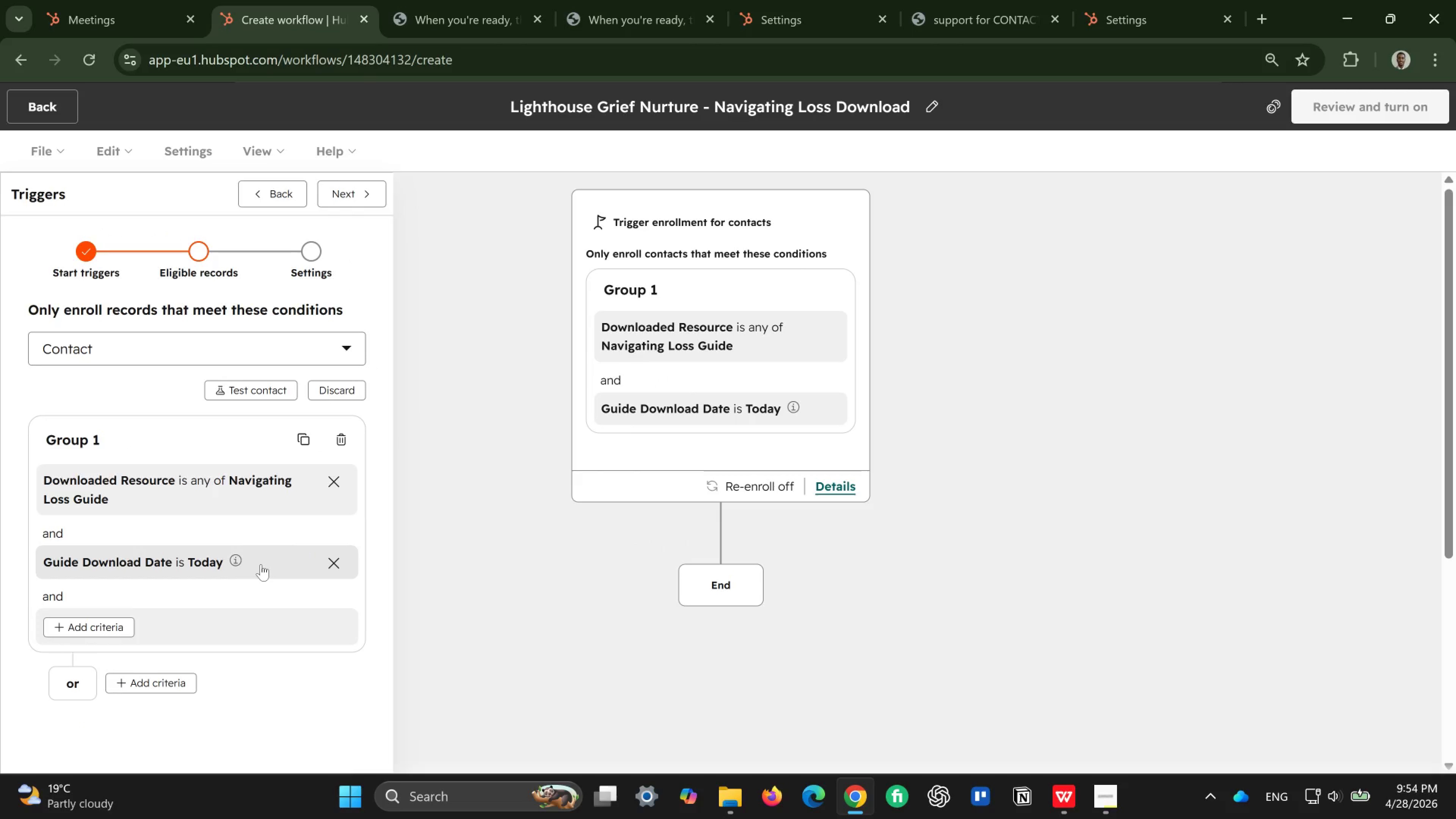 
left_click([266, 559])
 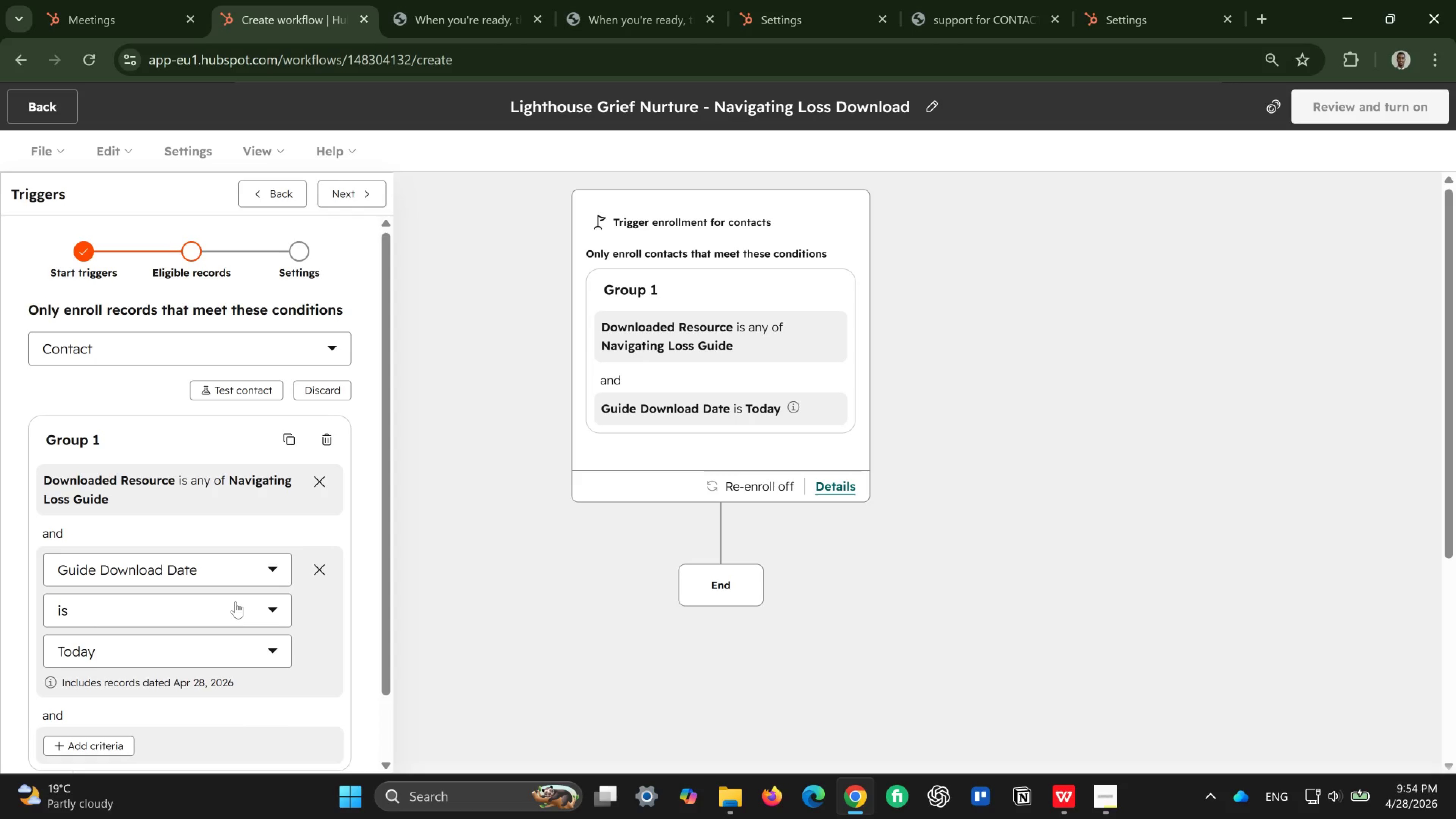 
left_click([237, 602])
 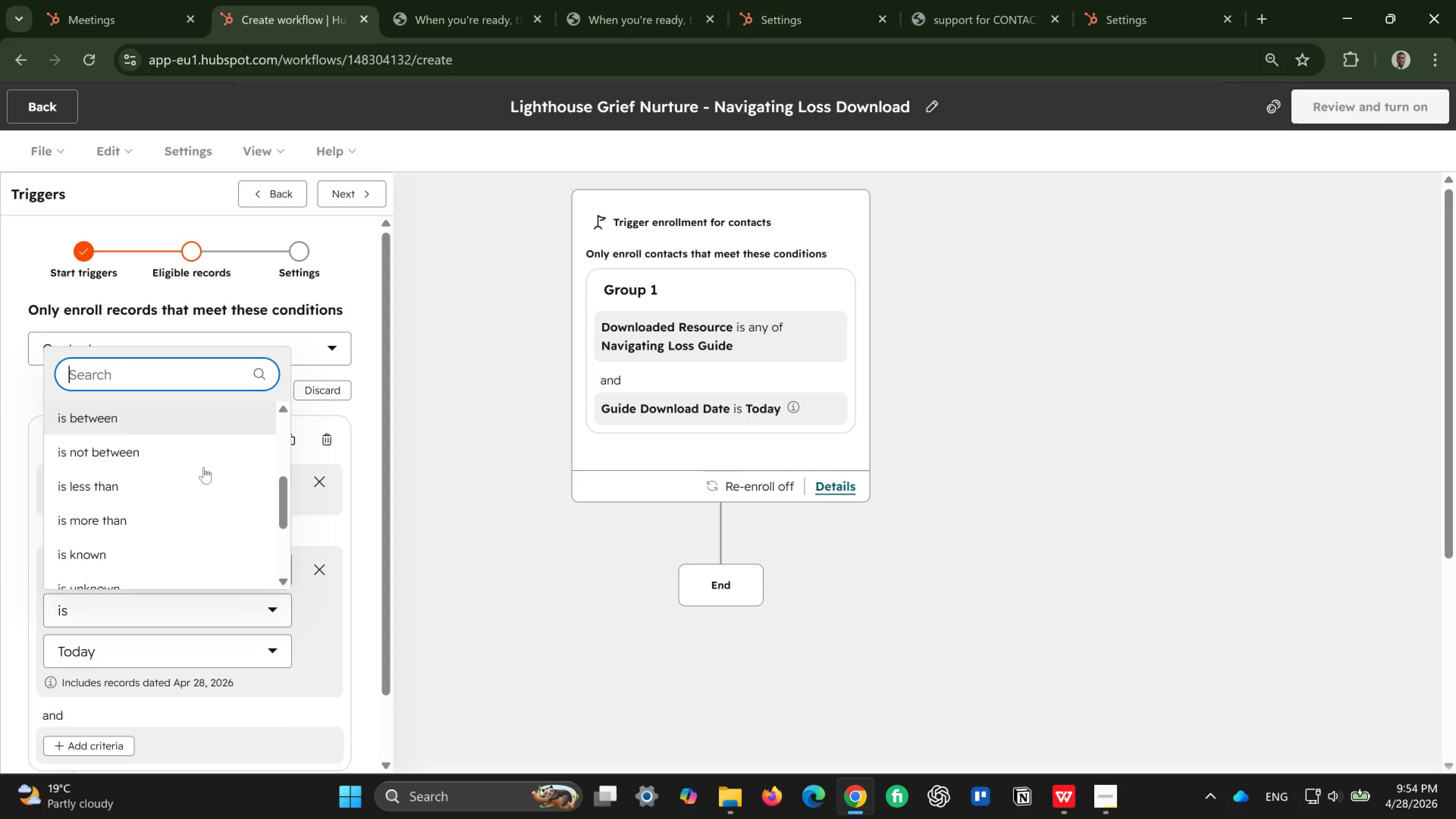 
wait(6.26)
 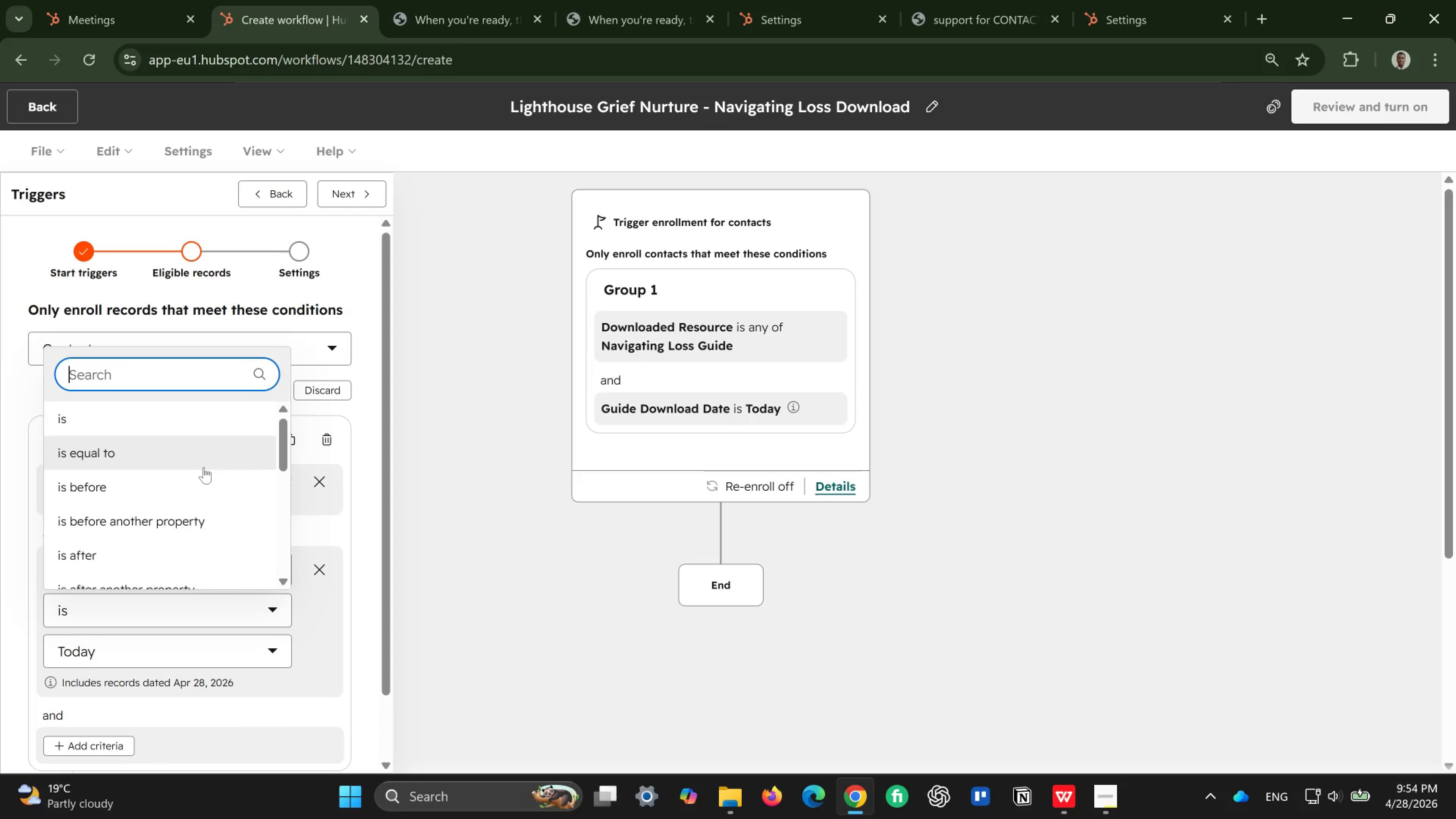 
left_click([148, 502])
 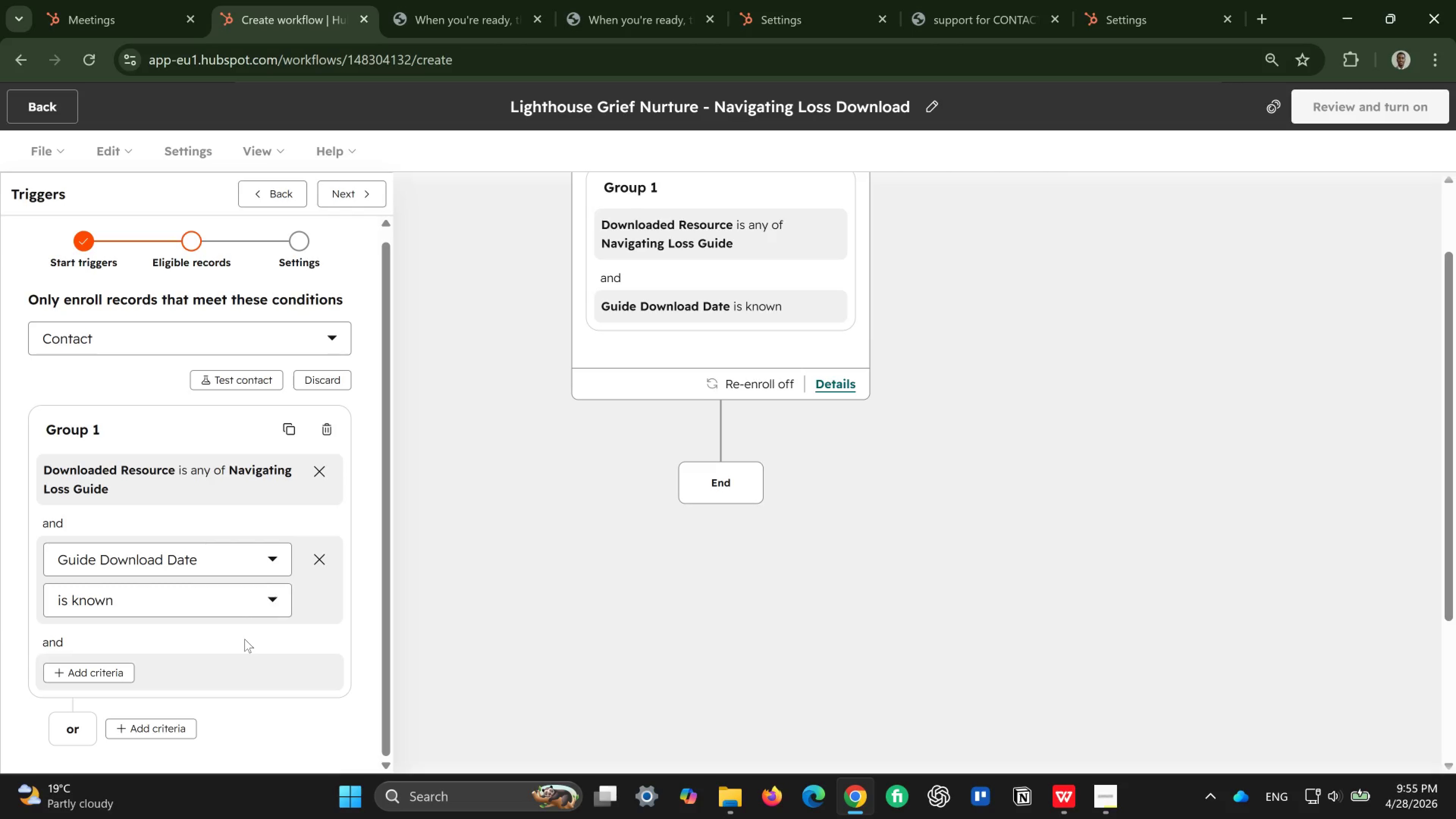 
wait(74.97)
 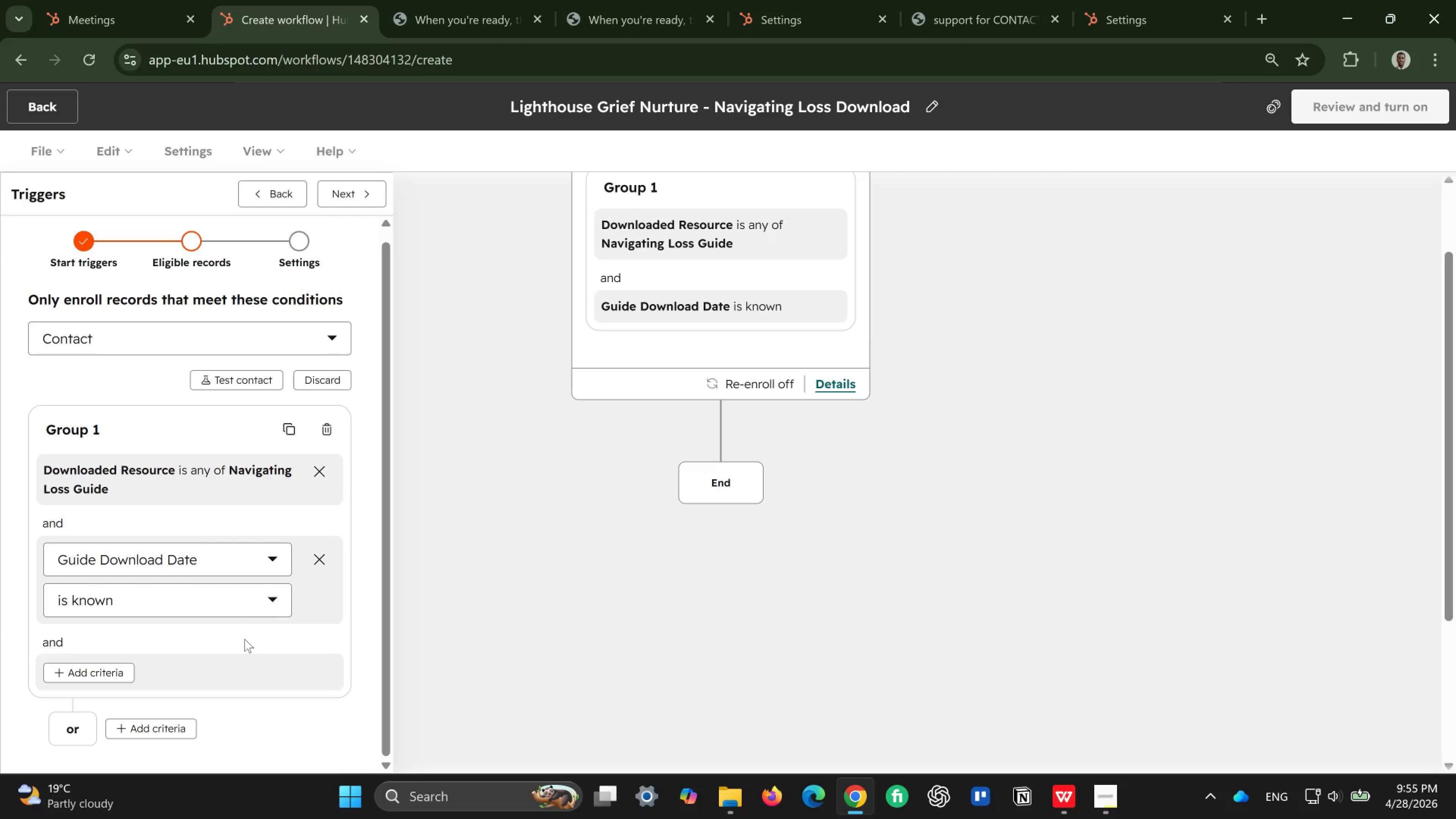 
left_click([344, 196])
 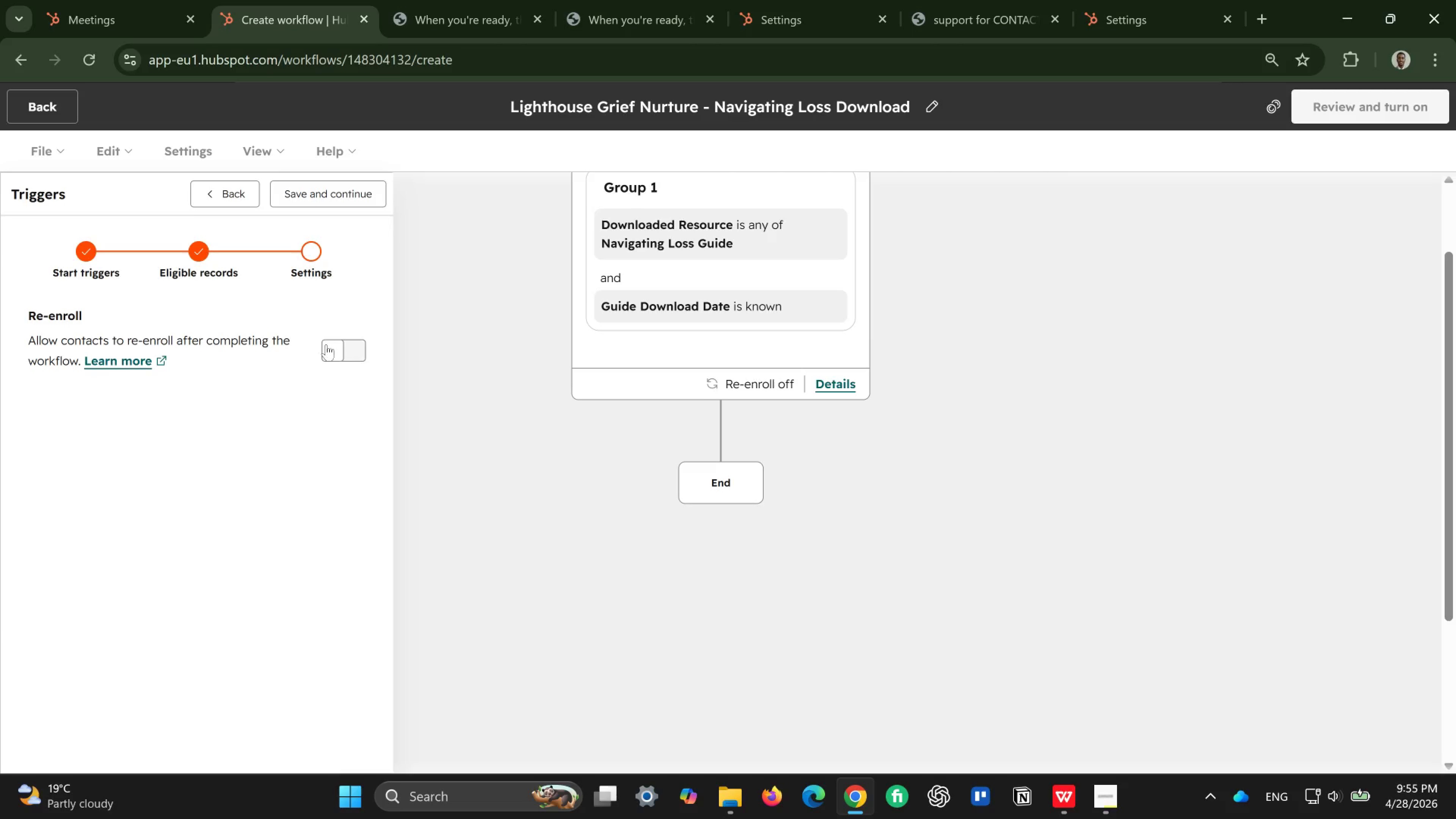 
wait(6.3)
 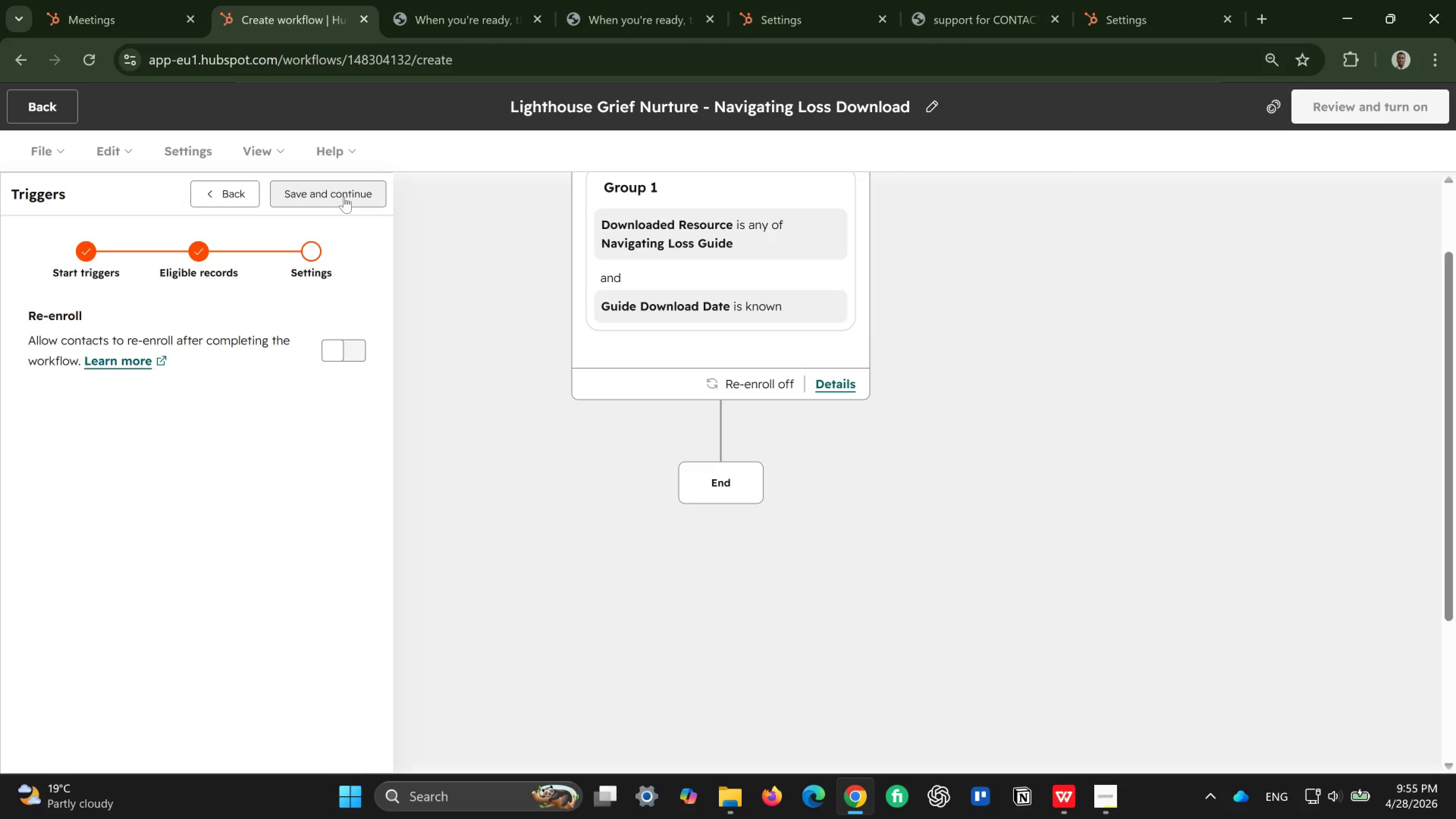 
left_click([336, 182])
 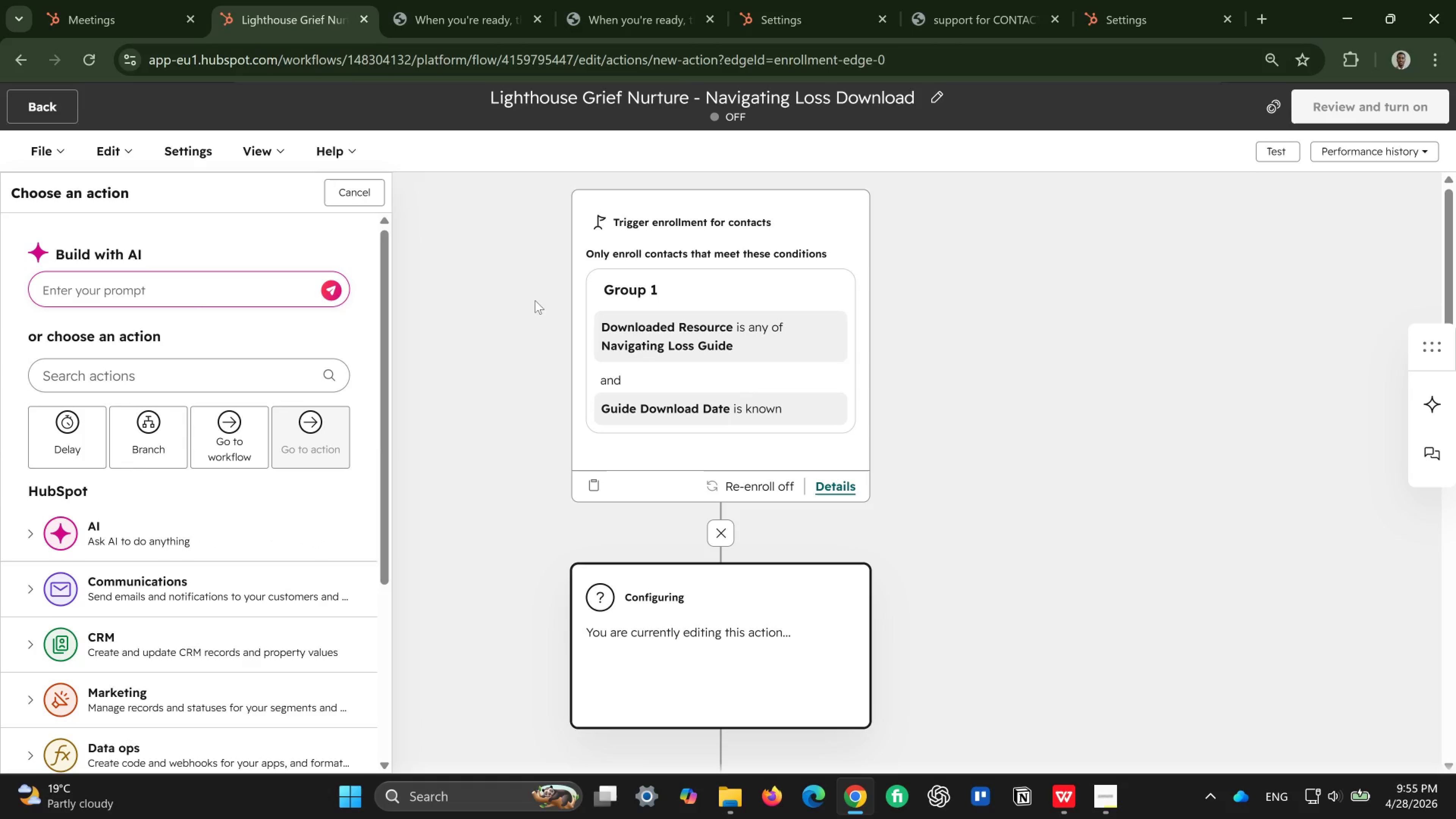 
wait(10.61)
 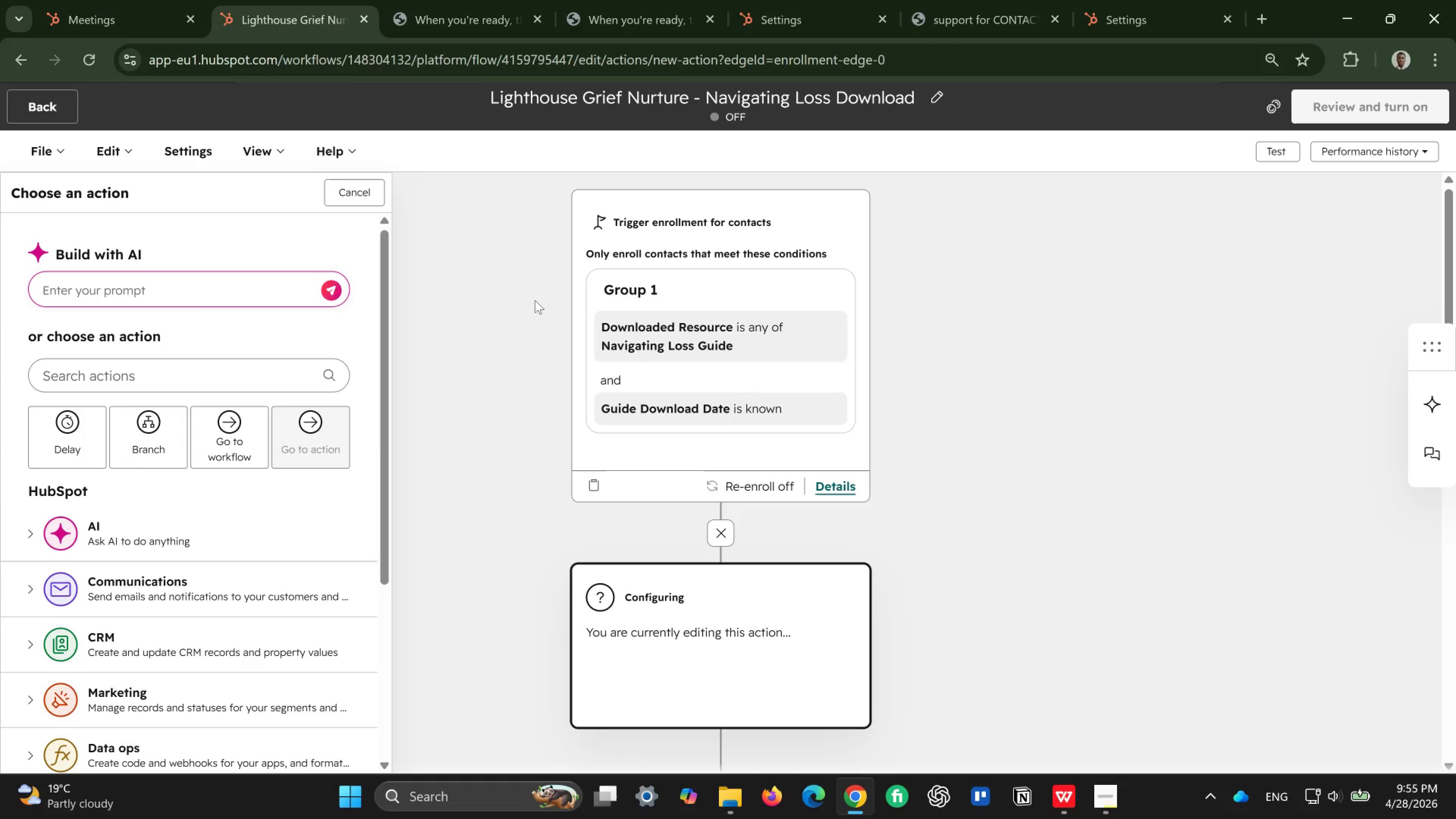 
mouse_move([679, 483])
 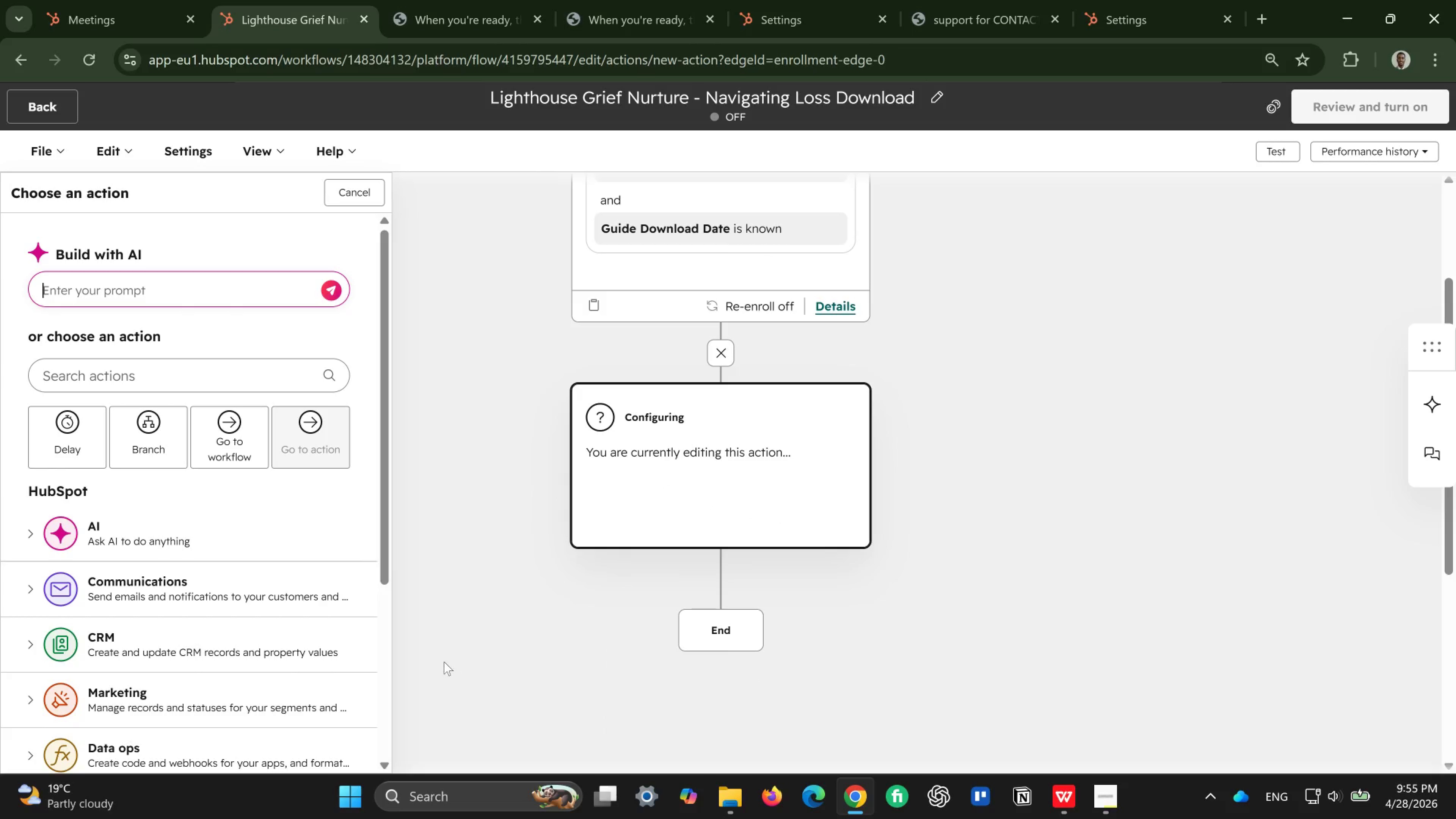 
mouse_move([223, 576])
 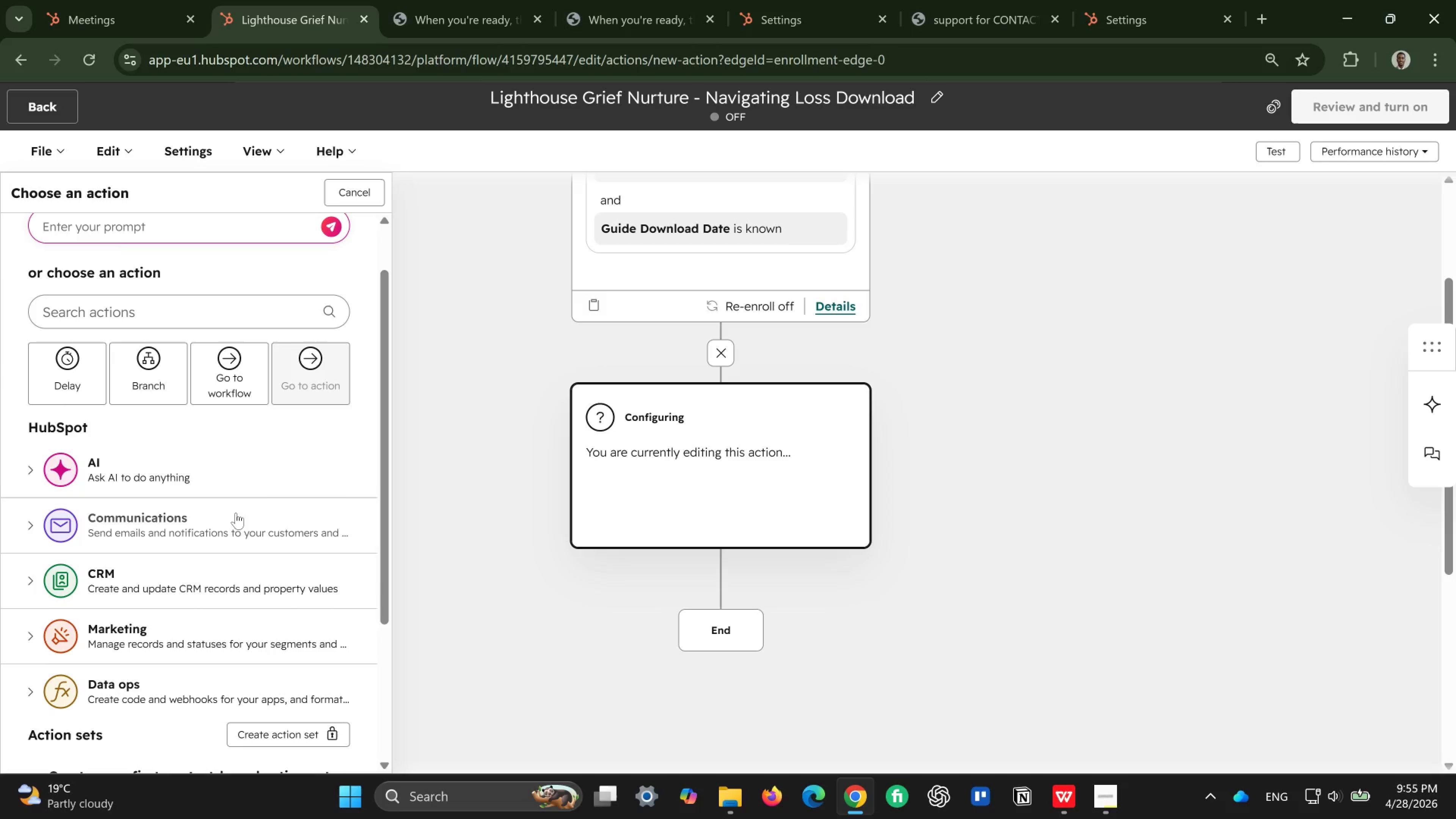 
left_click([236, 513])
 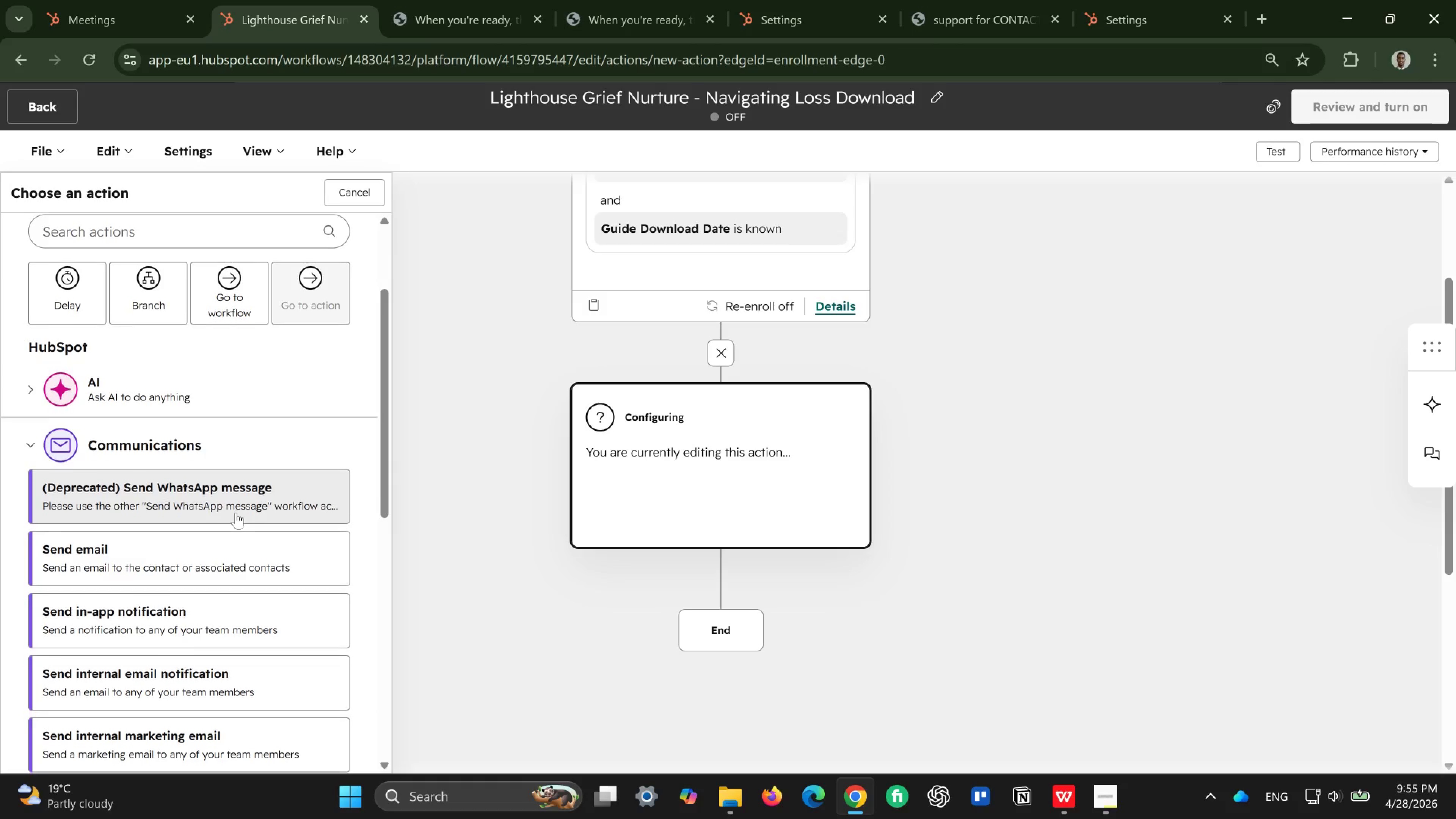 
wait(6.05)
 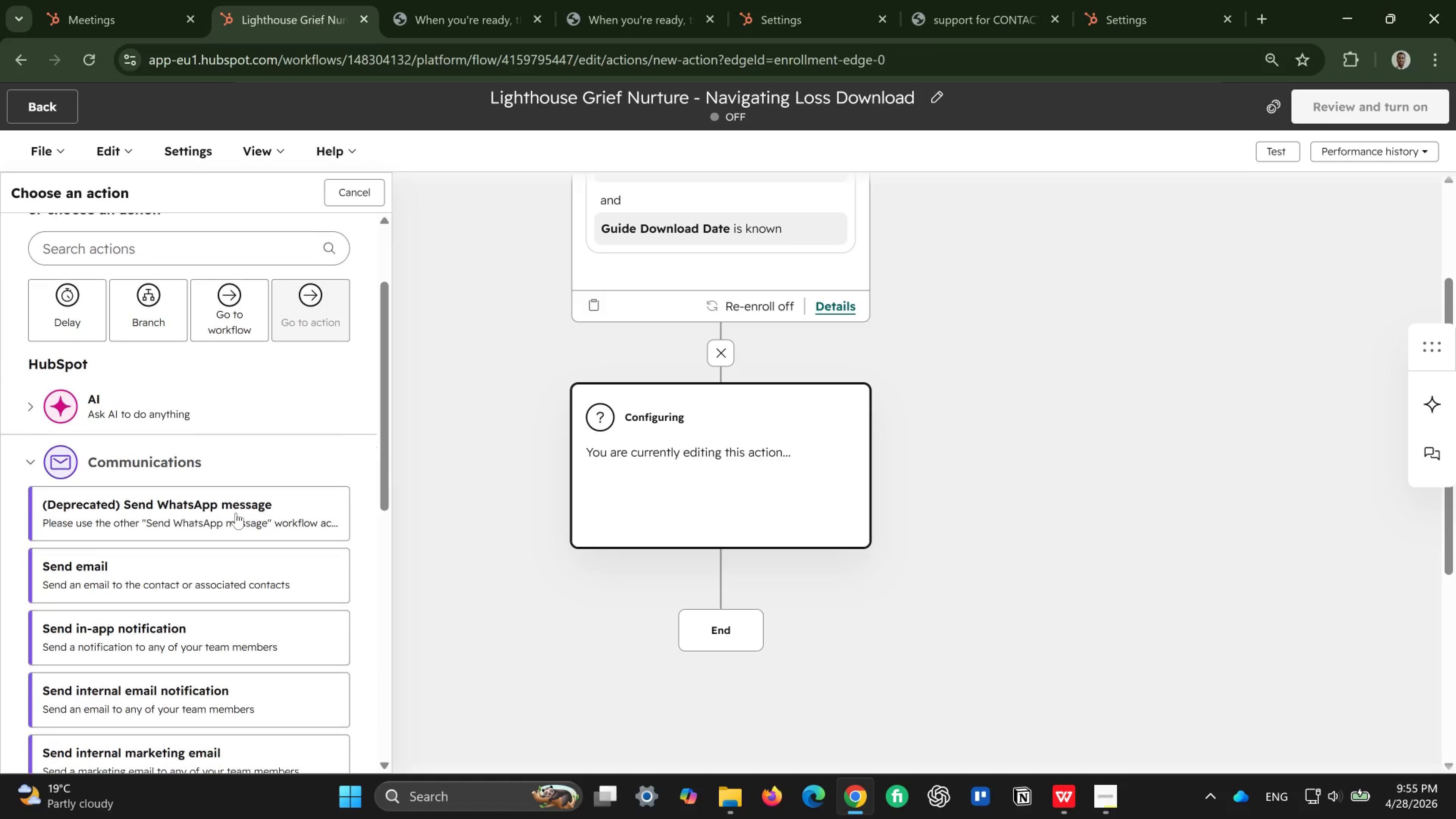 
left_click([200, 513])
 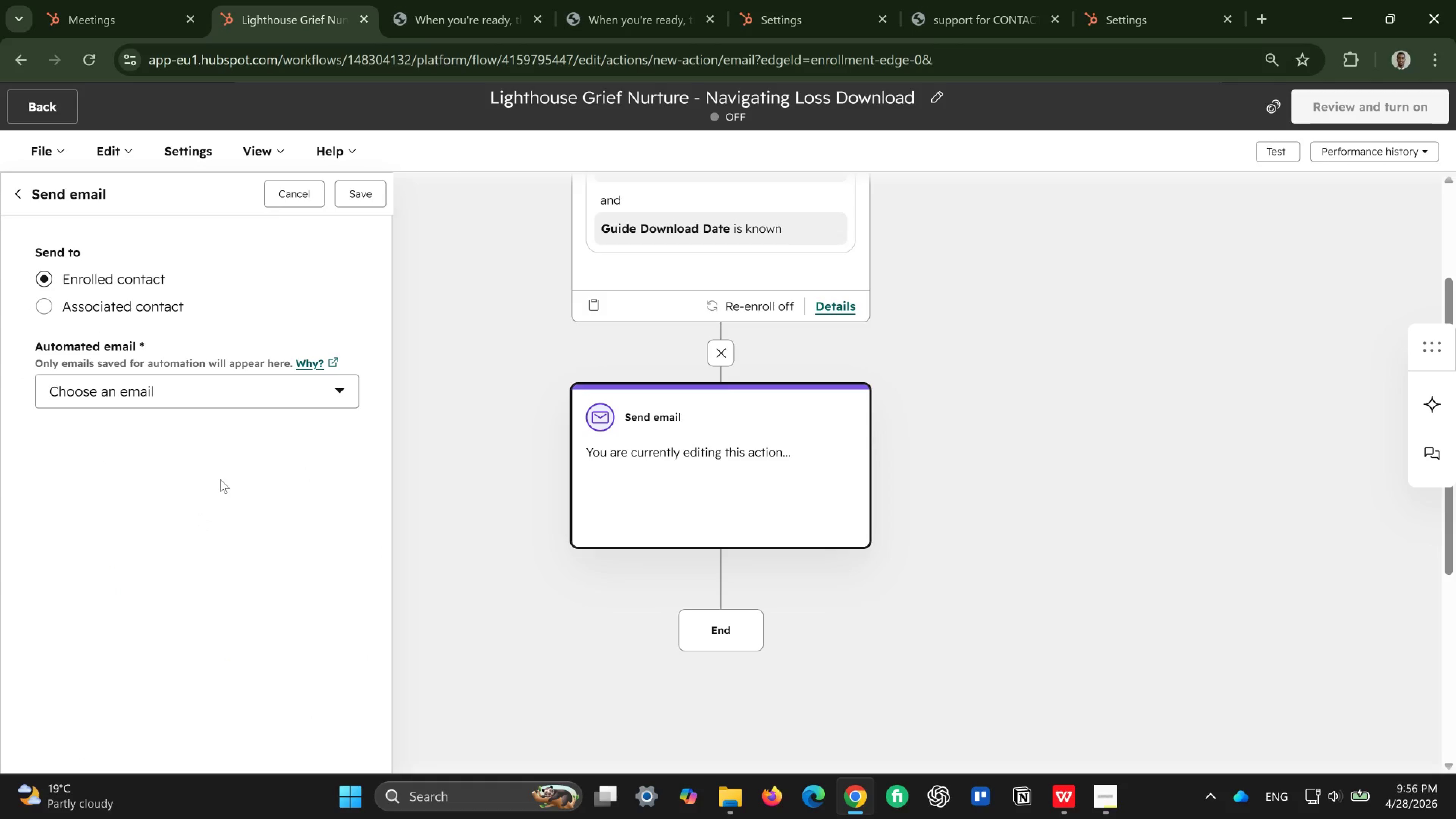 
left_click([279, 391])
 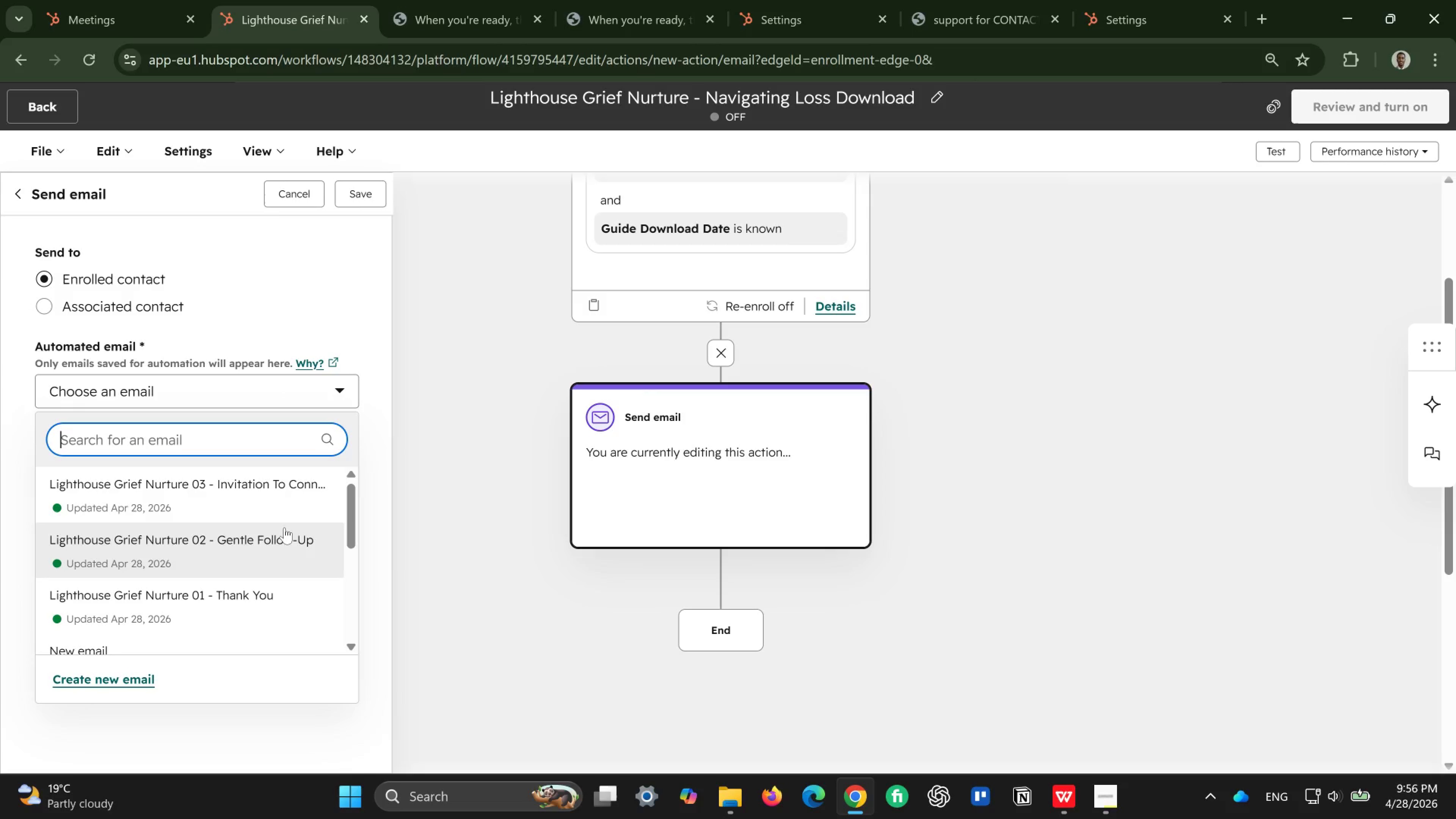 
mouse_move([248, 585])
 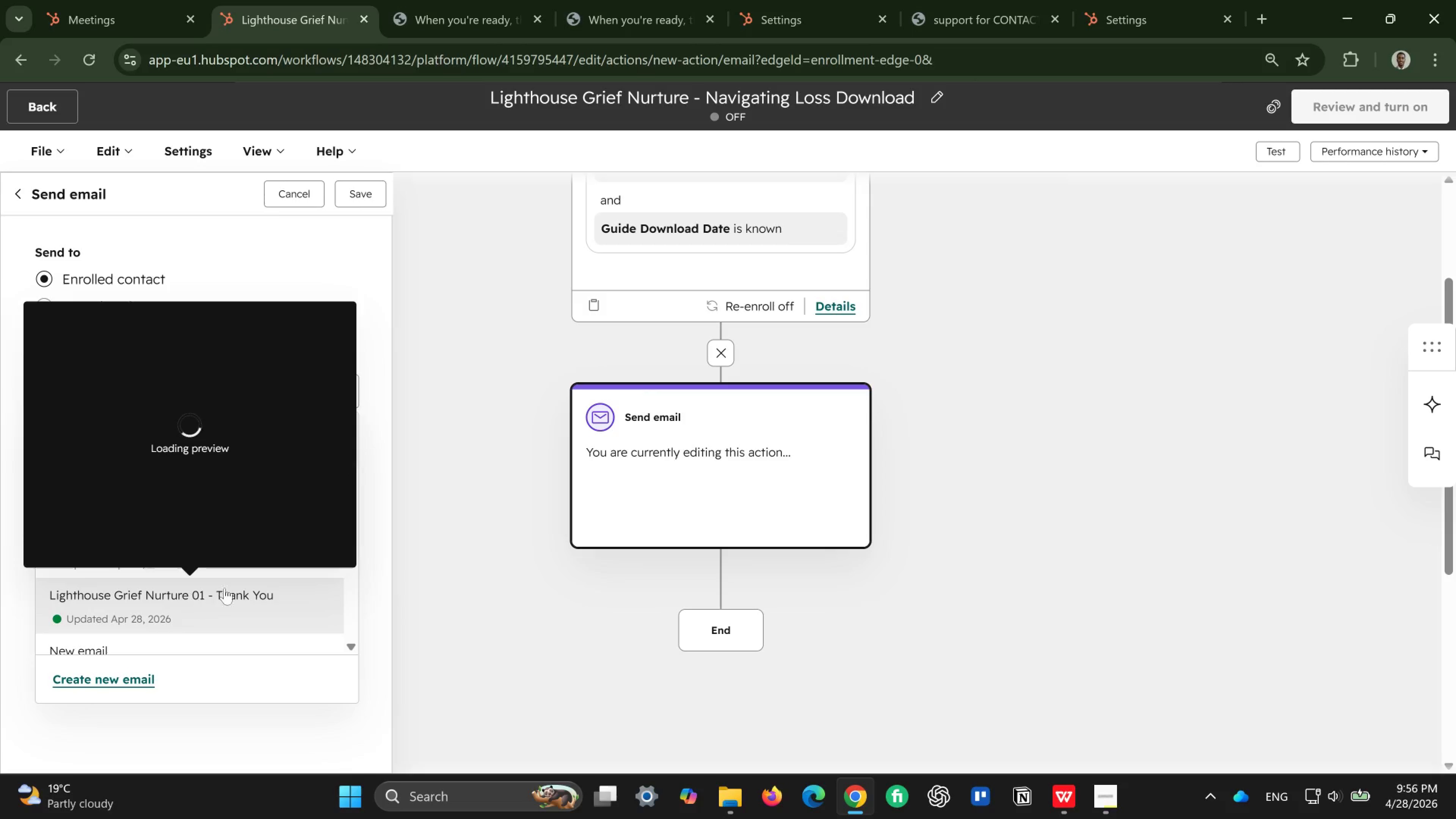 
left_click([223, 588])
 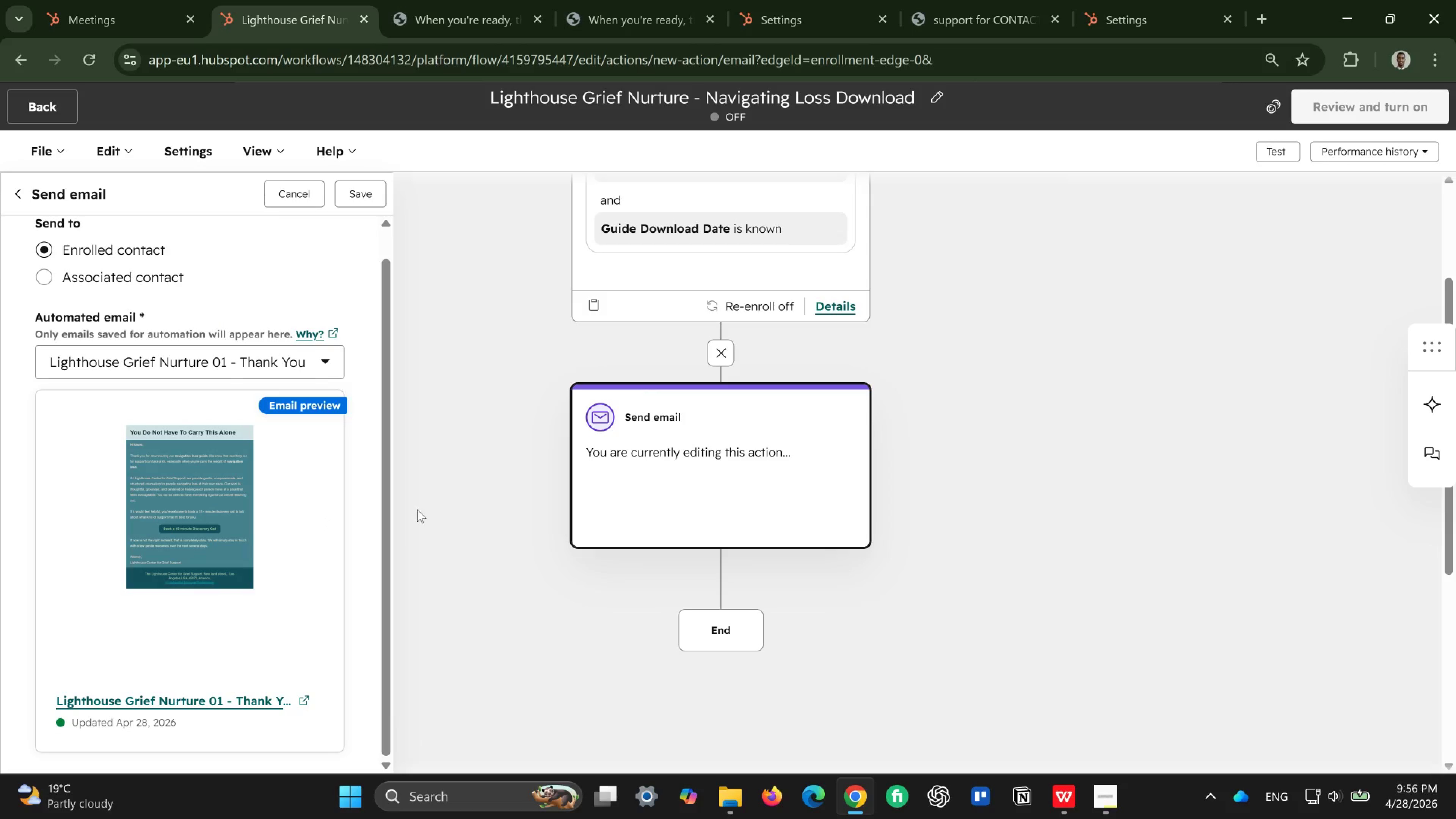 
wait(9.87)
 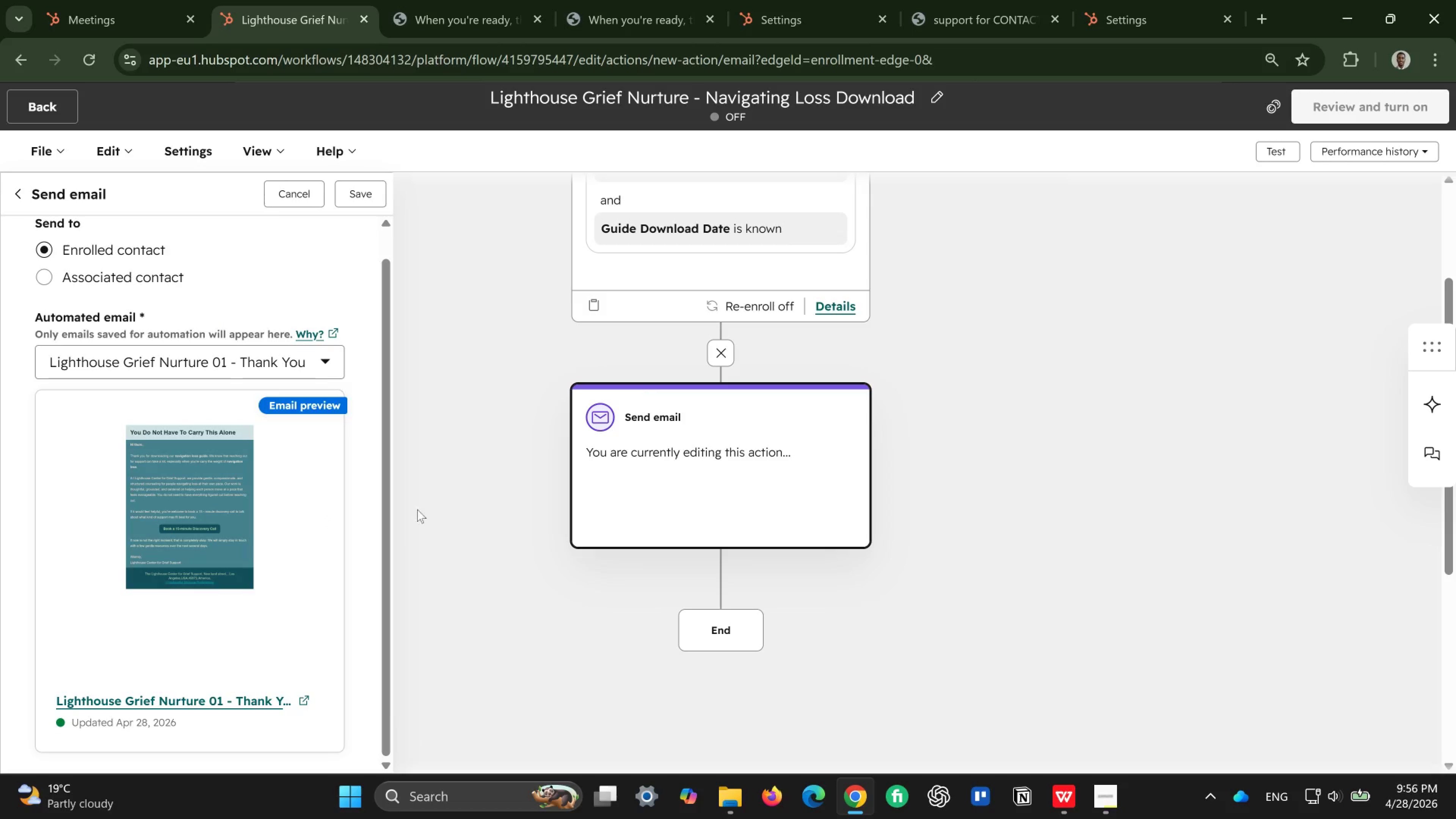 
left_click([364, 190])
 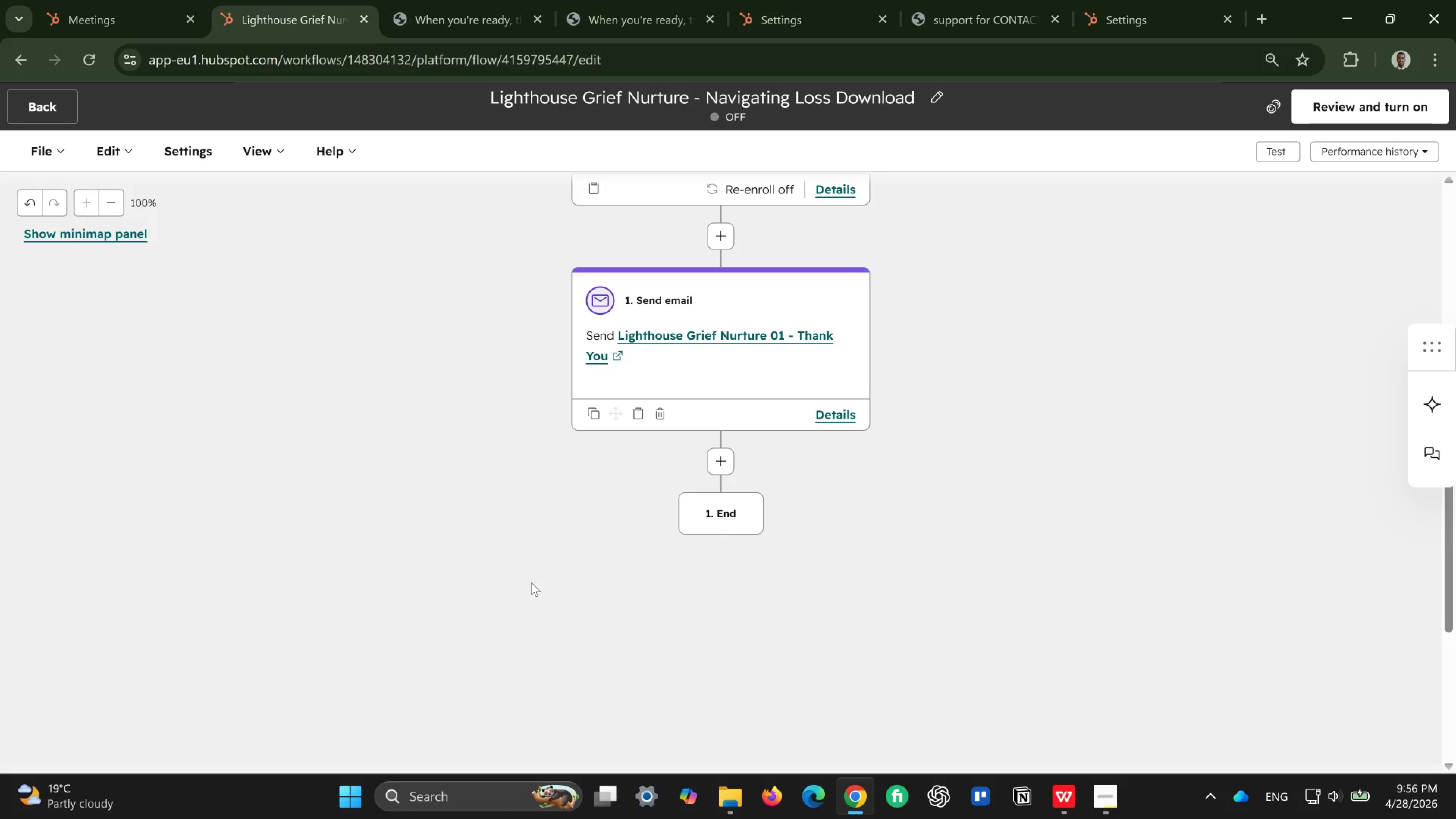 
wait(27.81)
 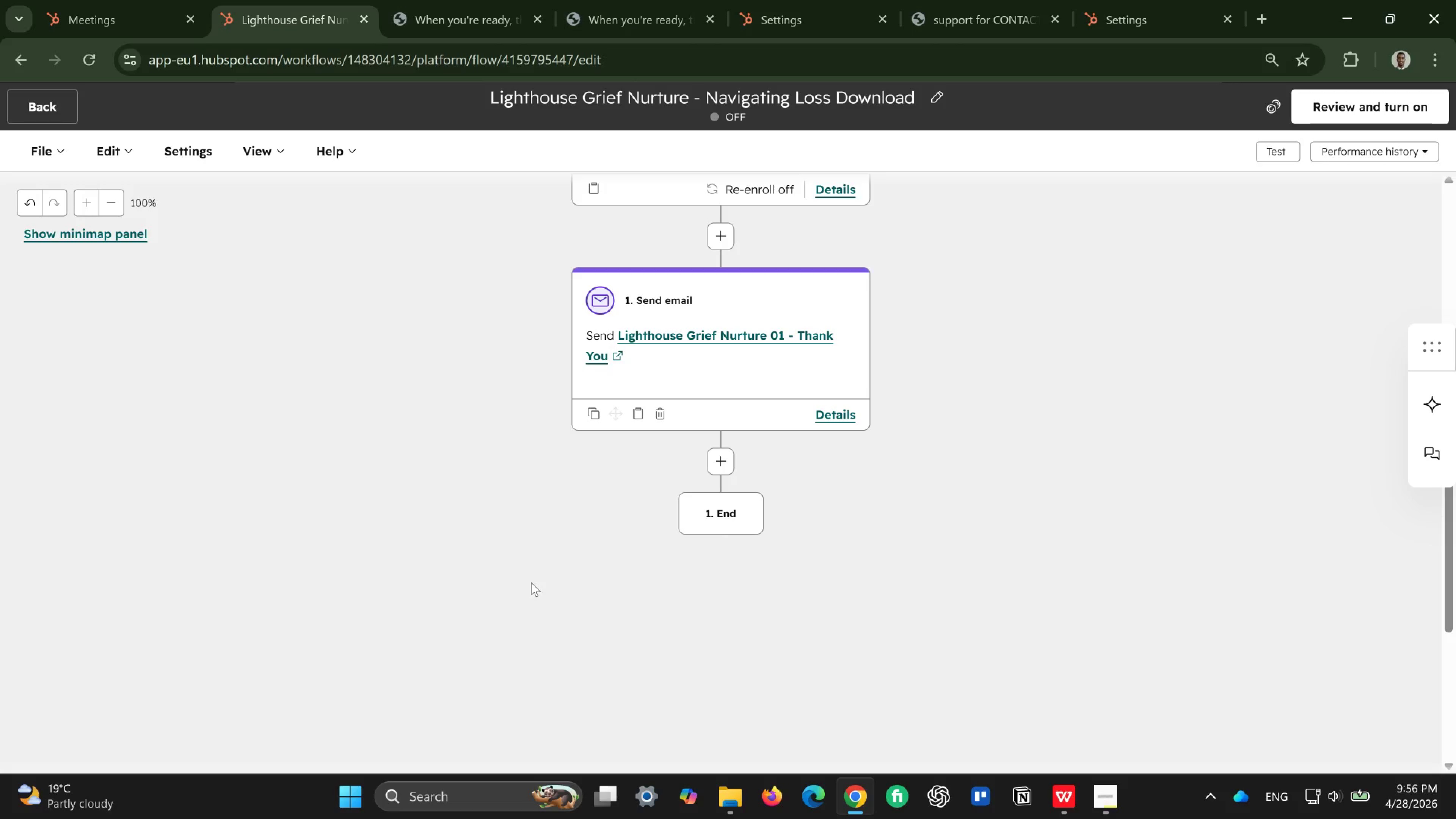 
left_click([715, 464])
 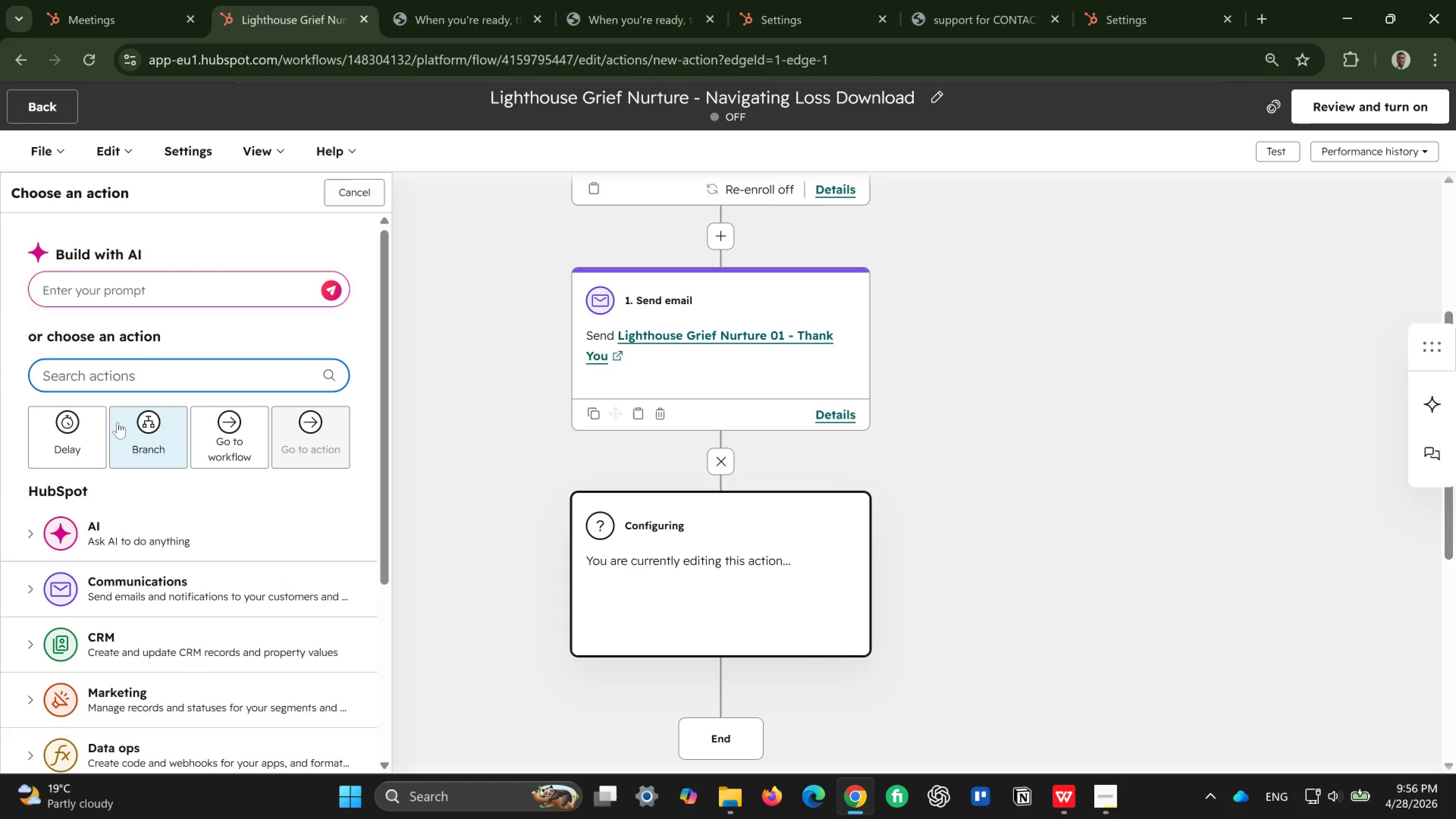 
left_click([82, 438])
 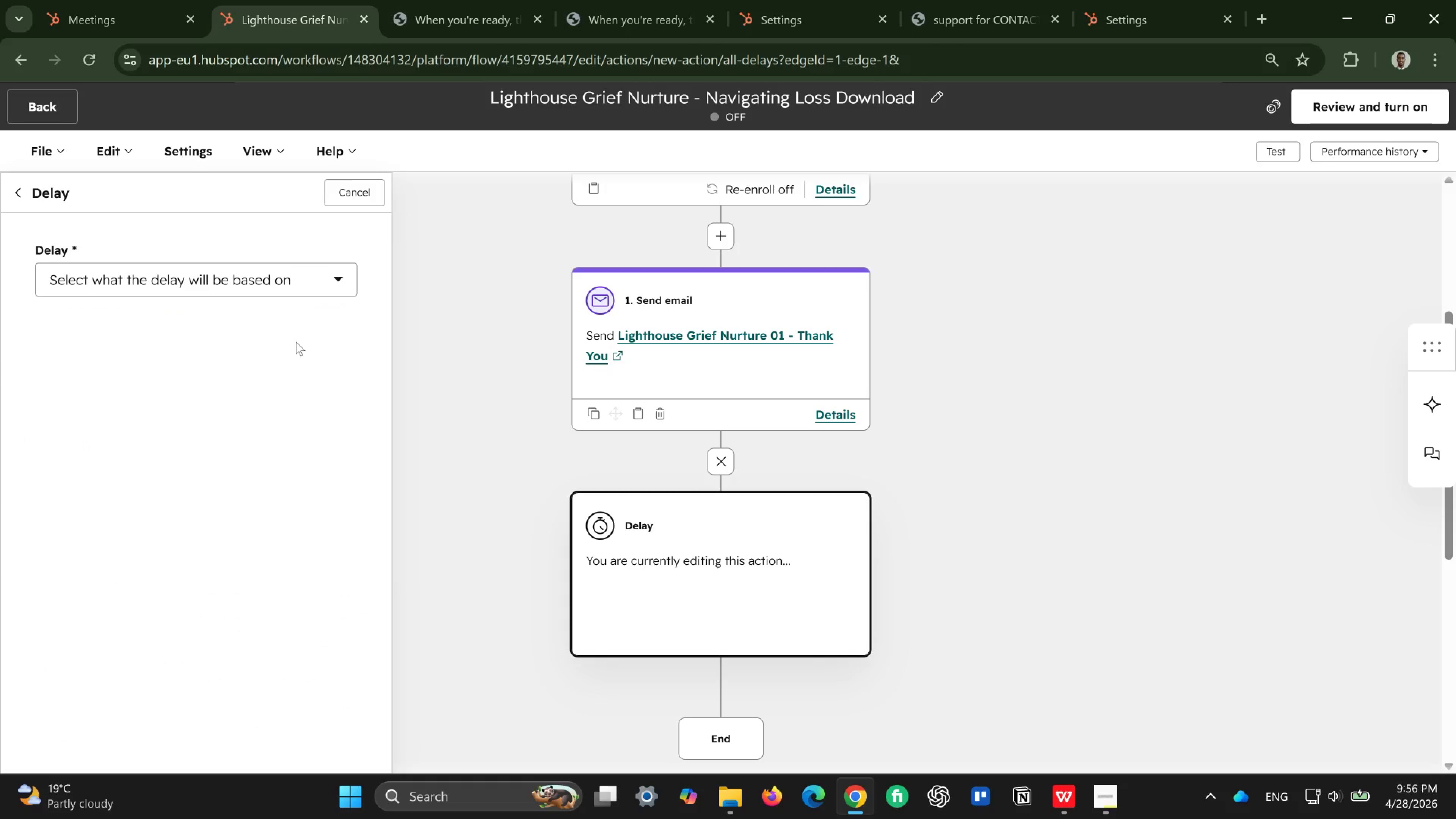 
left_click([307, 284])
 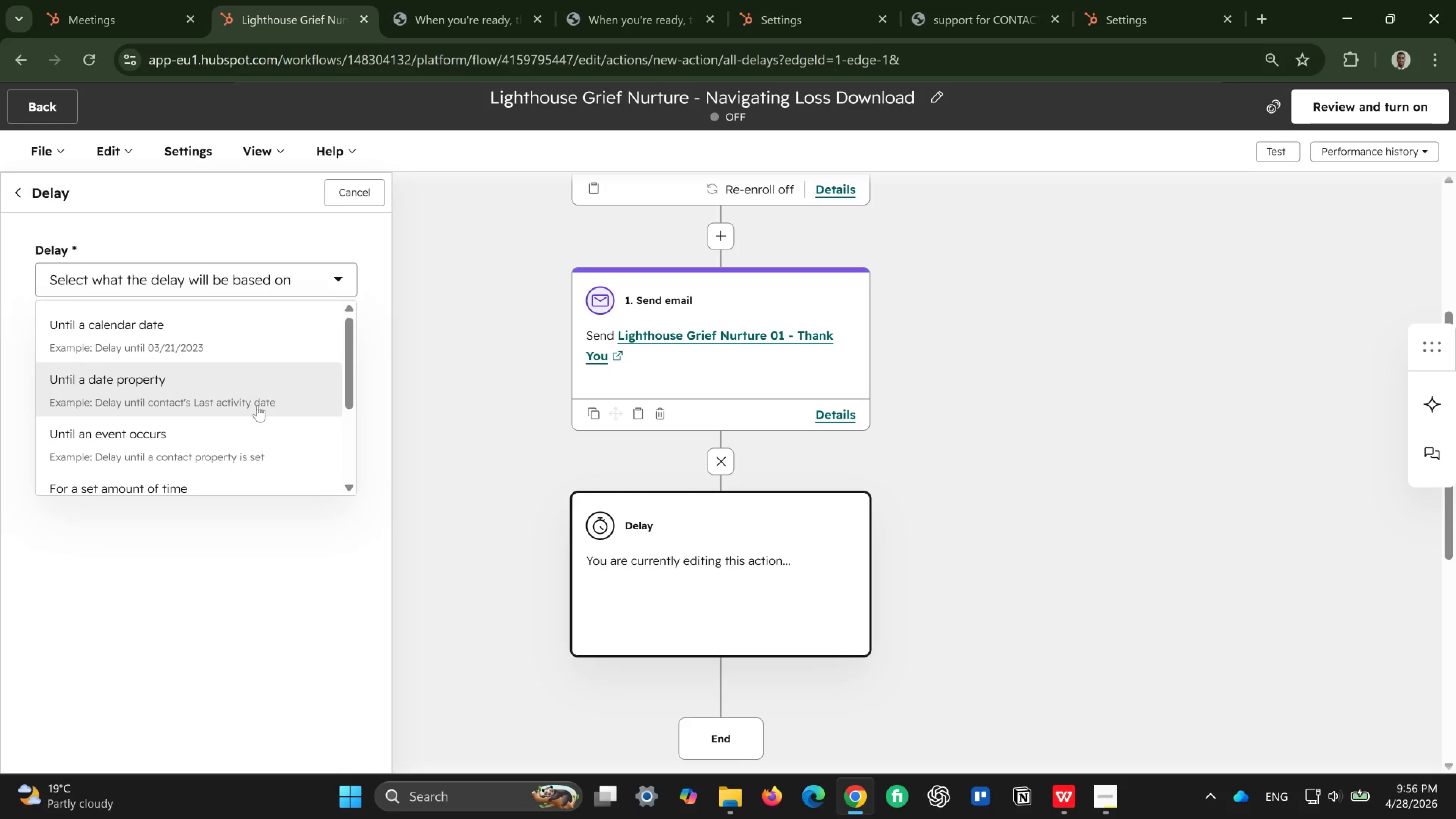 
mouse_move([154, 457])
 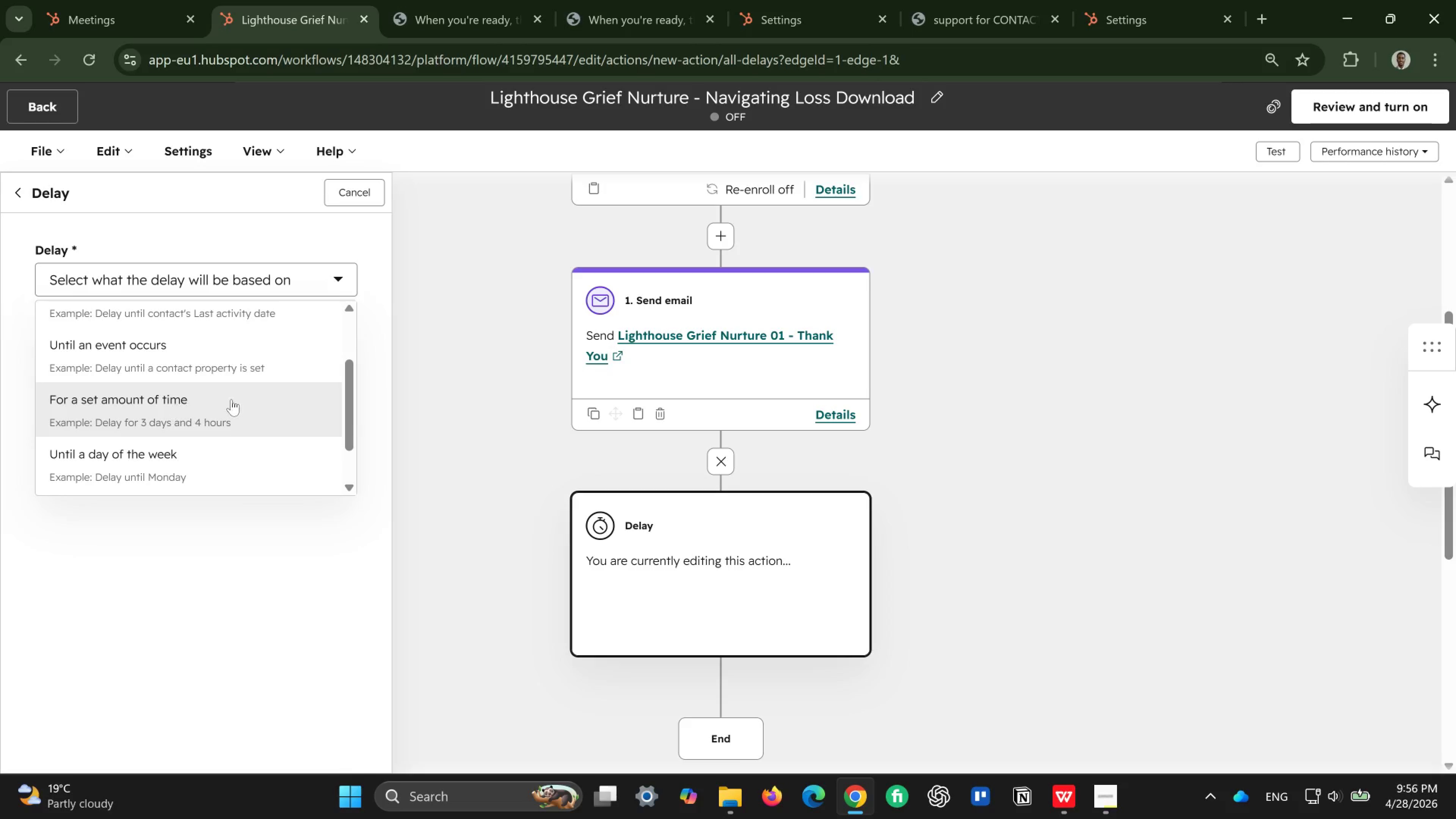 
left_click([148, 403])
 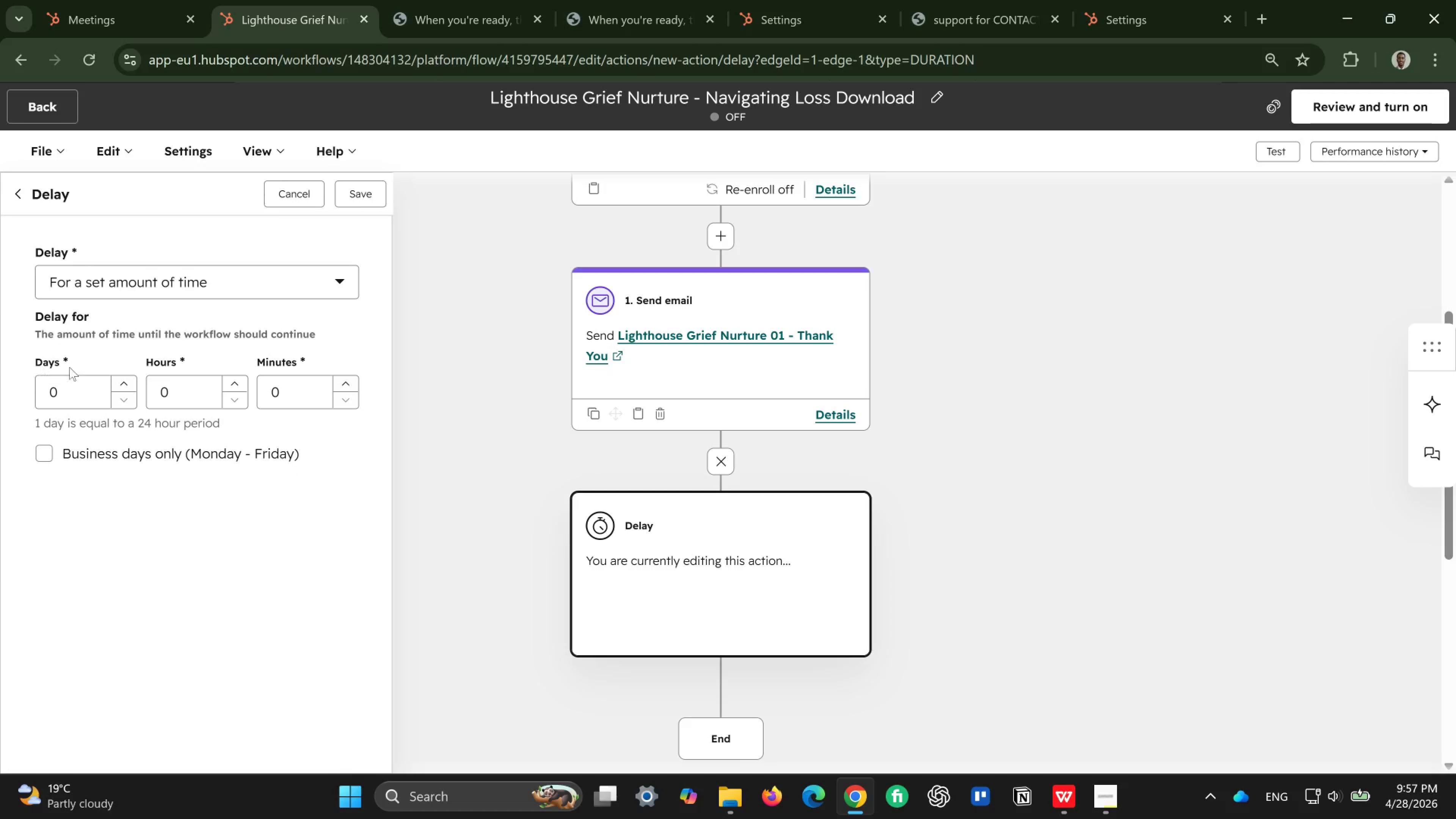 
wait(7.15)
 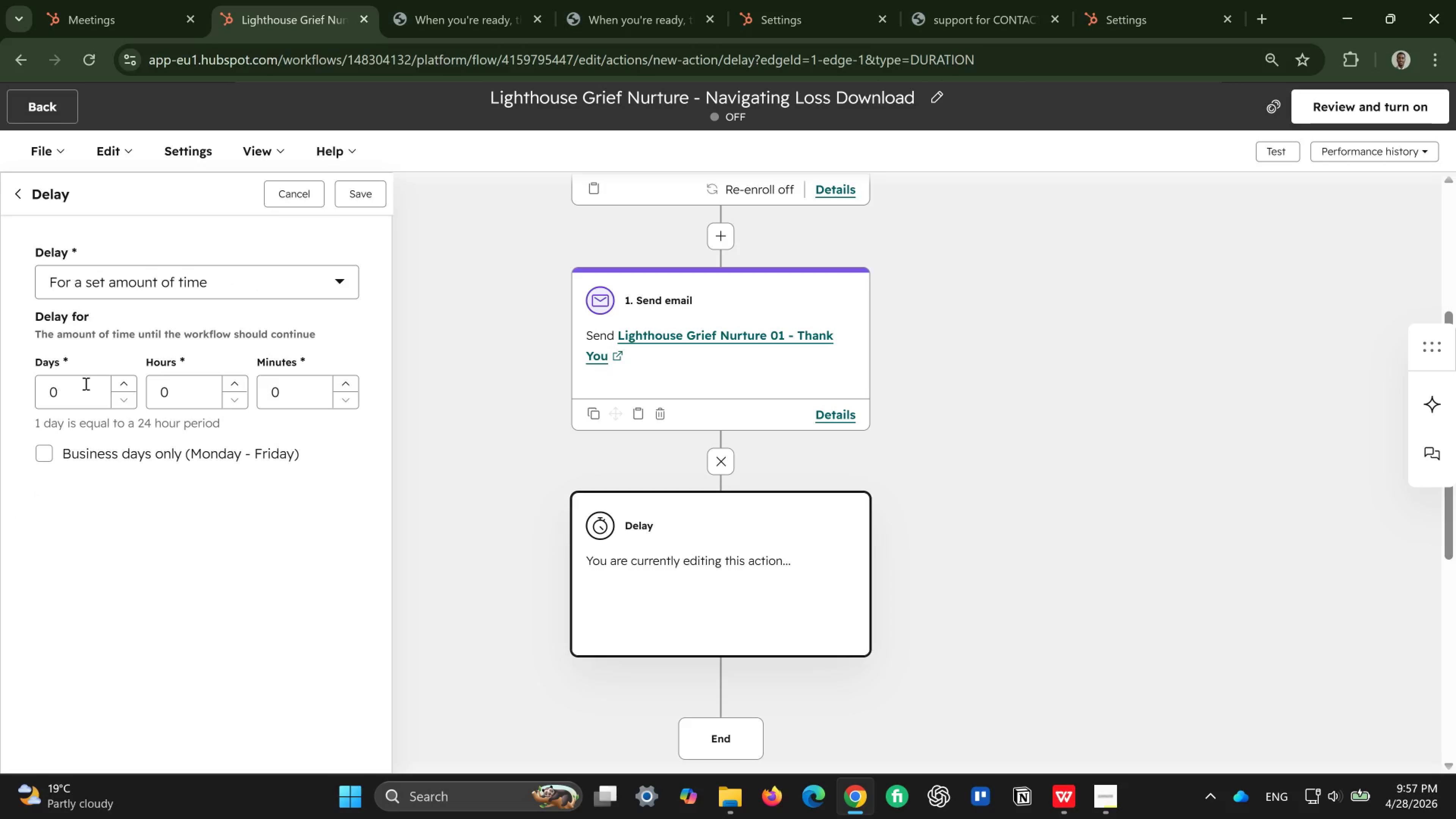 
left_click([77, 393])
 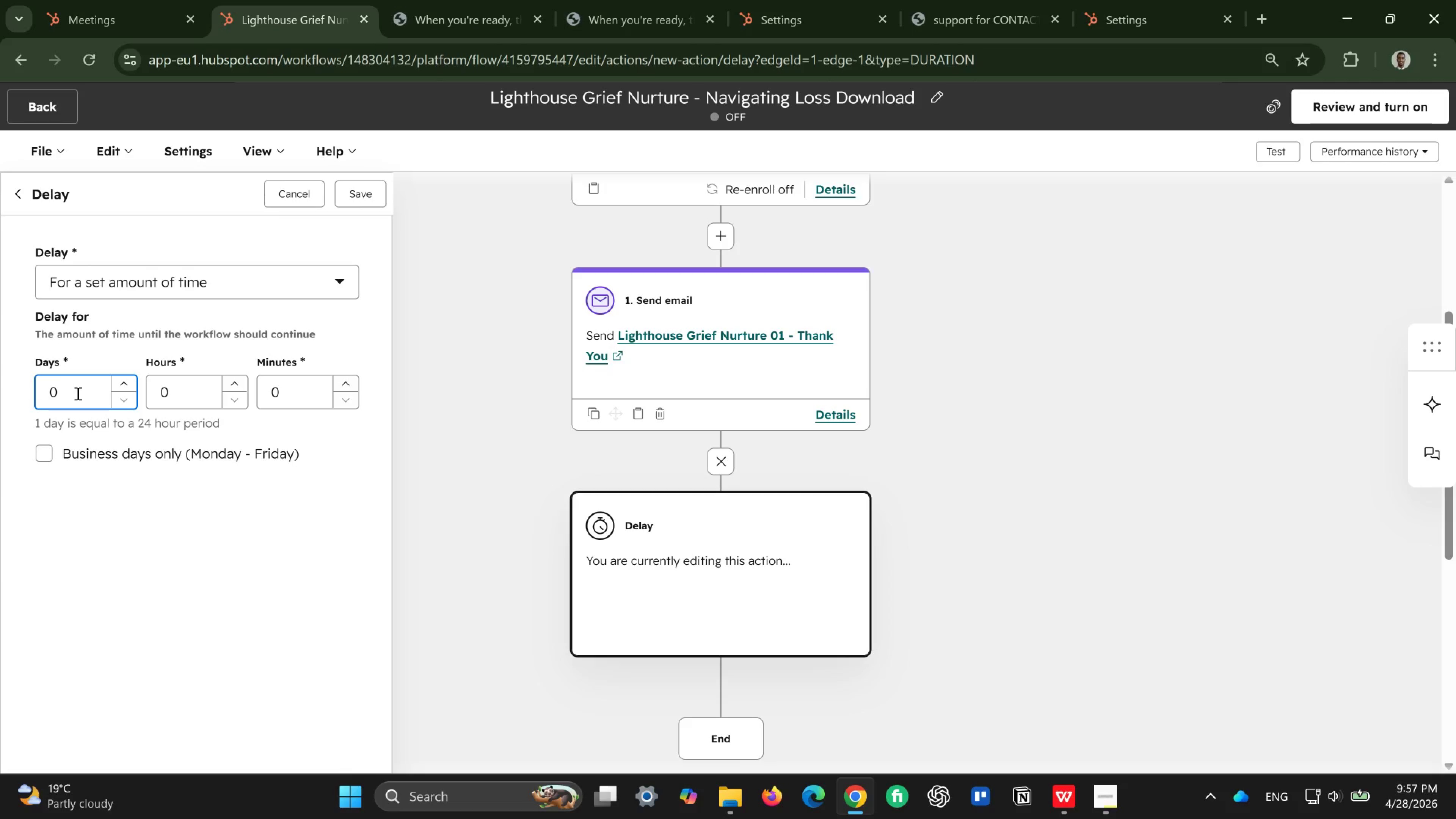 
key(Backspace)
 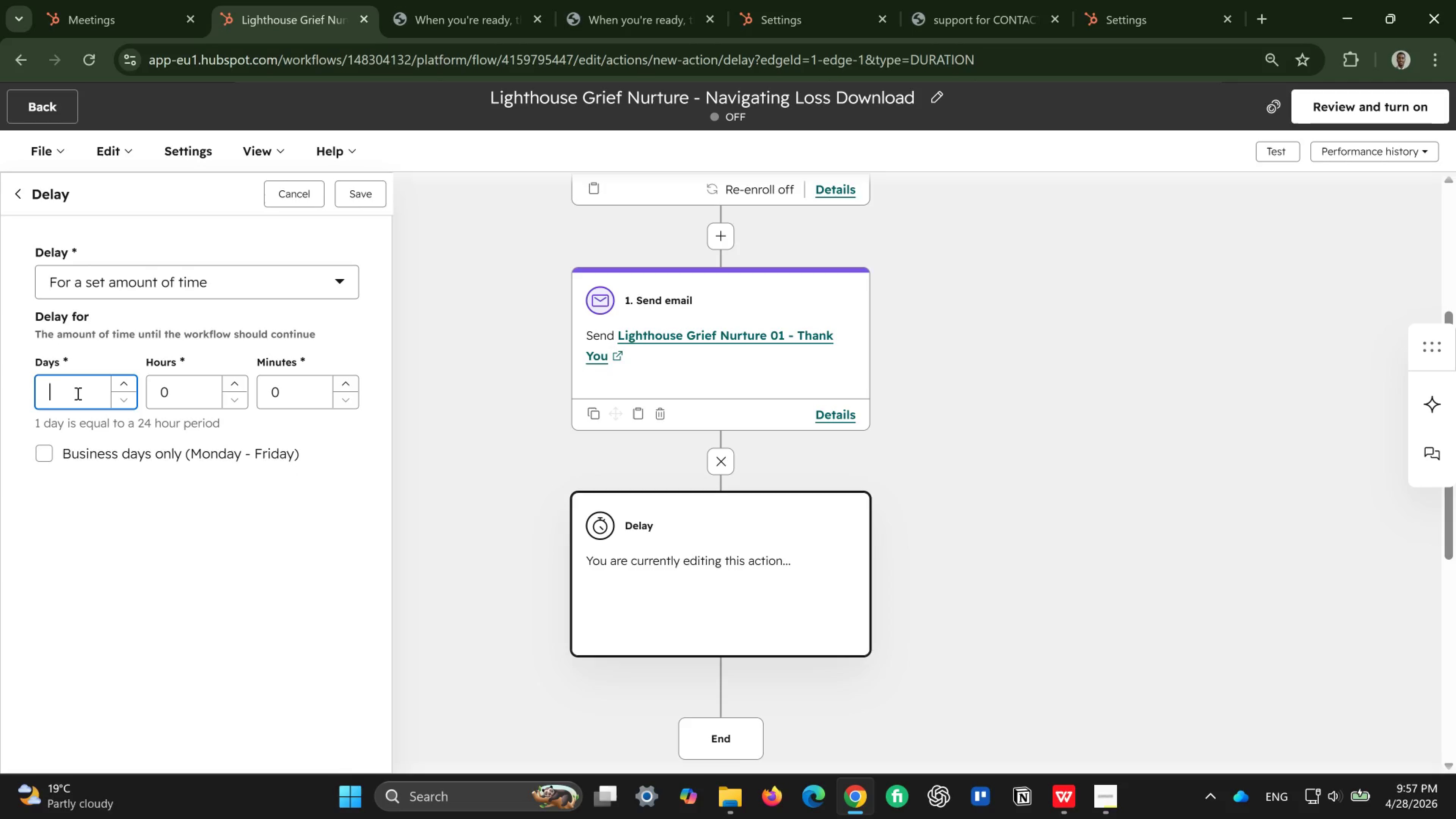 
key(2)
 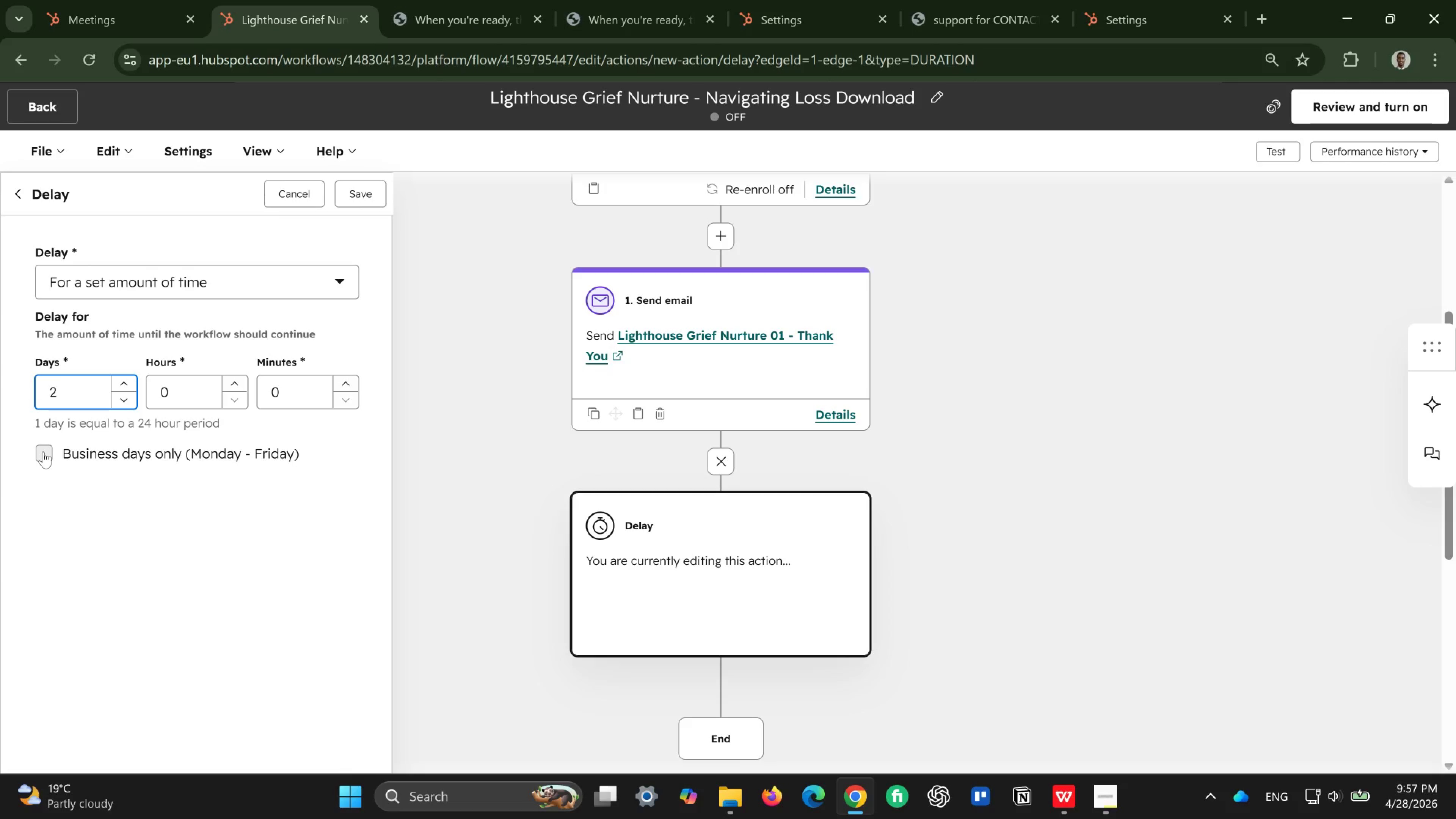 
wait(5.35)
 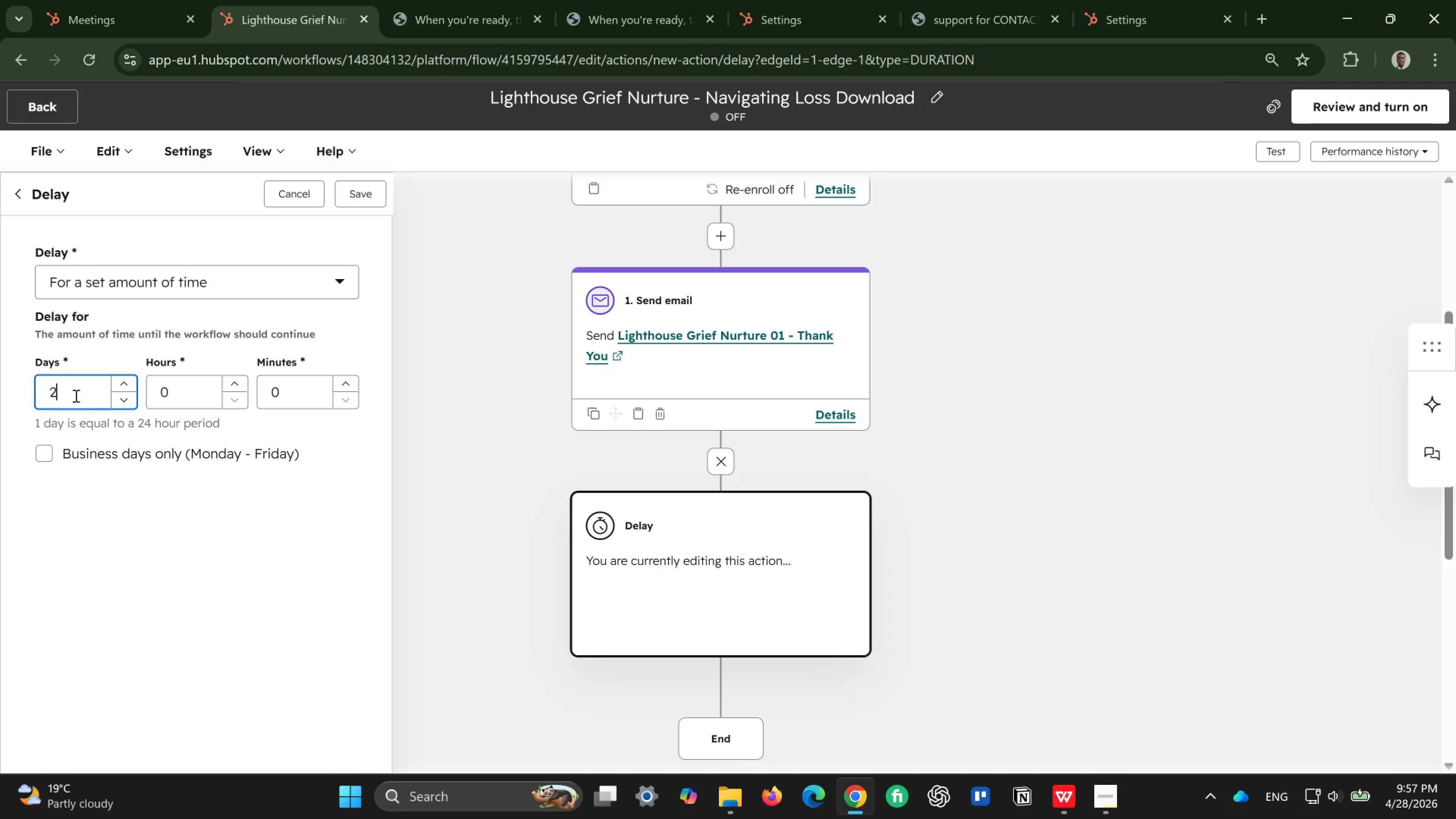 
double_click([43, 452])
 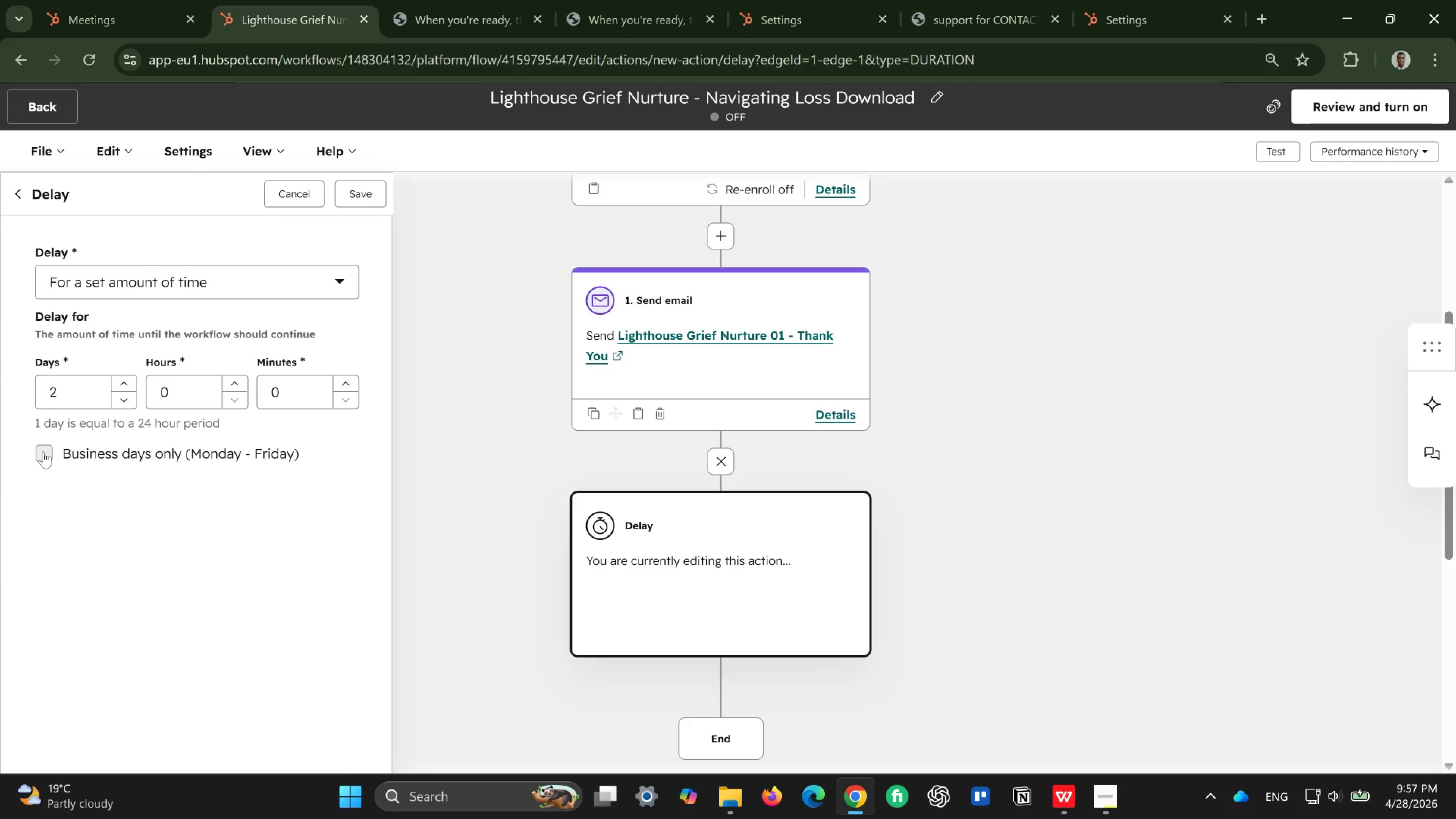 
double_click([43, 452])
 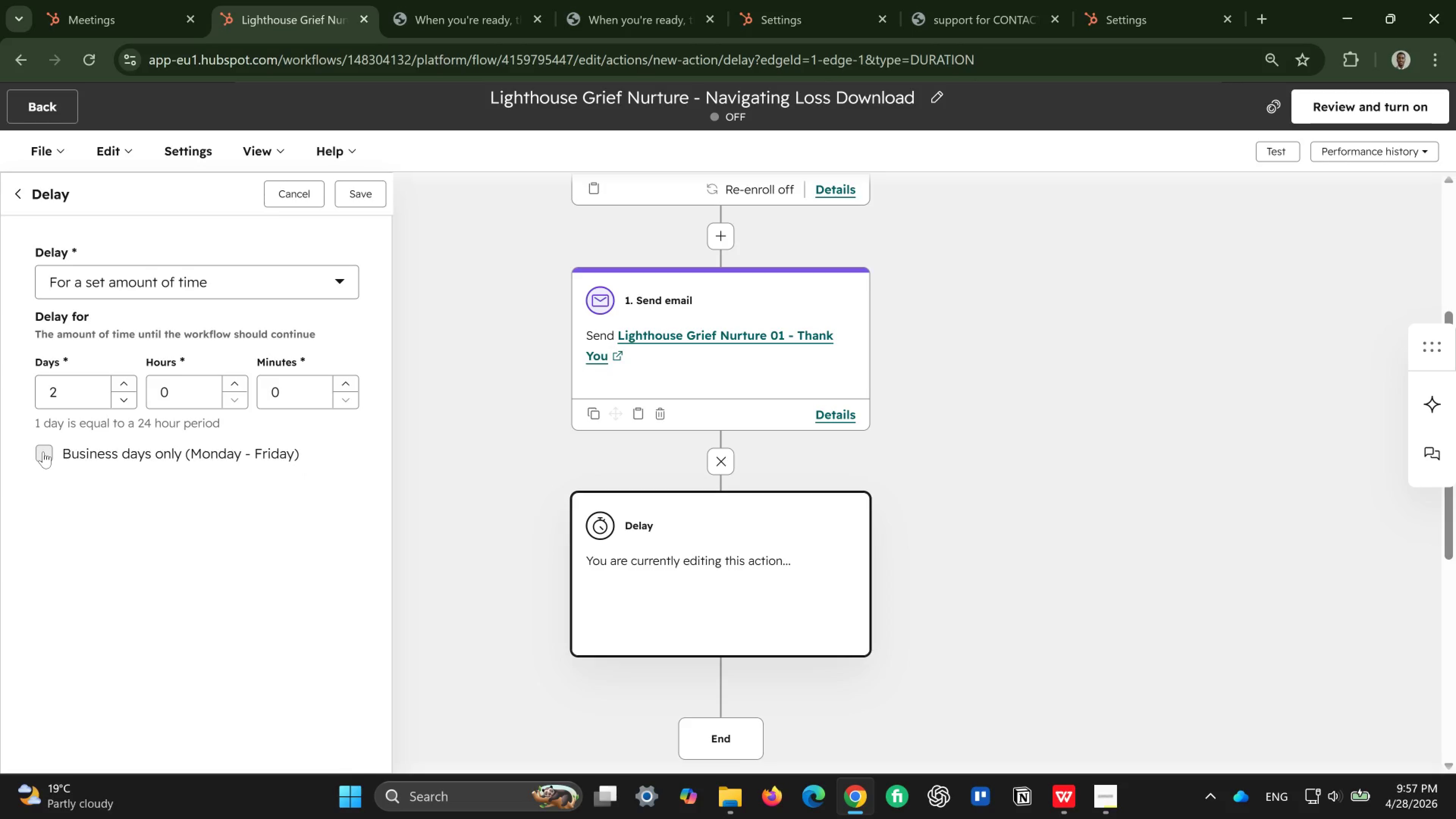 
left_click([43, 452])
 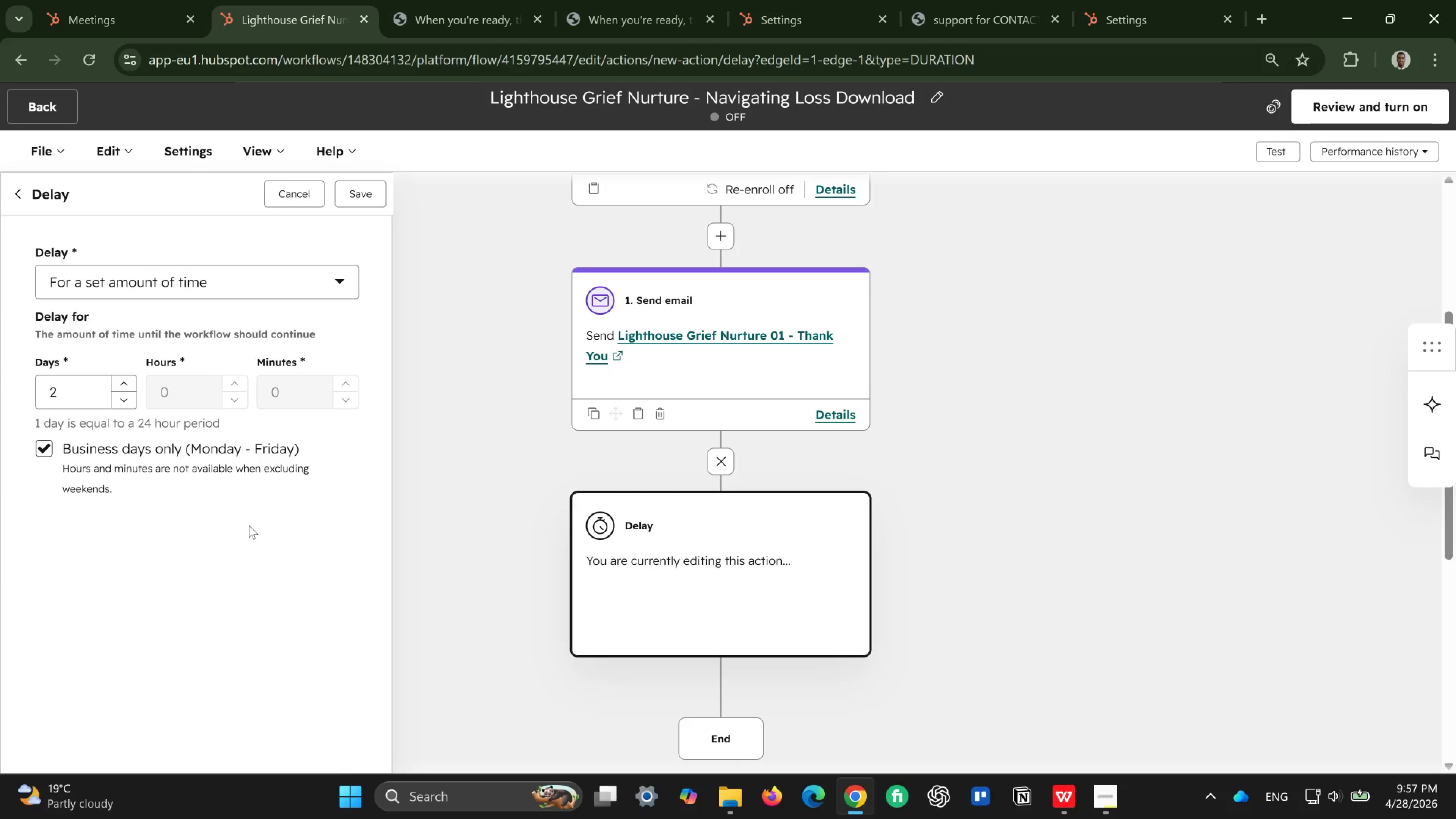 
wait(10.17)
 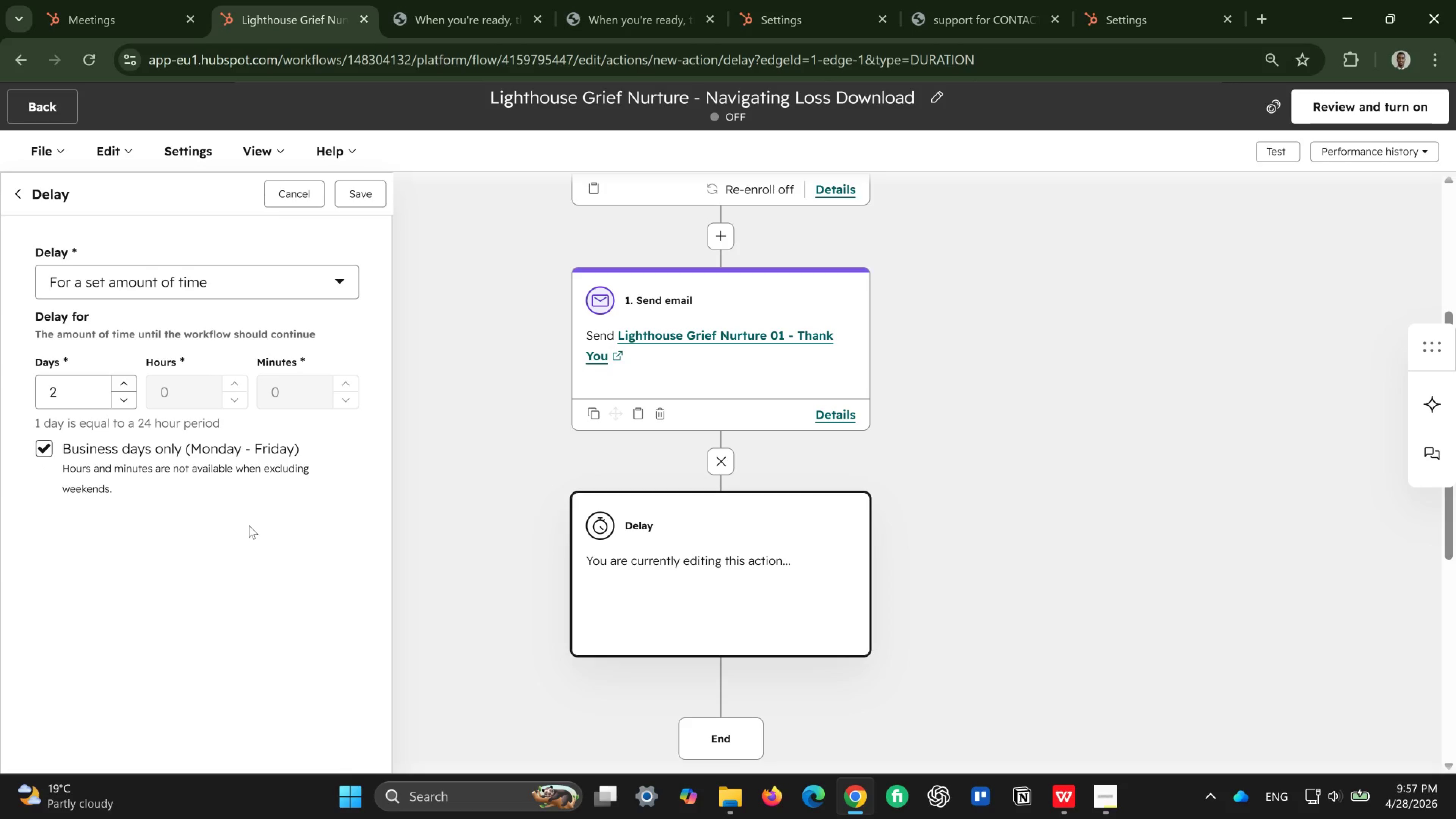 
left_click([367, 191])
 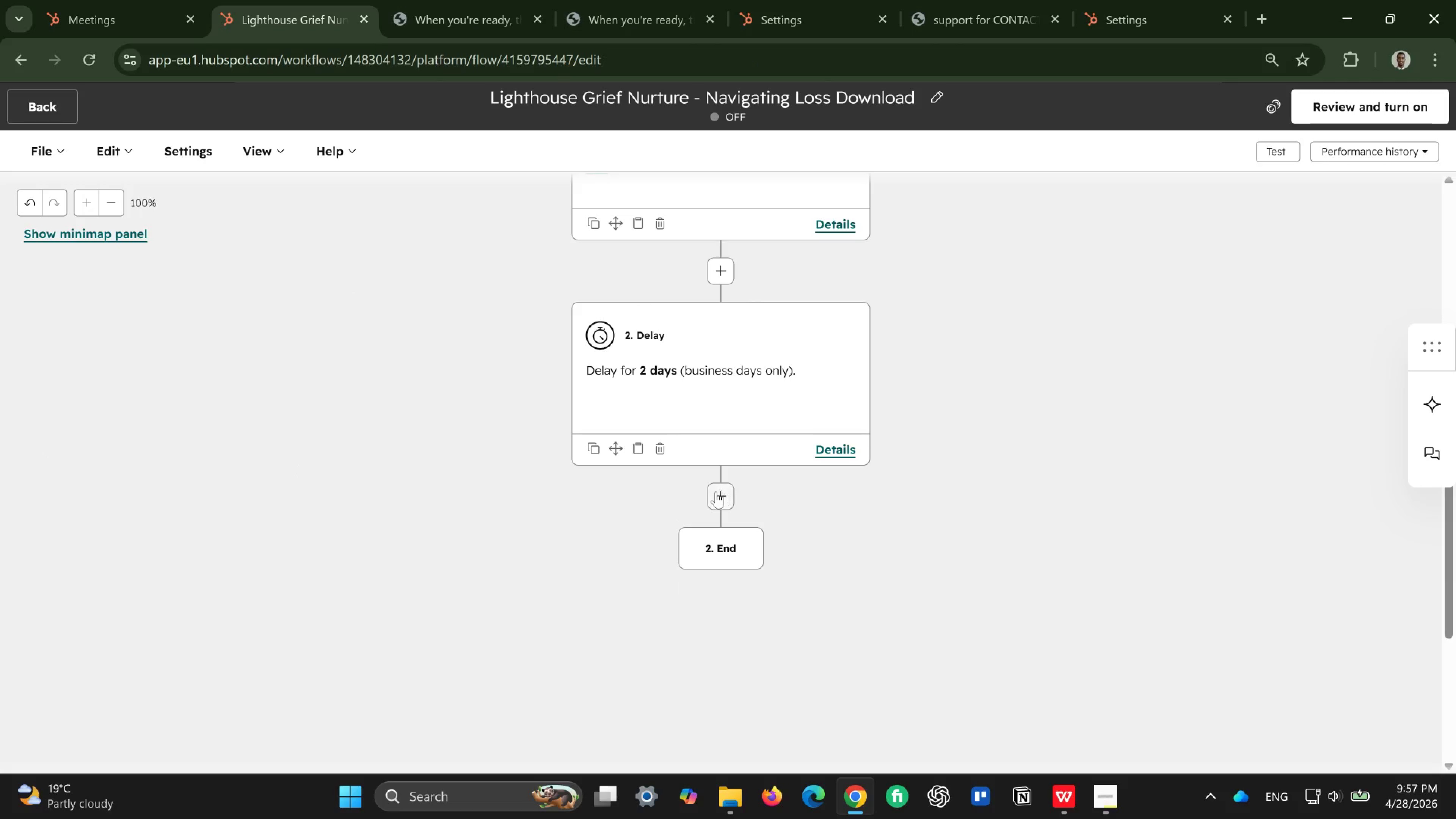 
wait(7.41)
 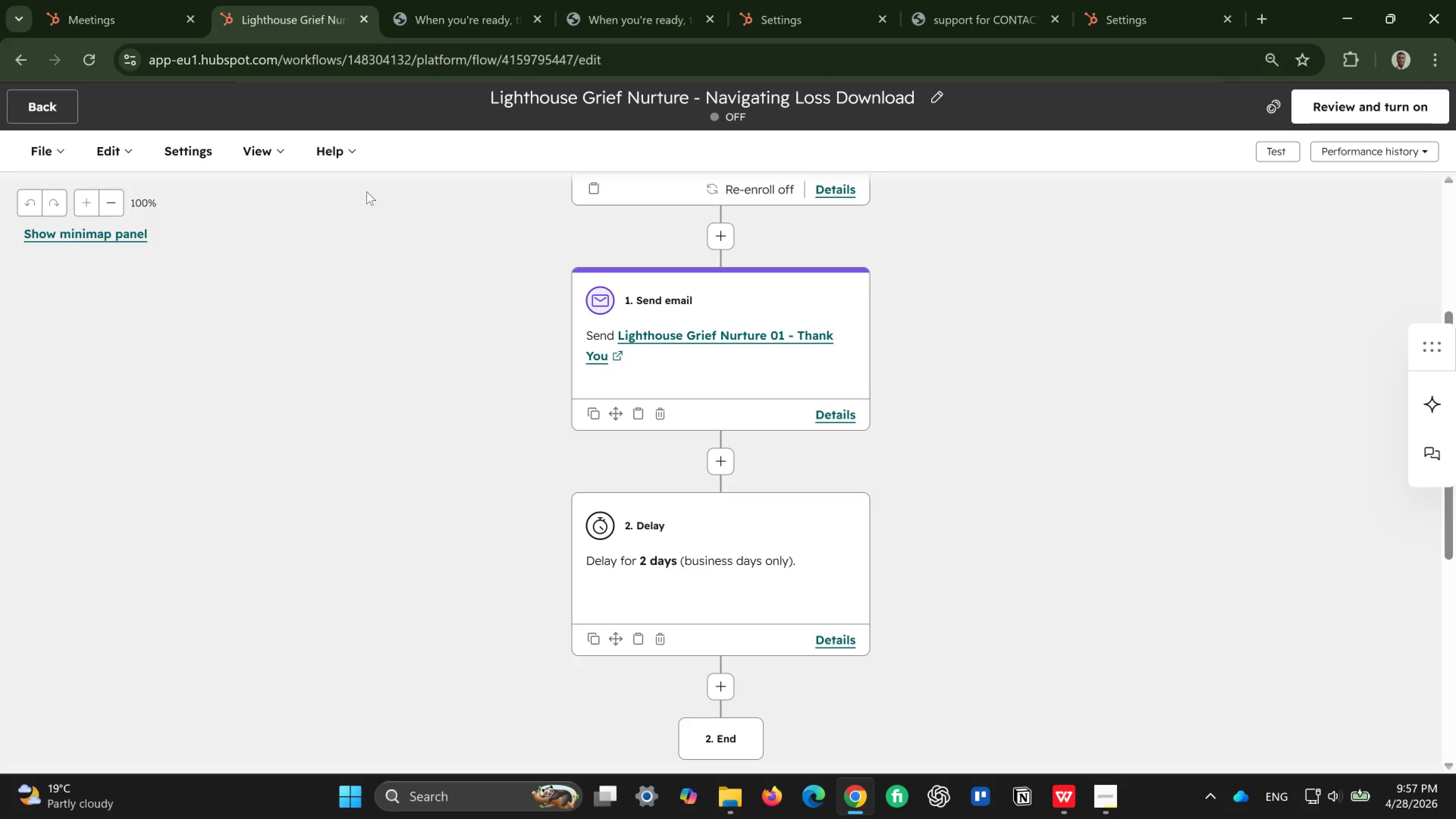 
left_click([721, 491])
 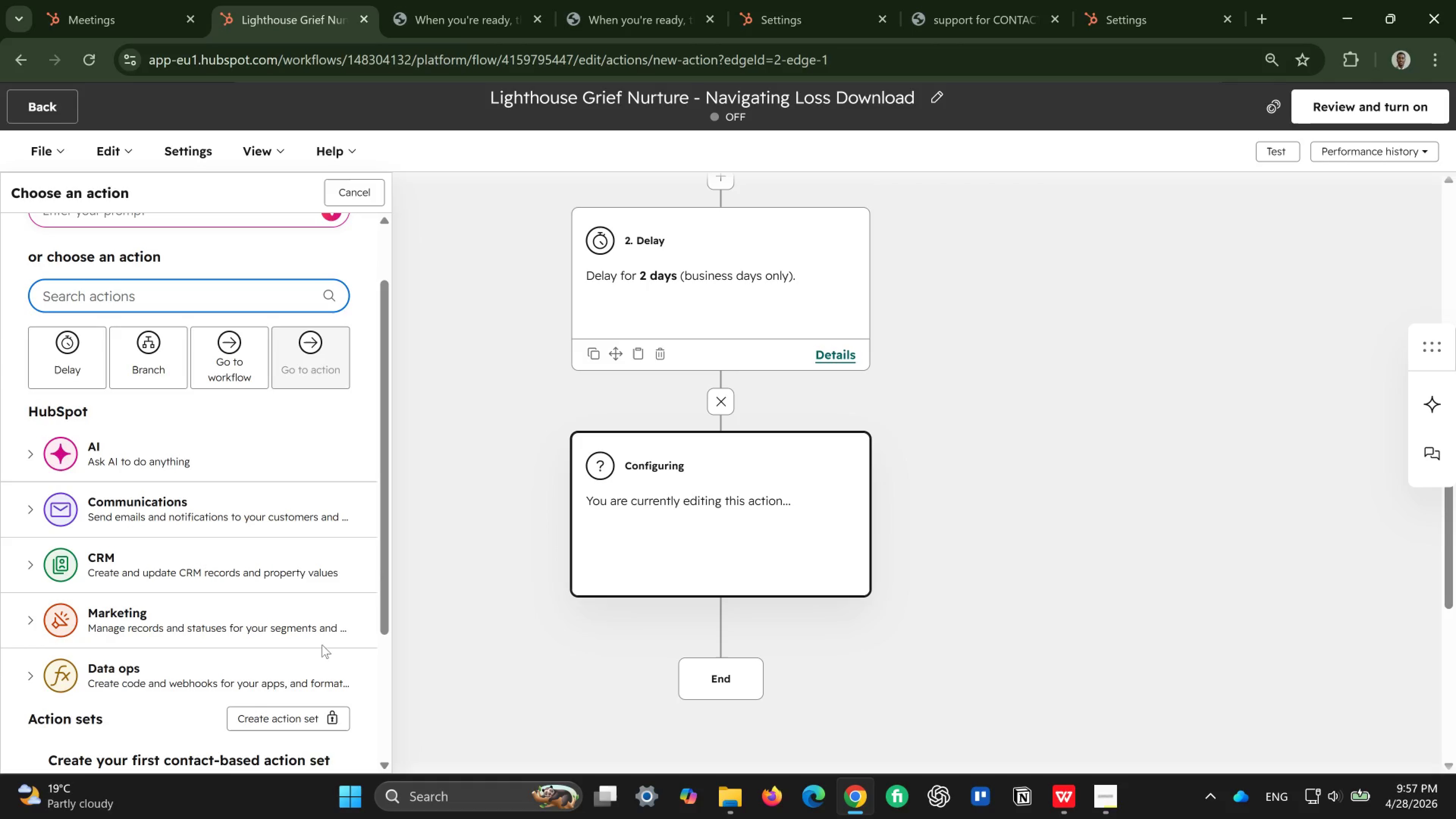 
wait(7.33)
 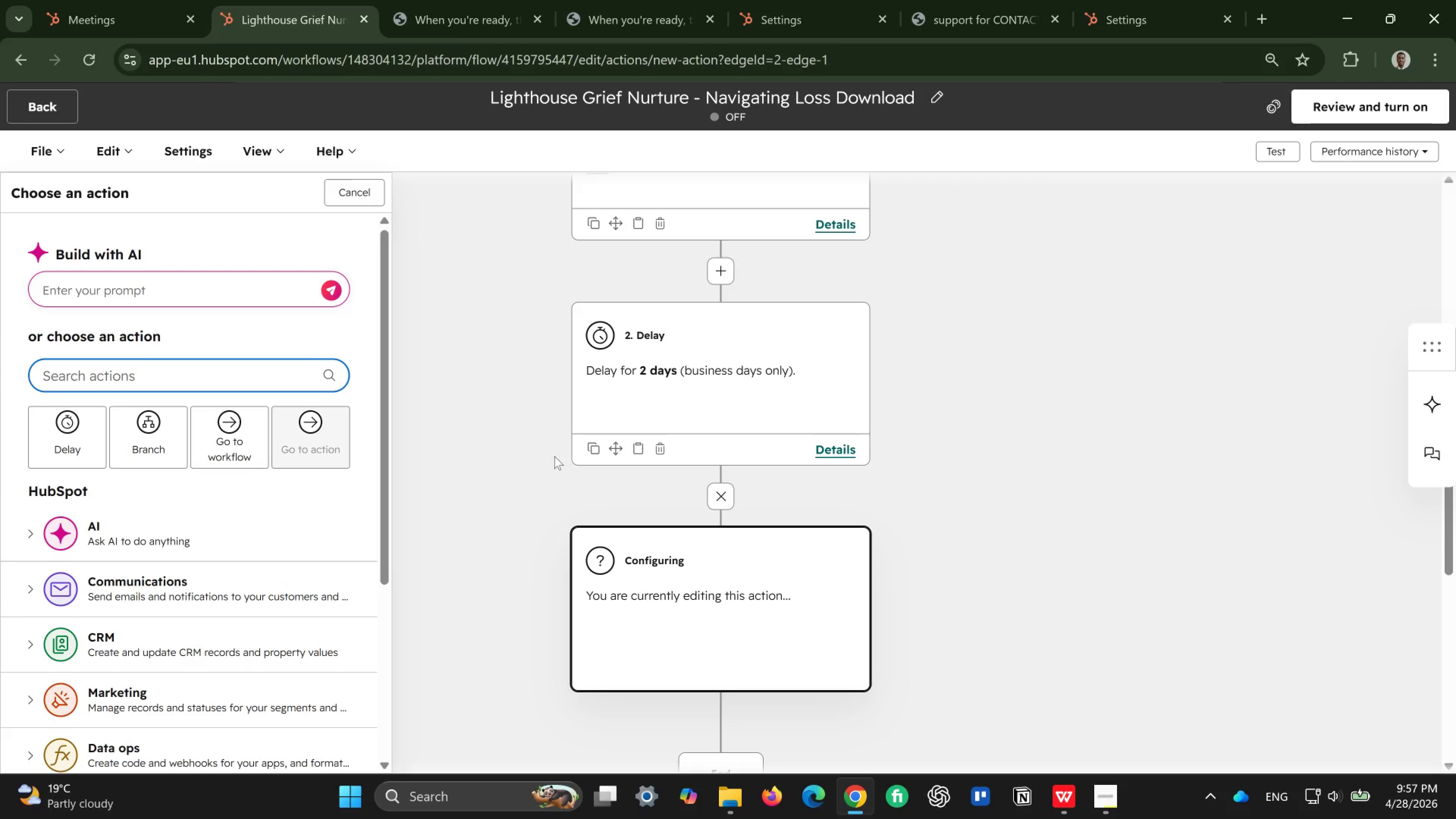 
left_click([242, 505])
 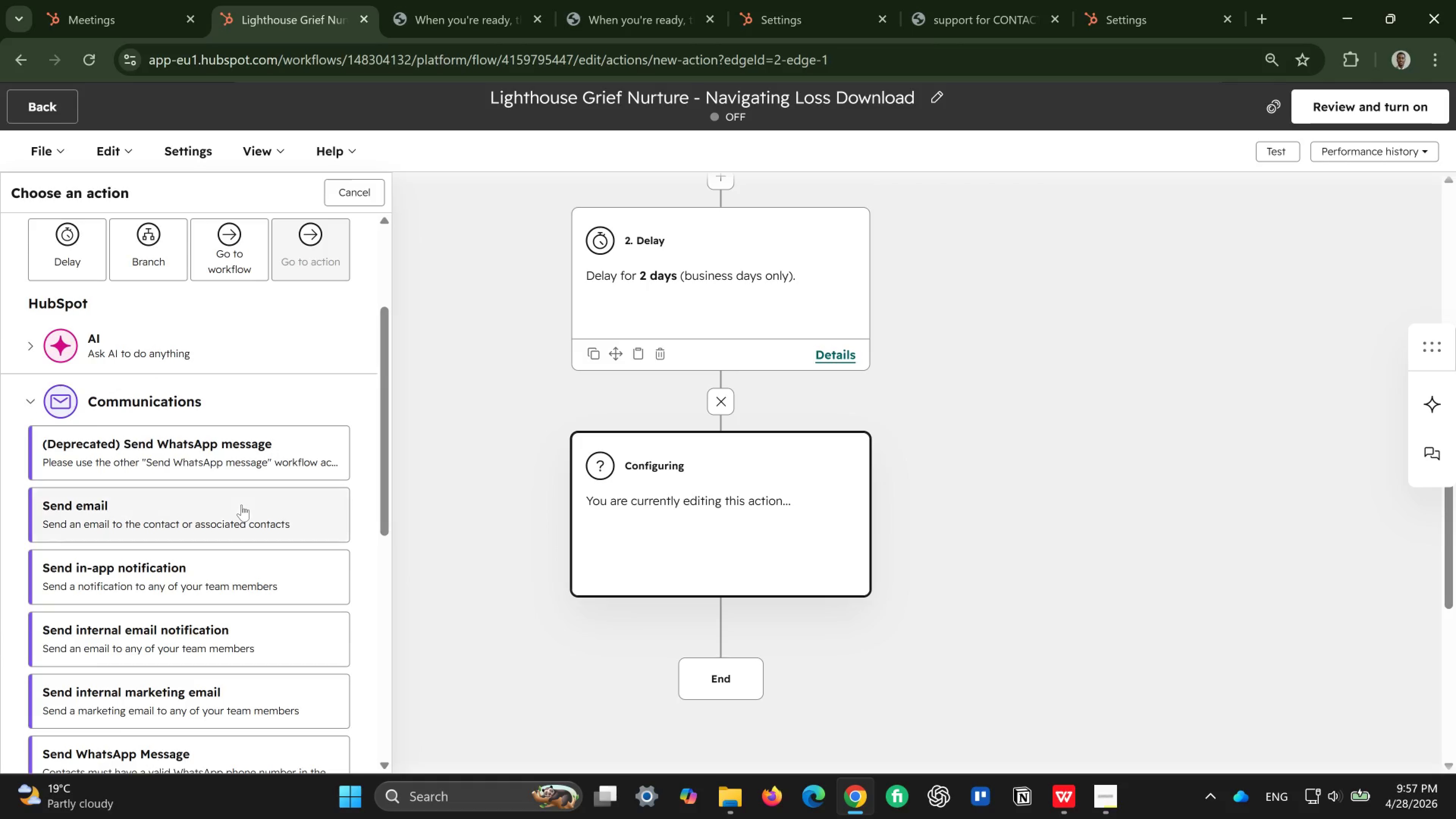 
left_click([149, 508])
 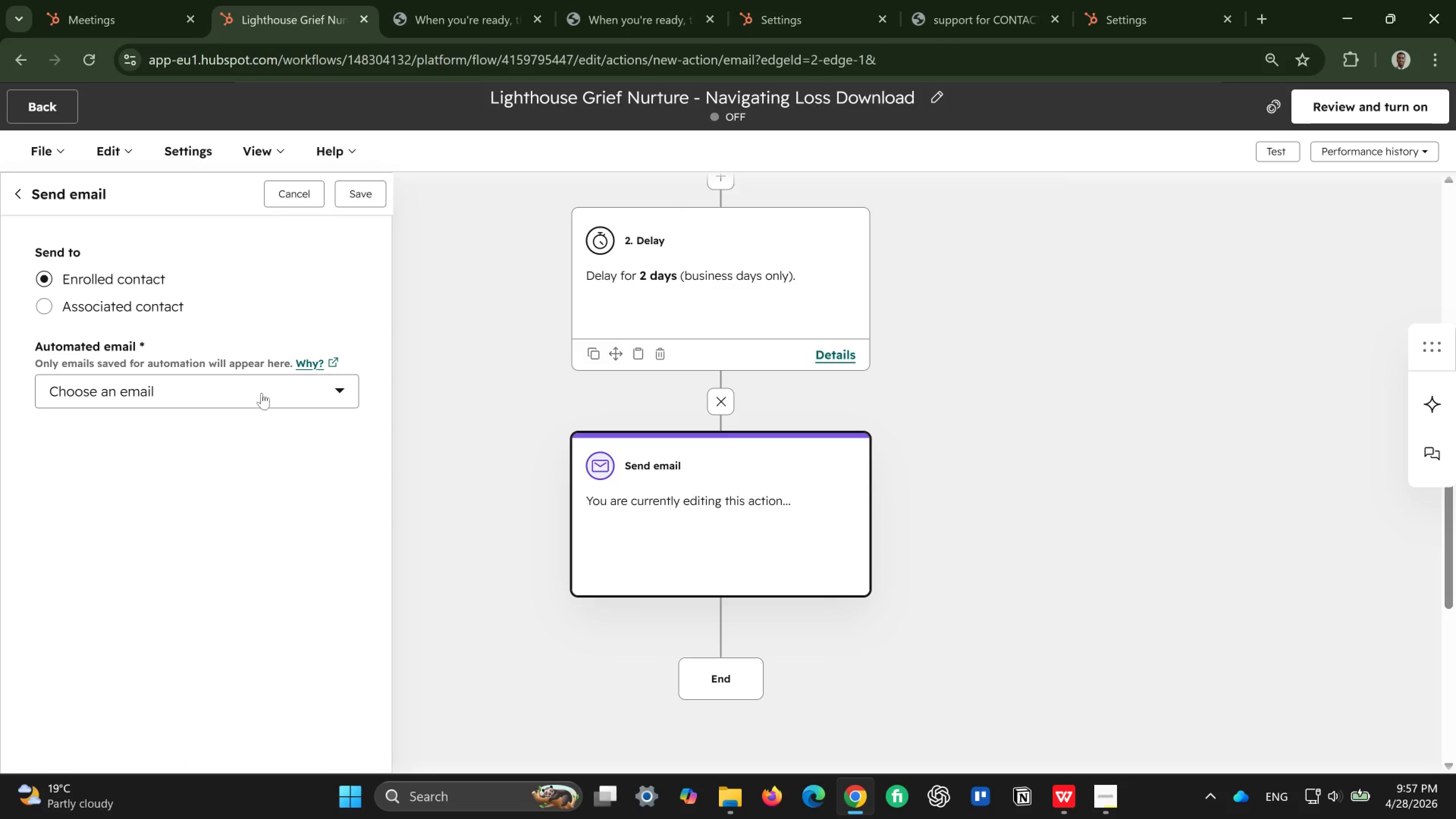 
left_click([267, 389])
 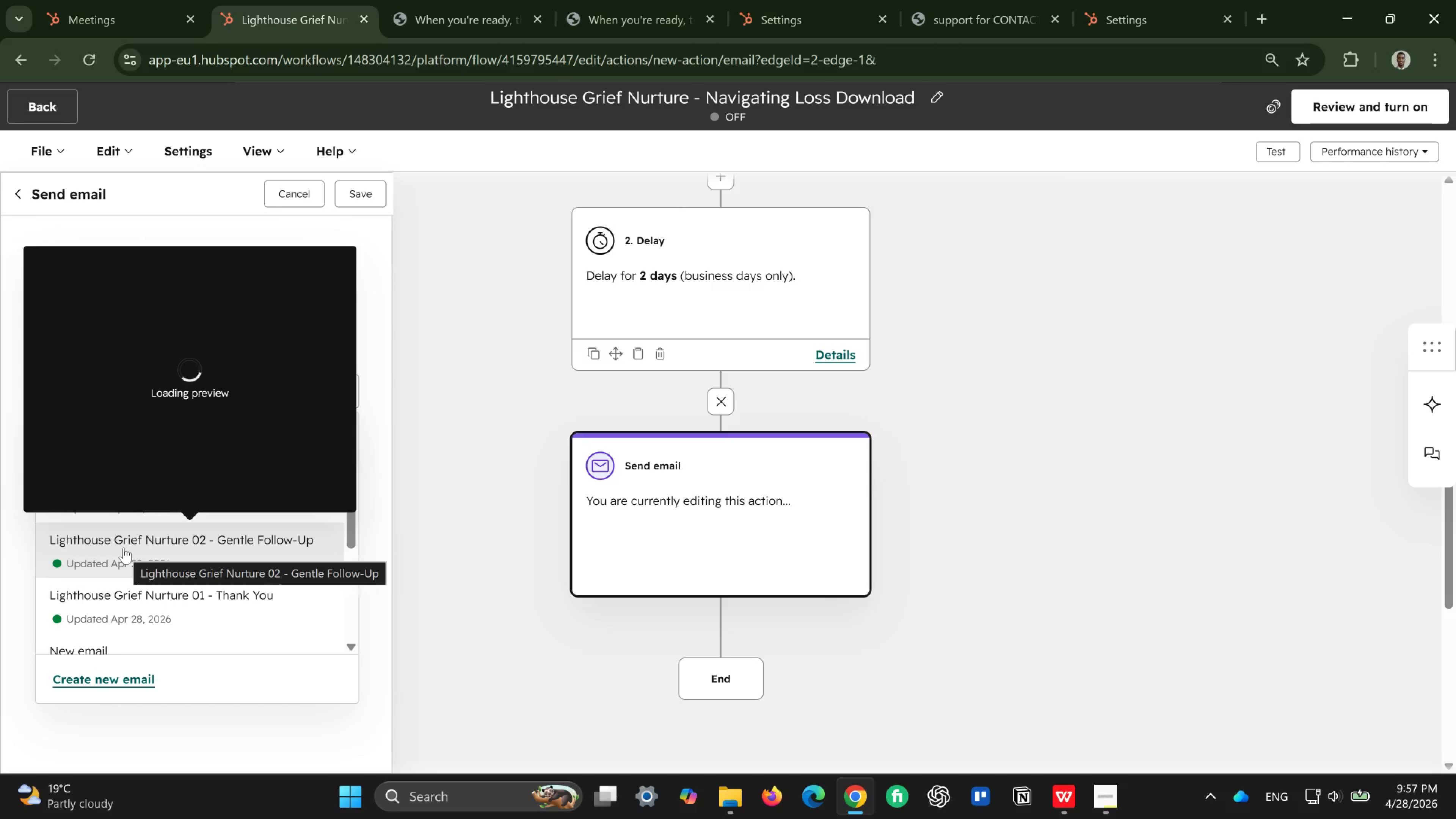 
wait(6.73)
 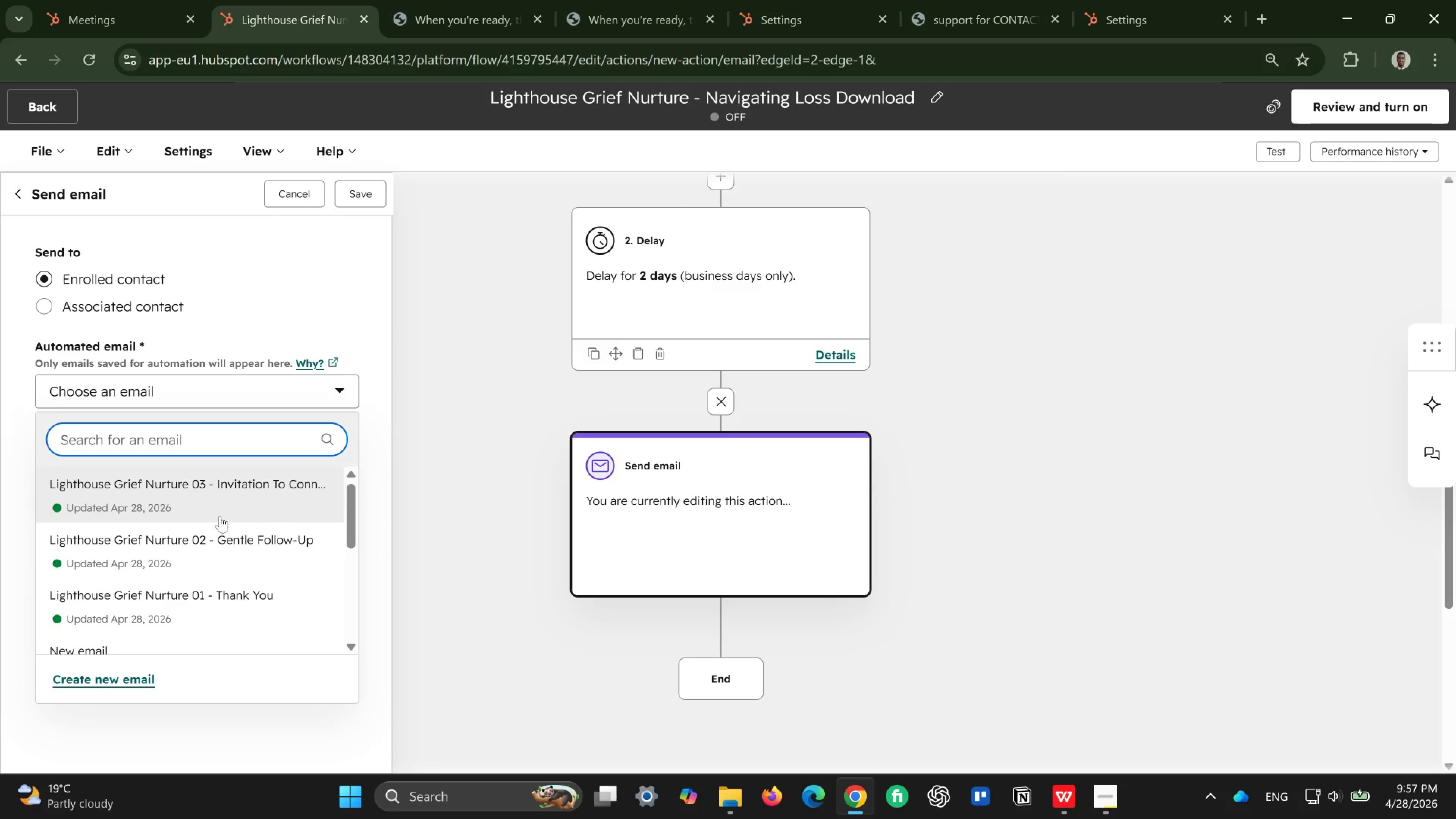 
left_click([124, 548])
 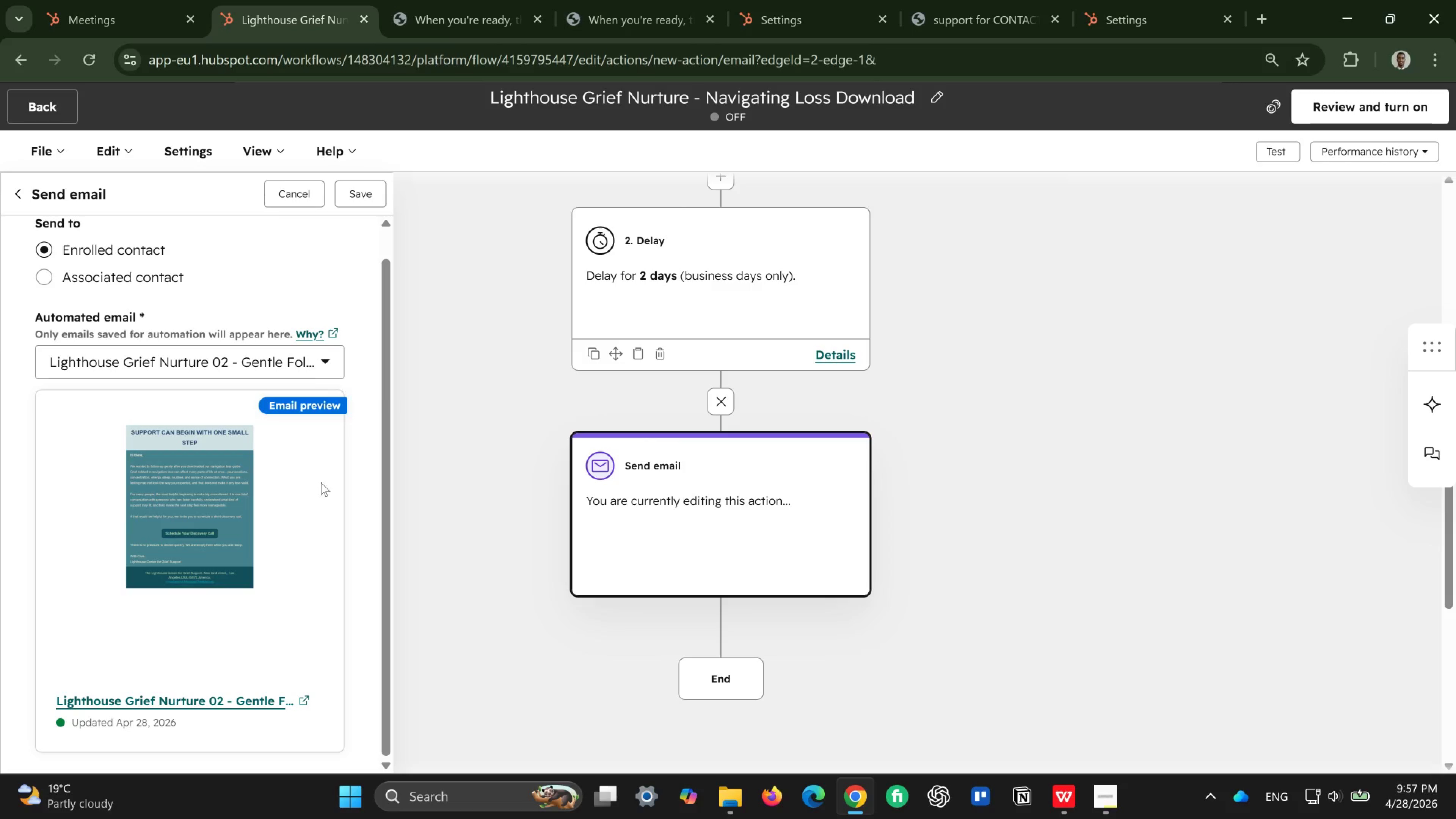 
wait(5.51)
 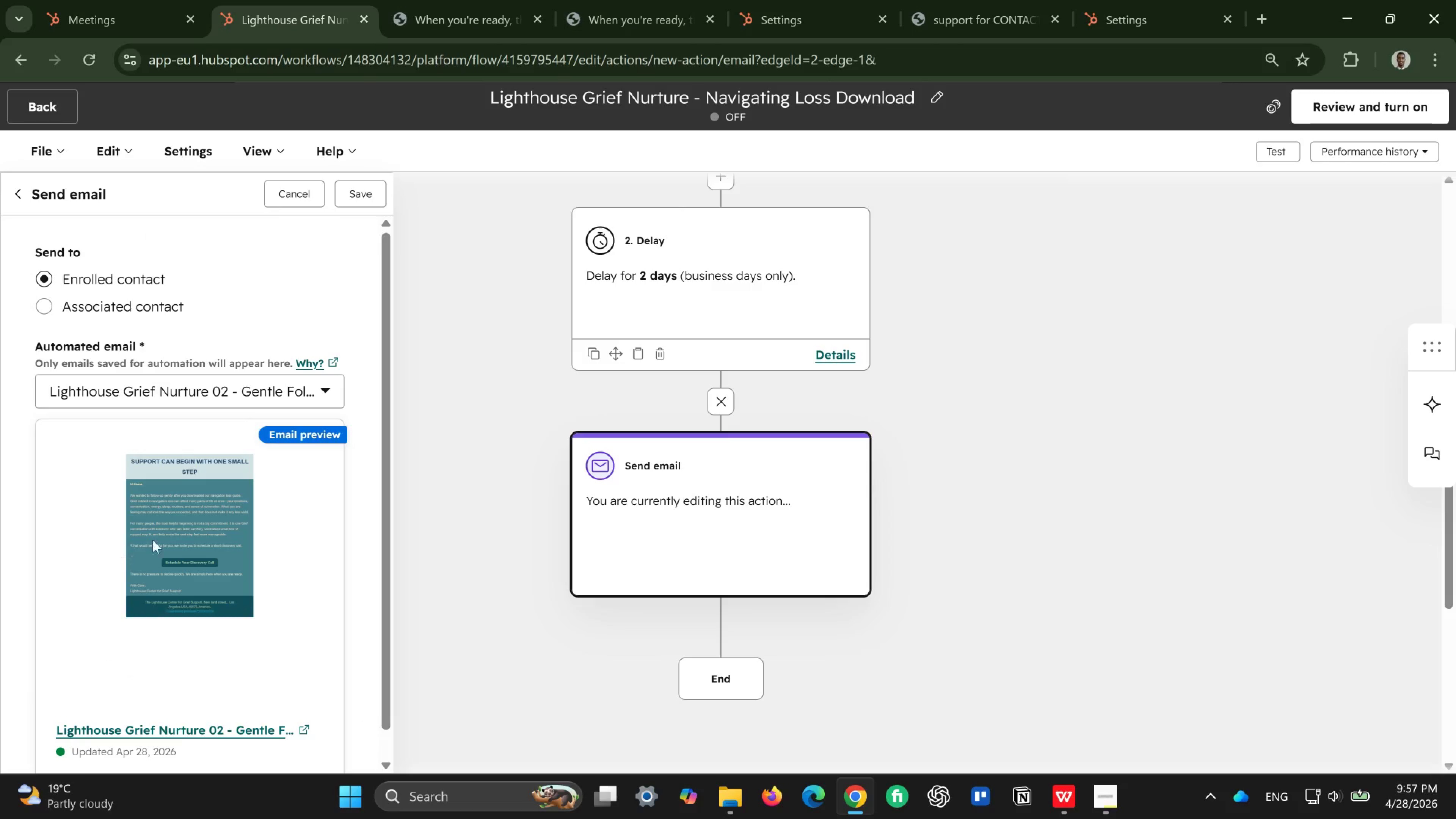 
left_click([356, 198])
 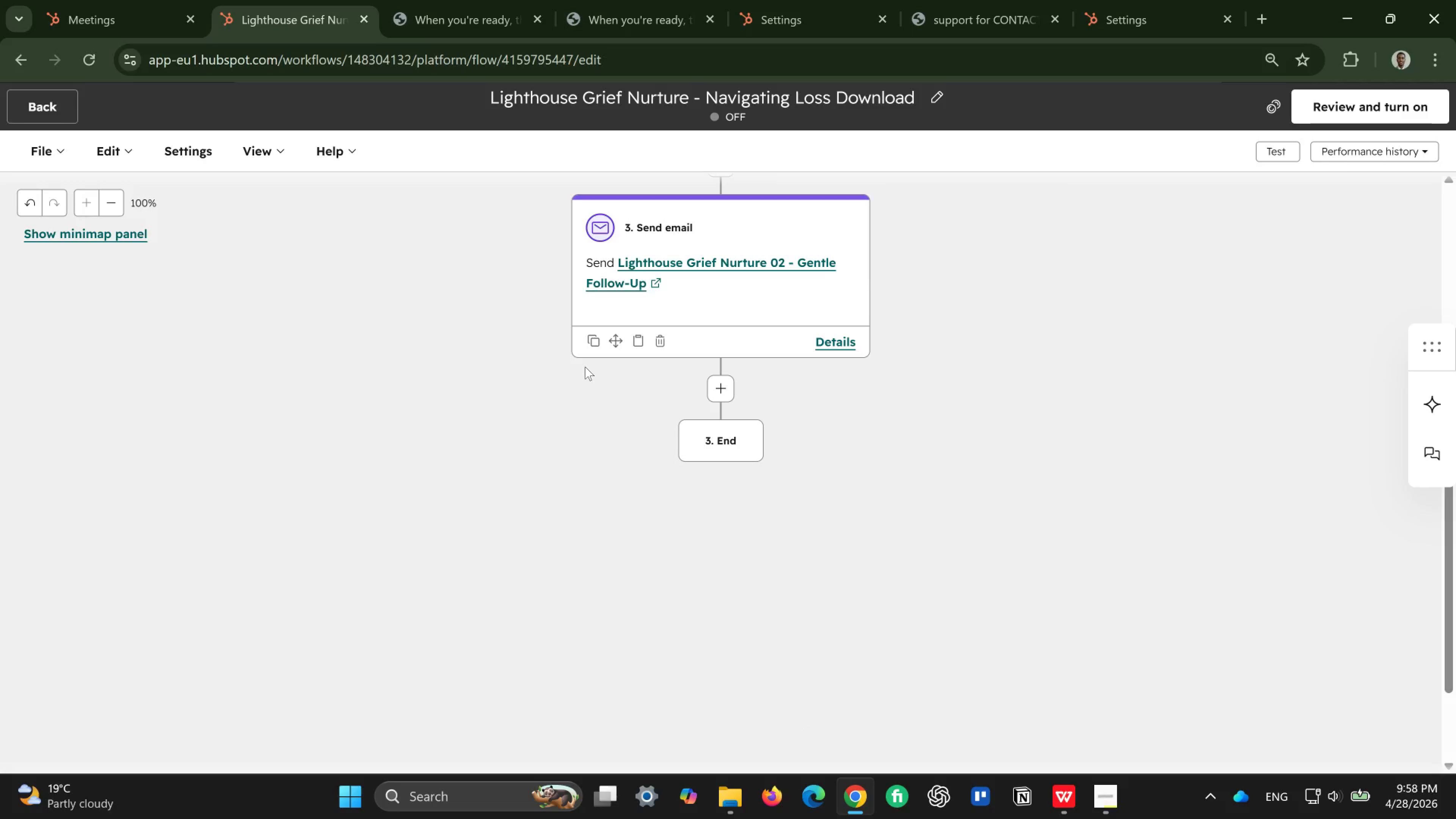 
wait(21.41)
 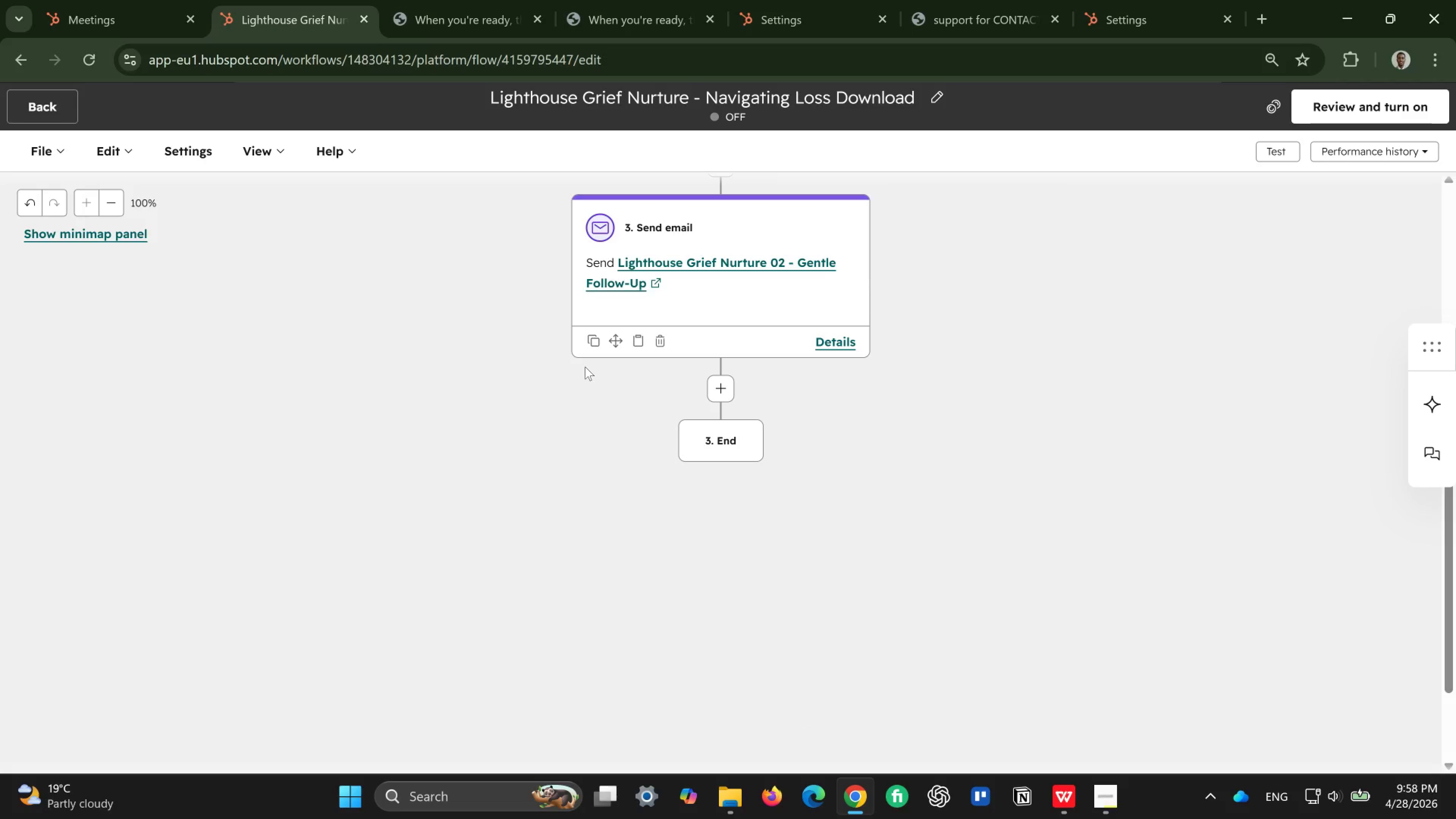 
left_click([721, 379])
 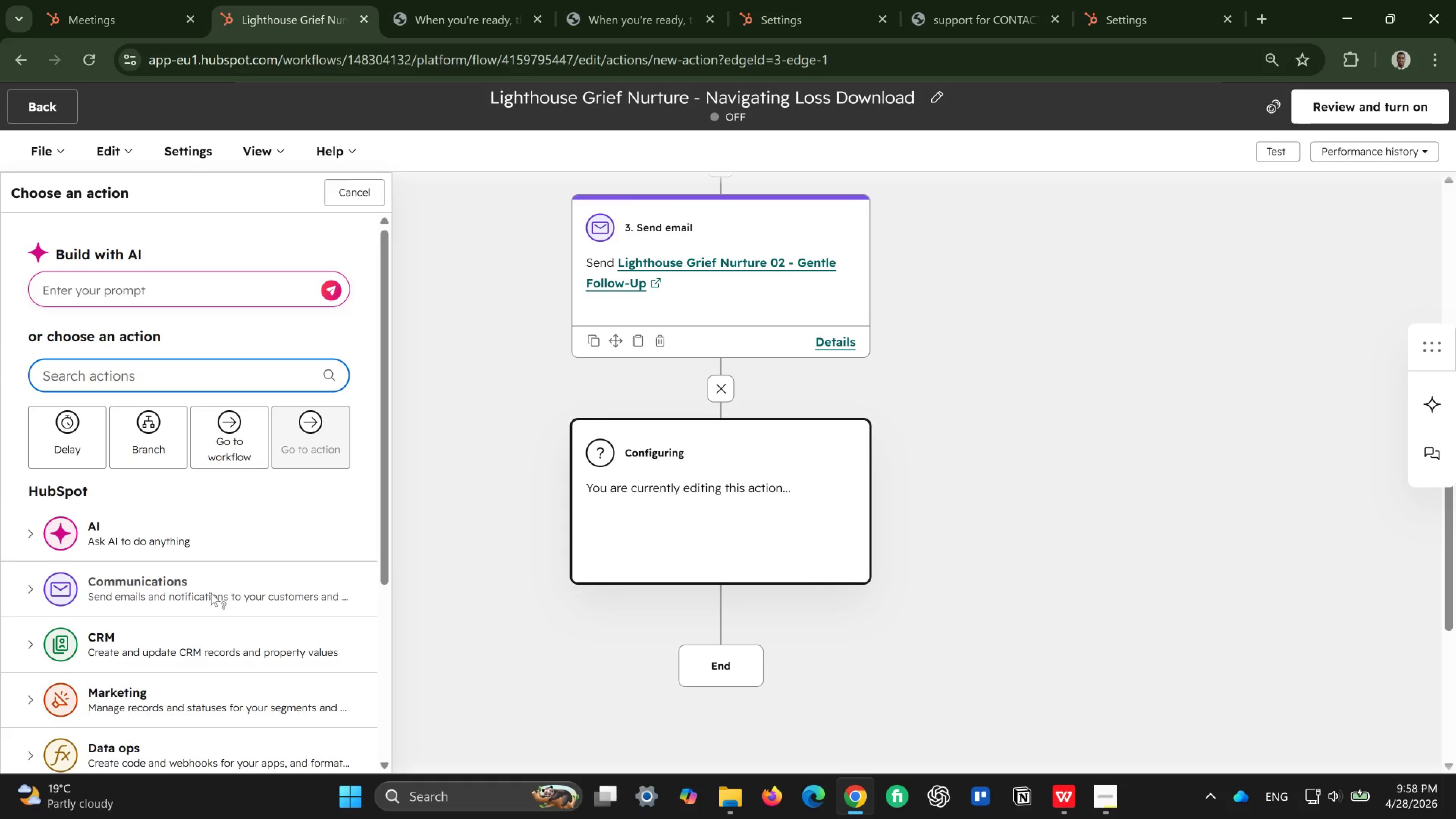 
left_click([201, 598])
 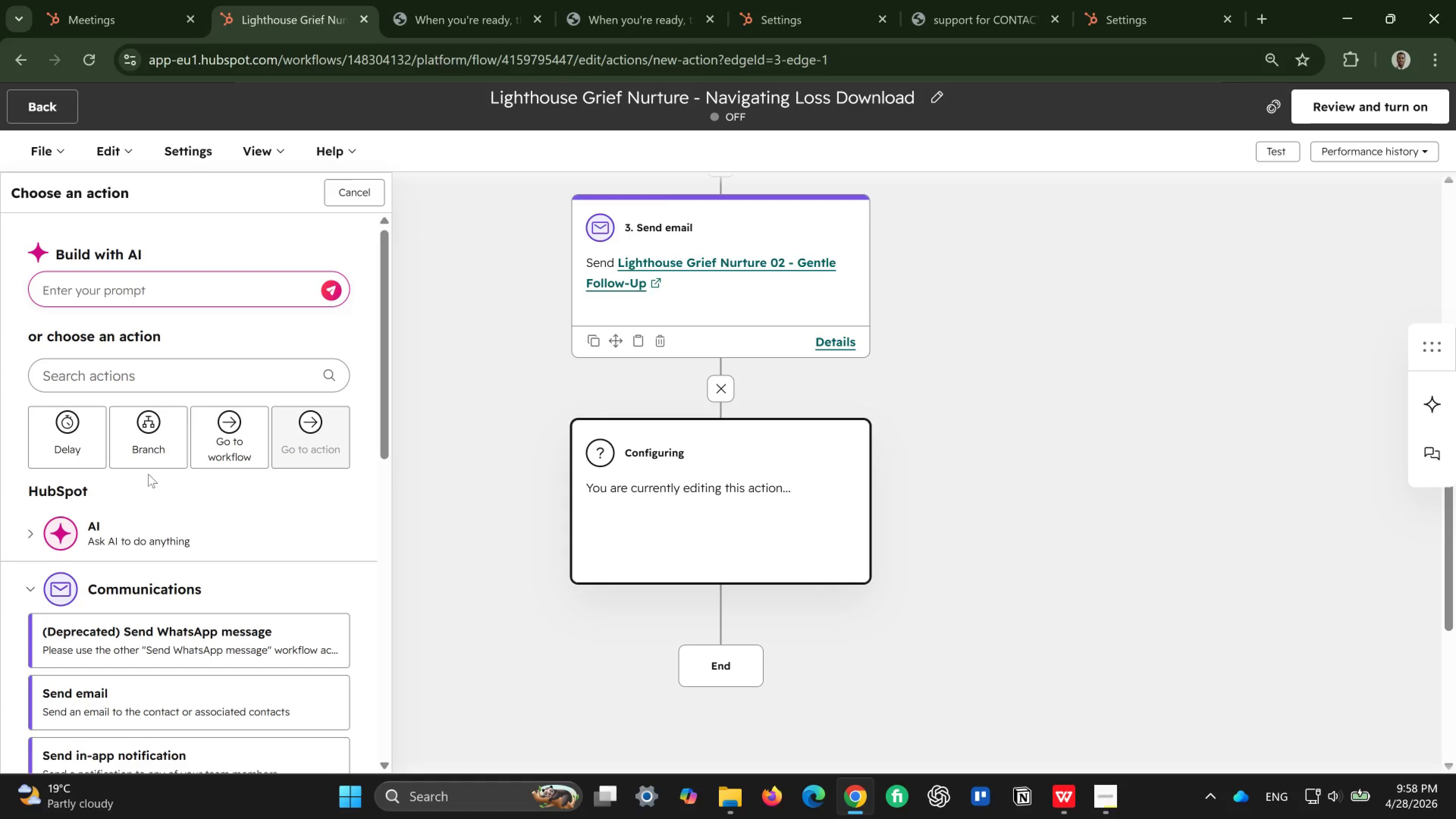 
left_click([88, 444])
 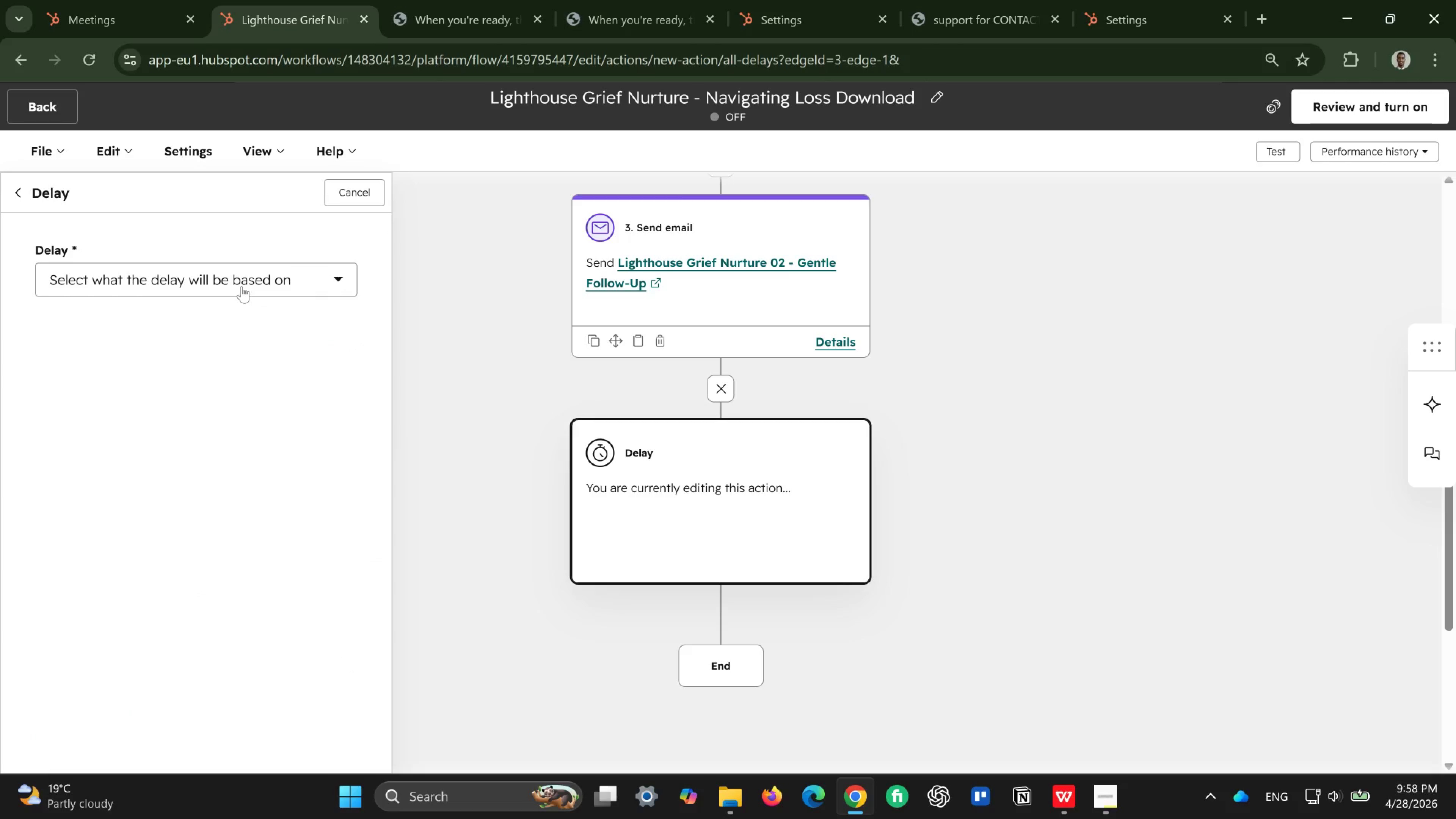 
left_click([260, 273])
 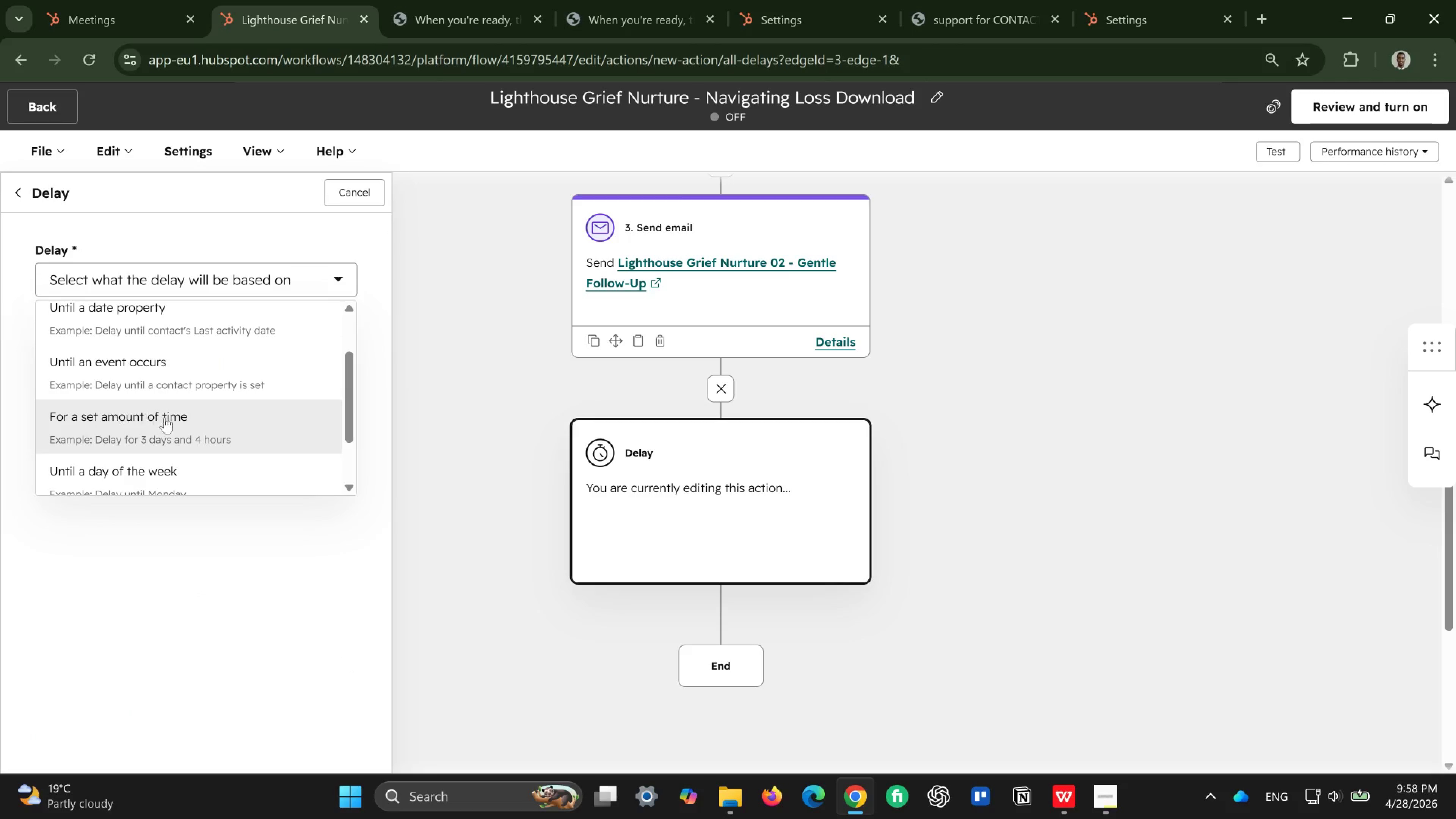 
left_click([147, 413])
 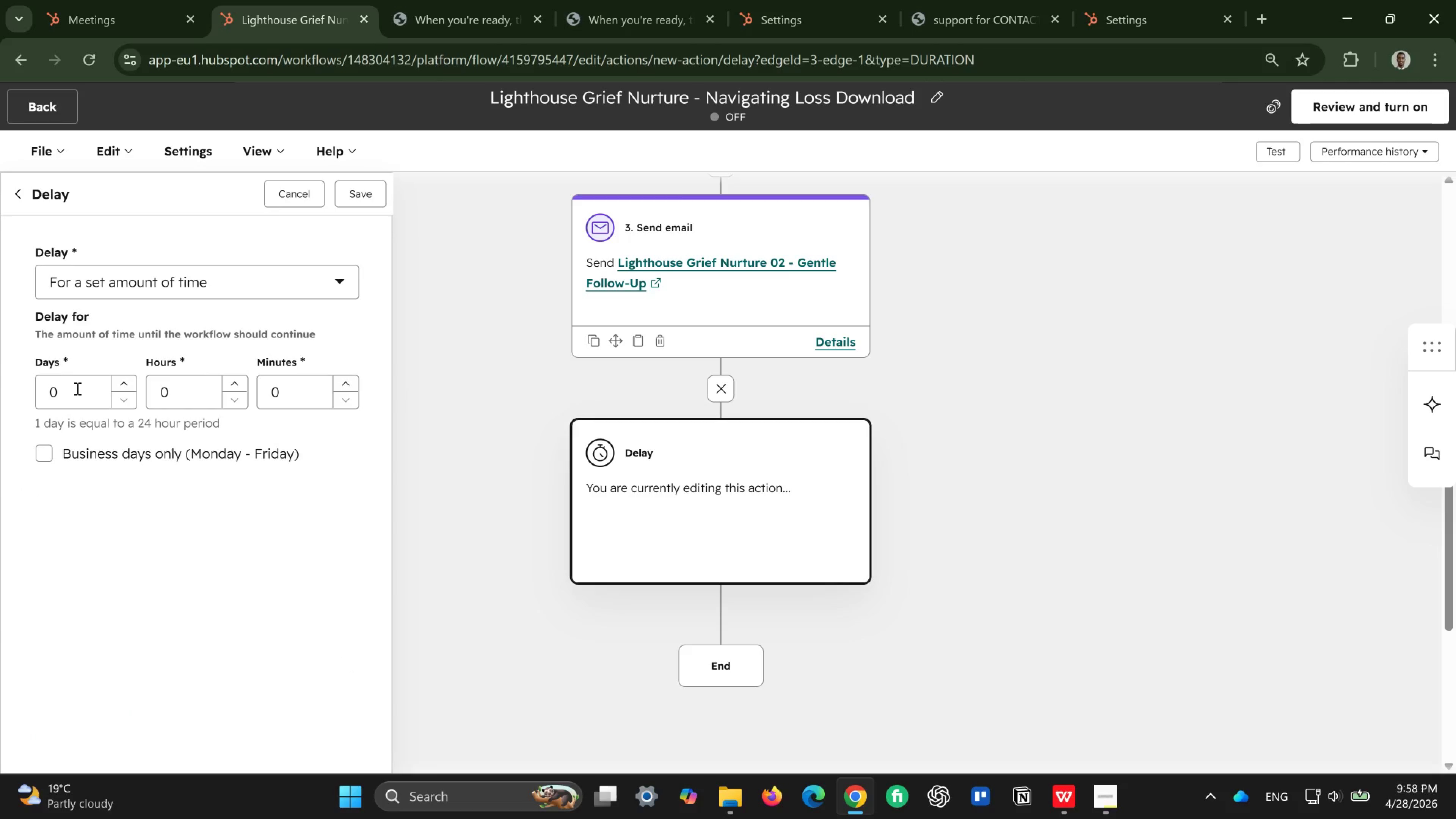 
left_click([75, 393])
 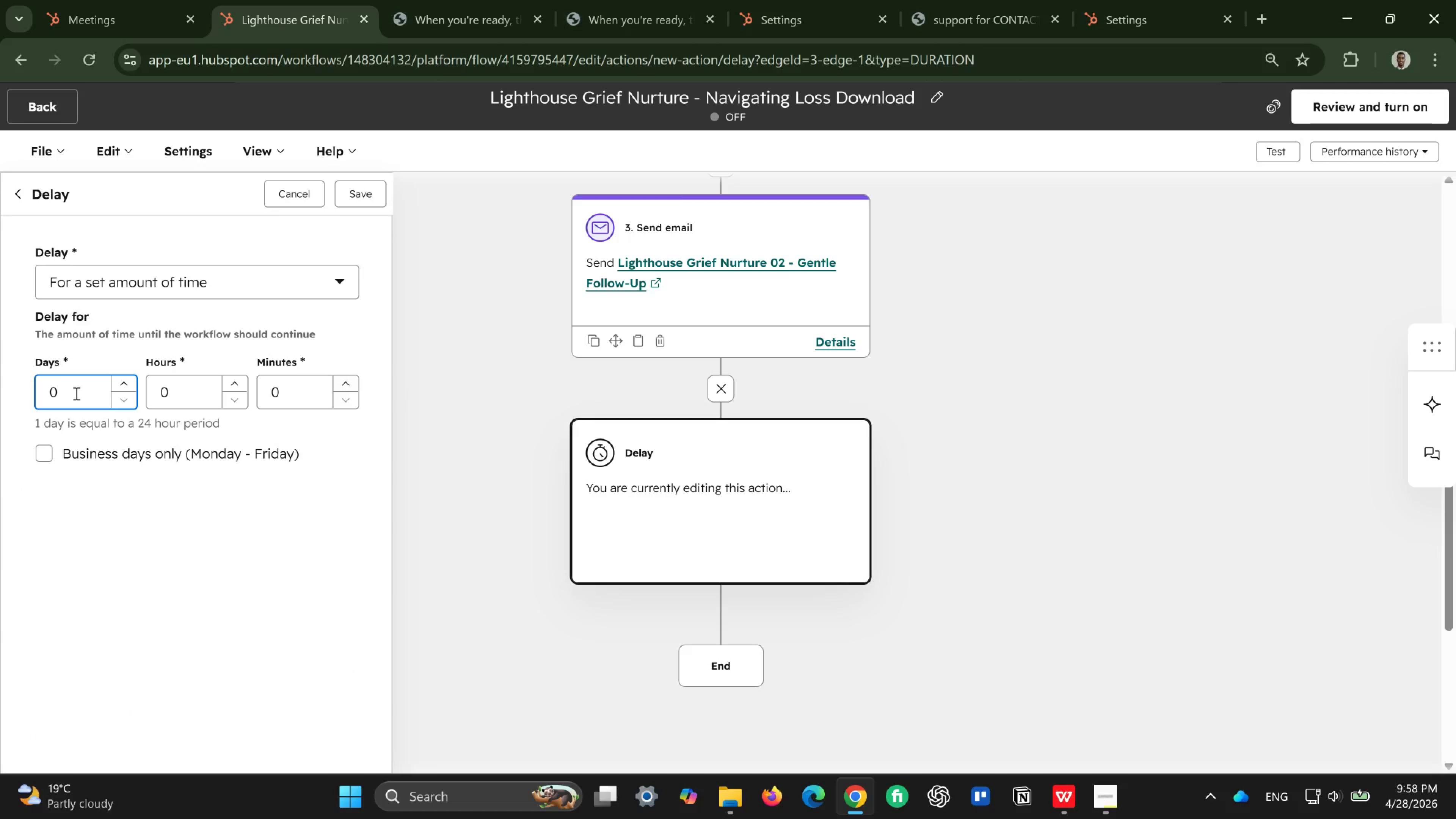 
key(Backspace)
 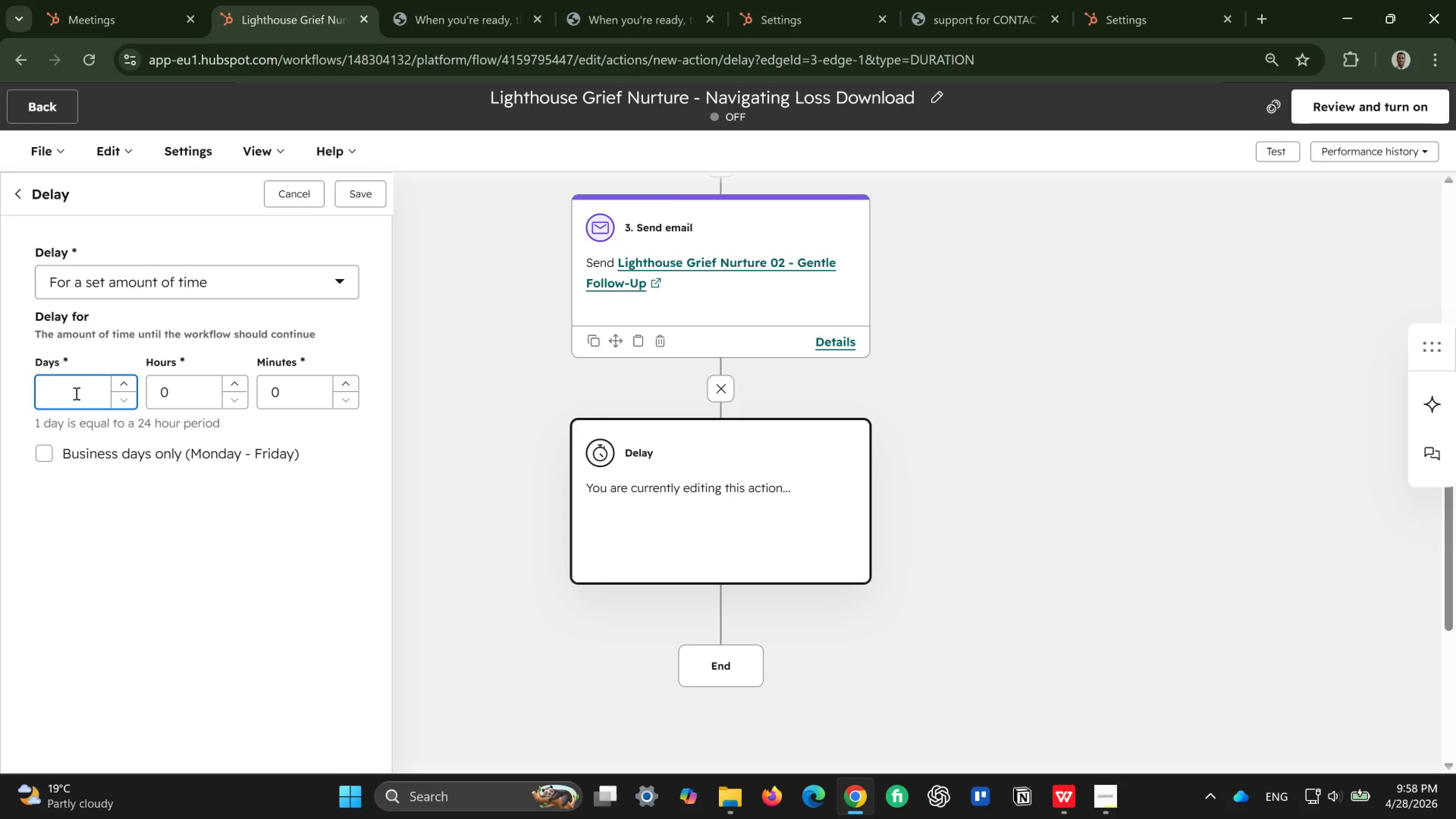 
key(2)
 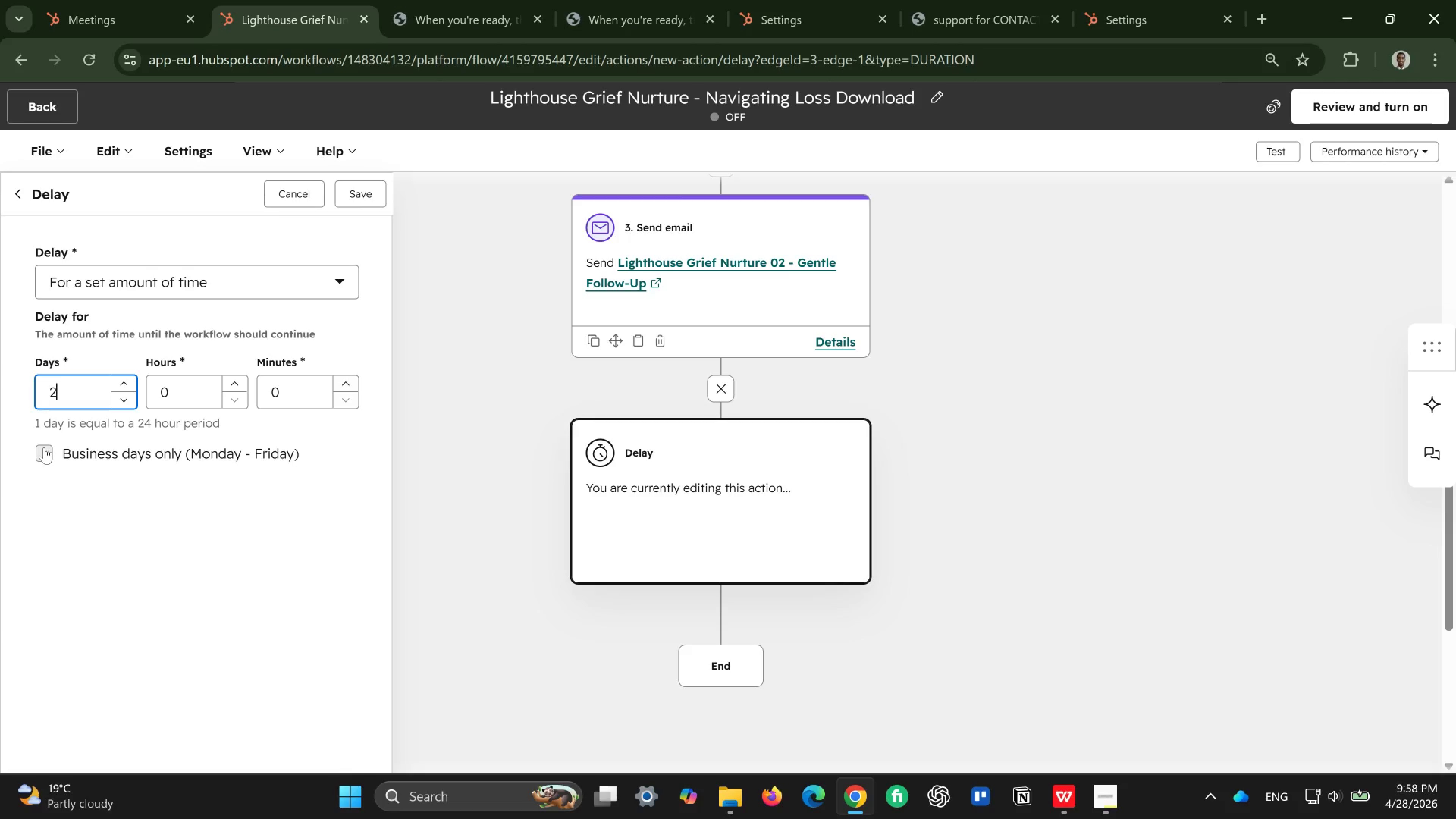 
wait(5.84)
 